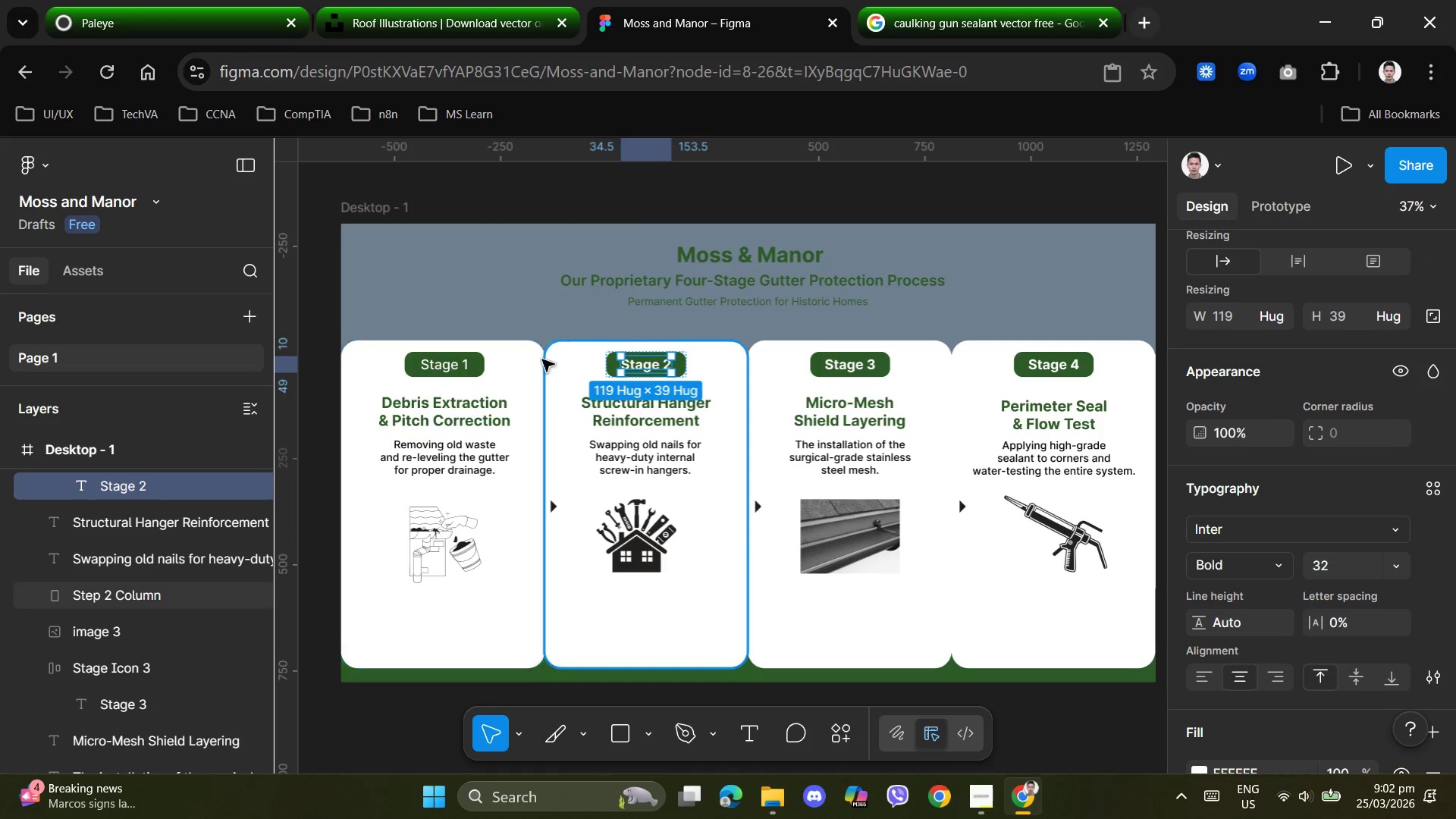 
double_click([454, 365])
 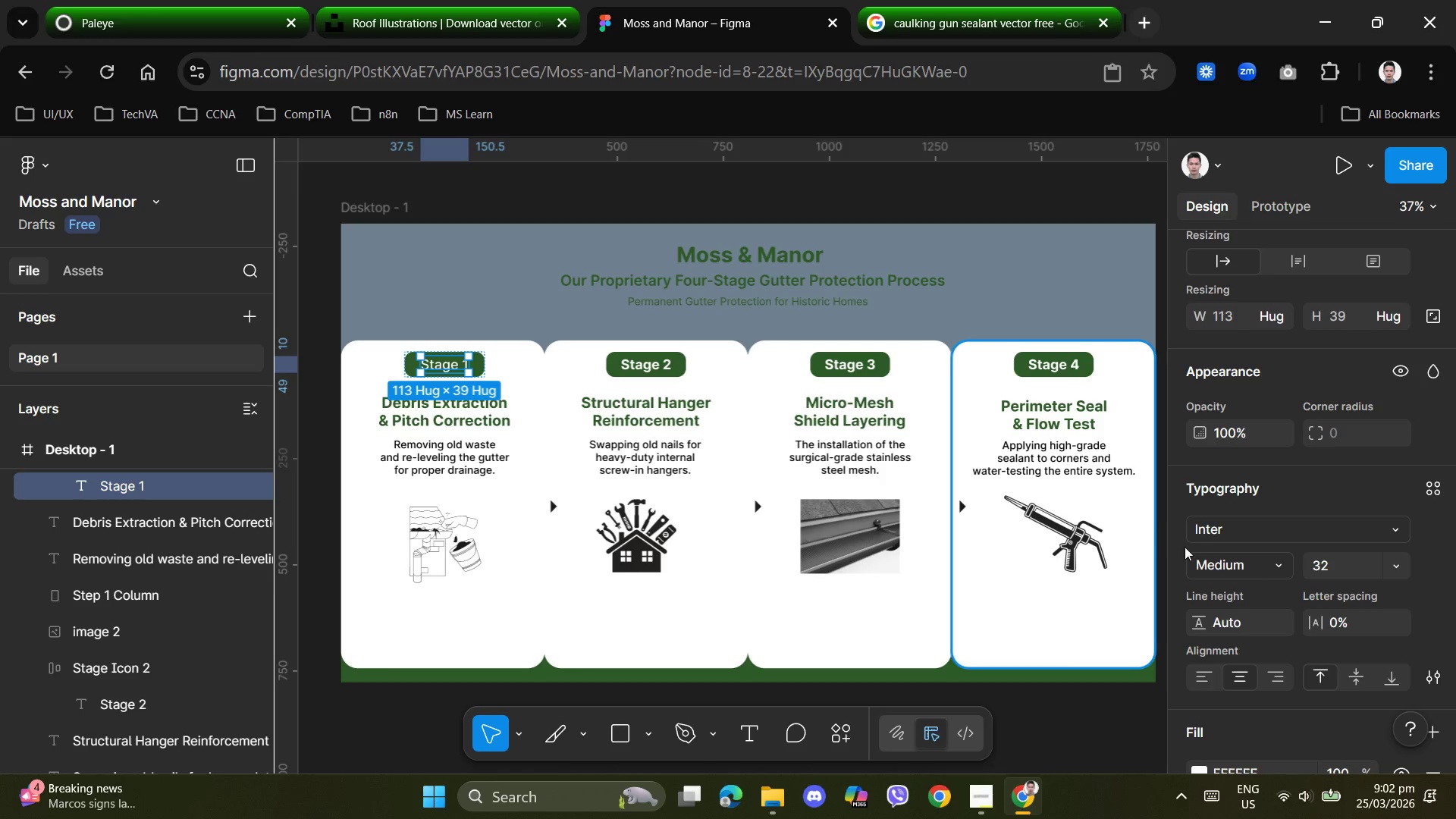 
left_click([1264, 562])
 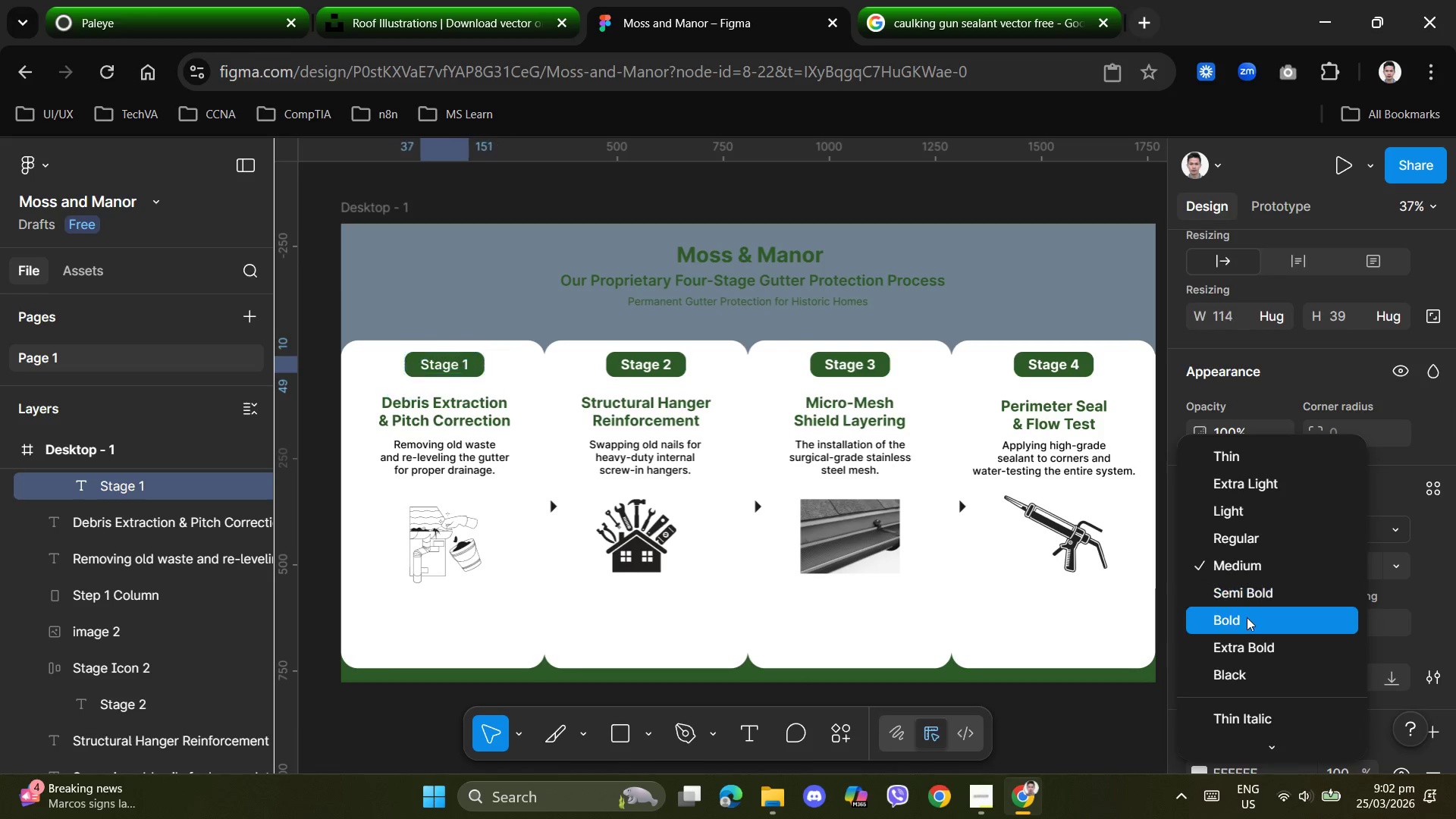 
left_click([1247, 617])
 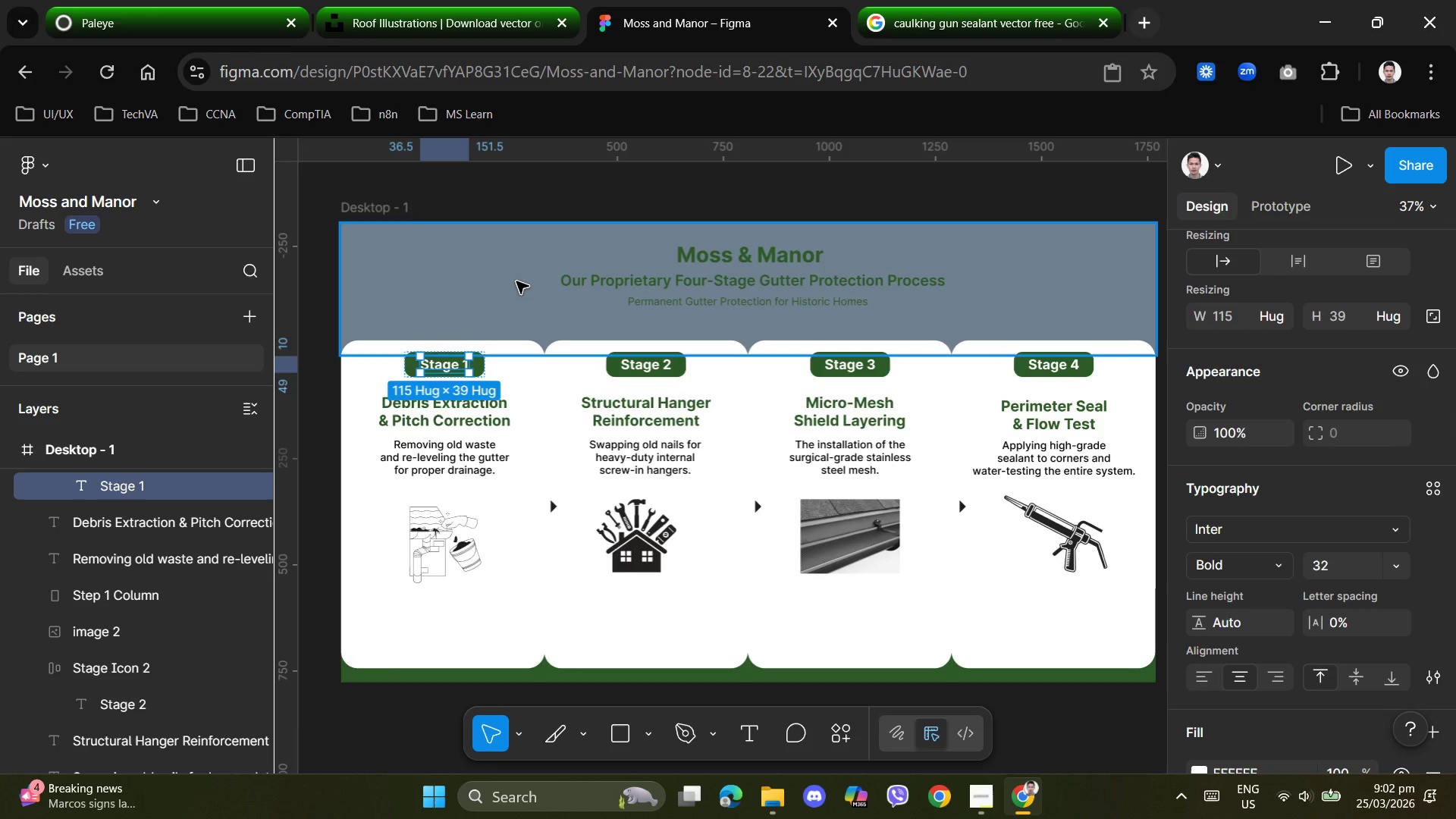 
left_click([515, 280])
 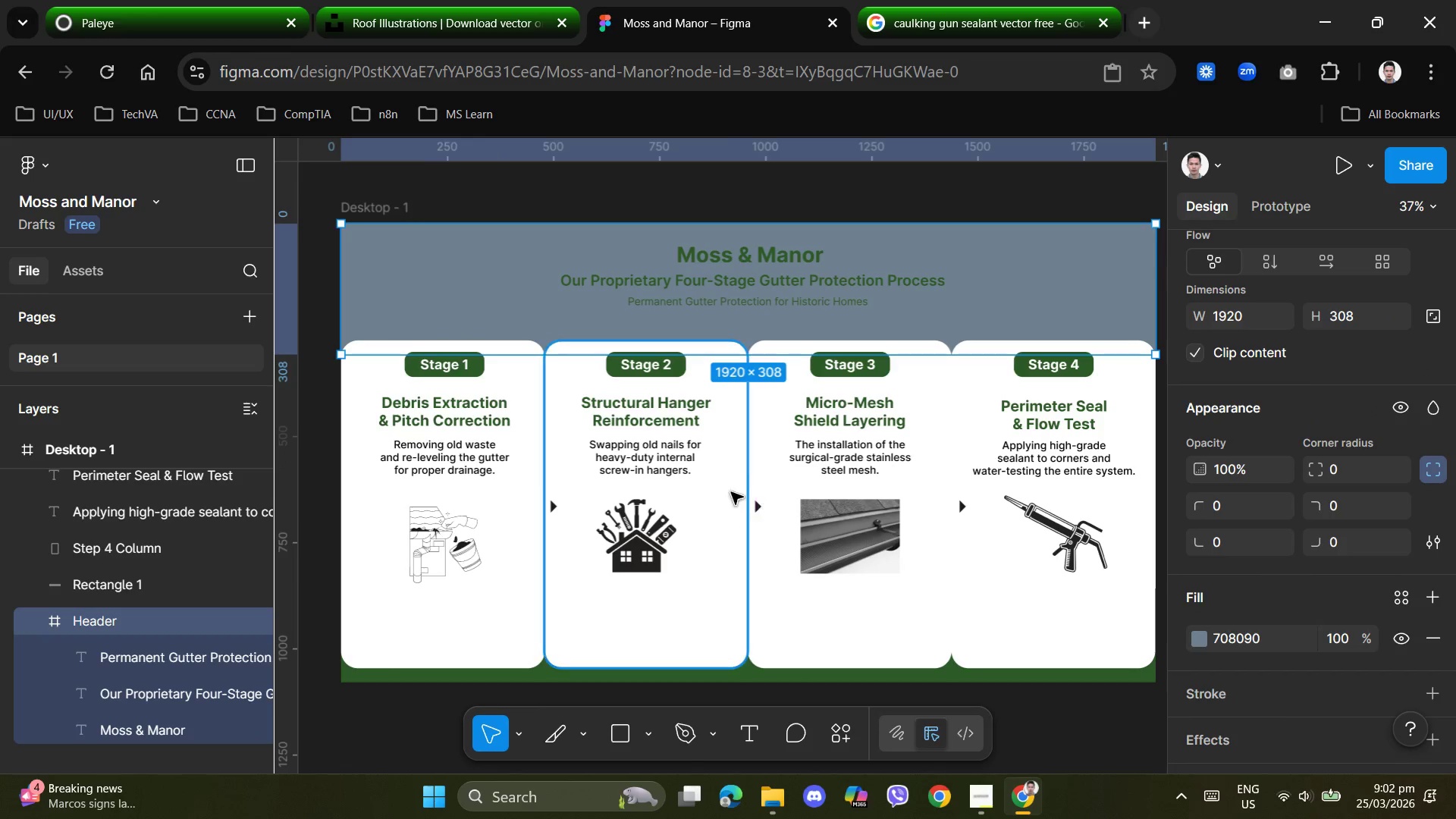 
left_click([713, 492])
 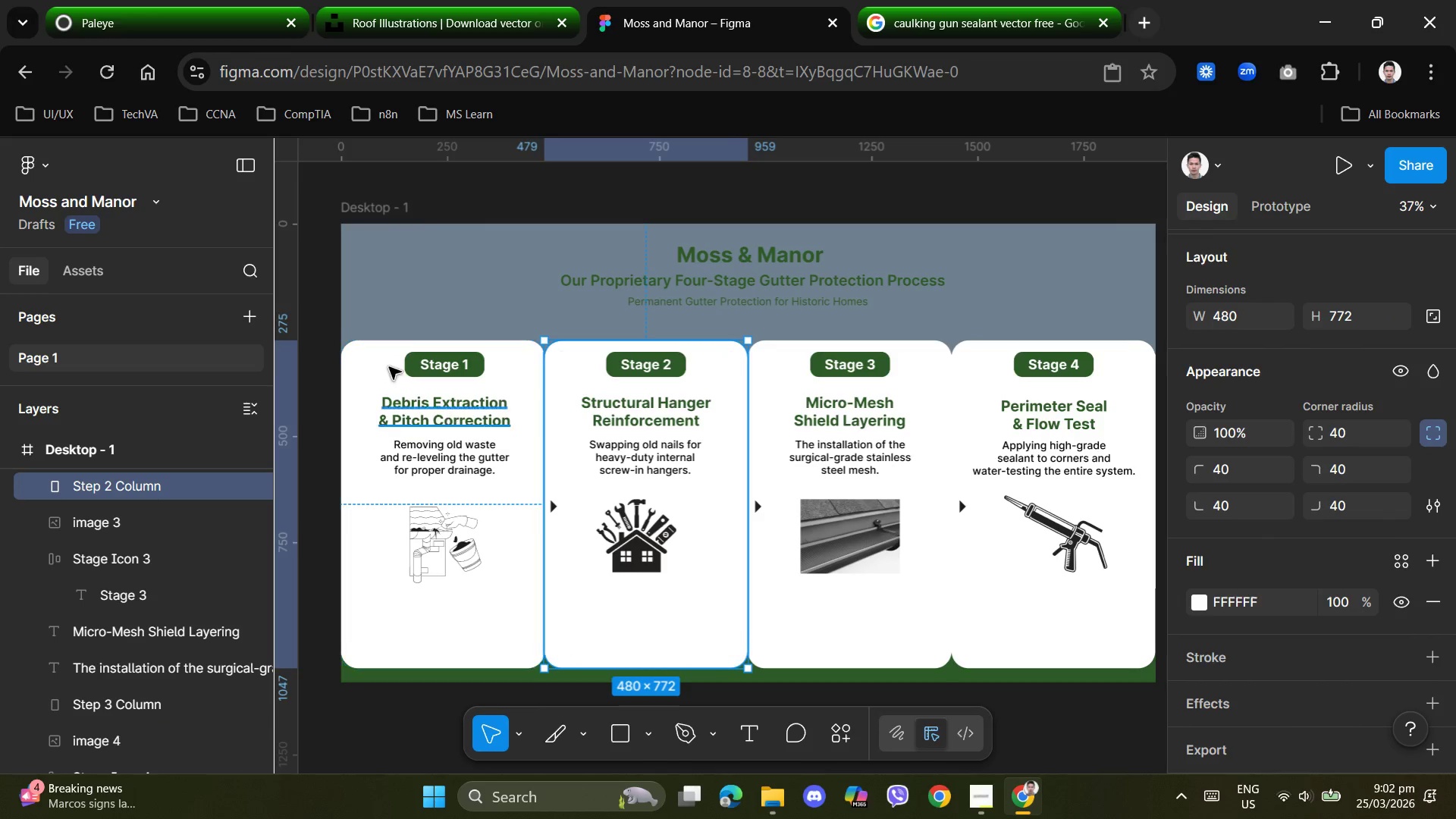 
left_click([450, 367])
 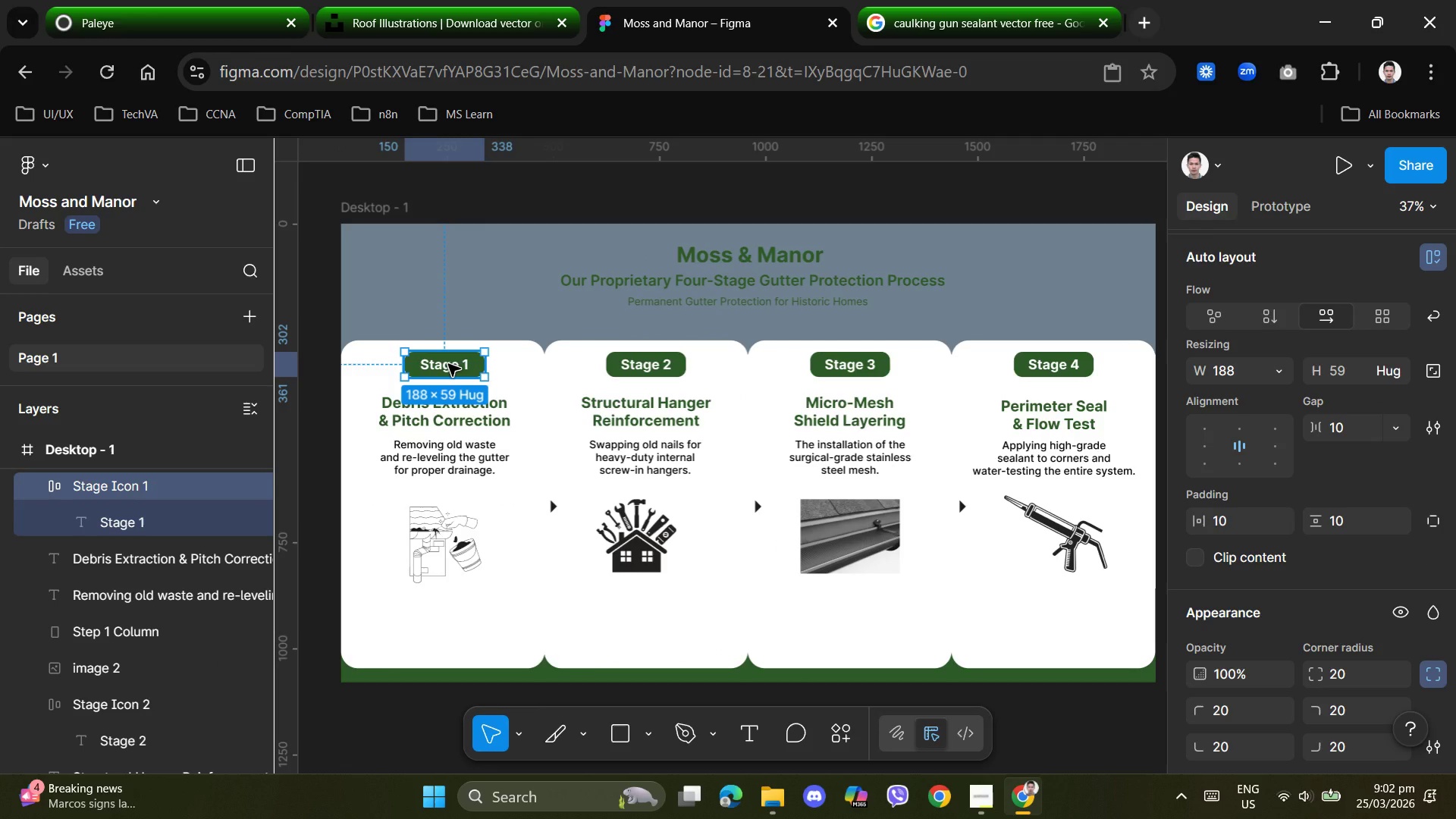 
left_click_drag(start_coordinate=[448, 364], to_coordinate=[448, 343])
 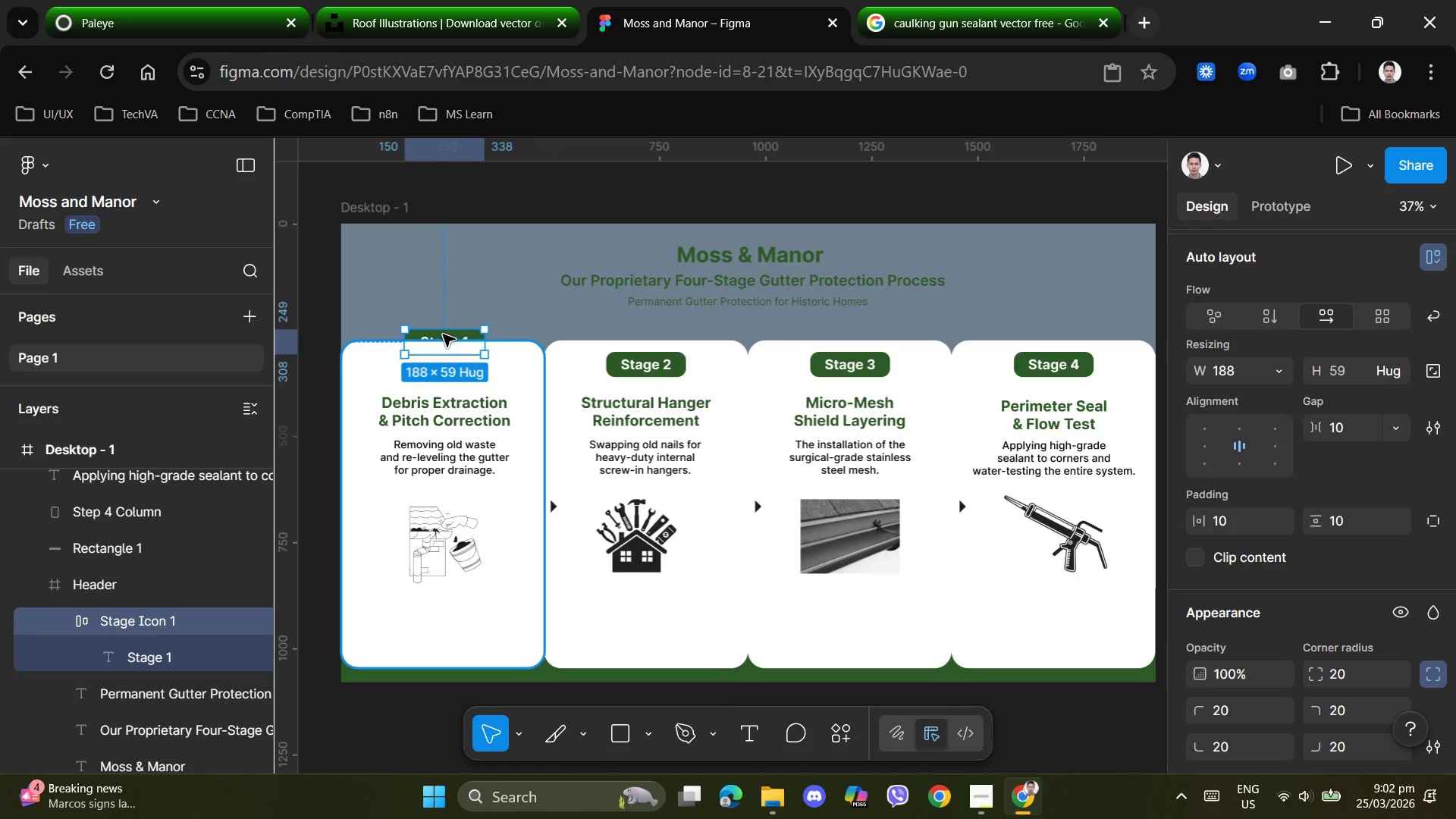 
right_click([443, 334])
 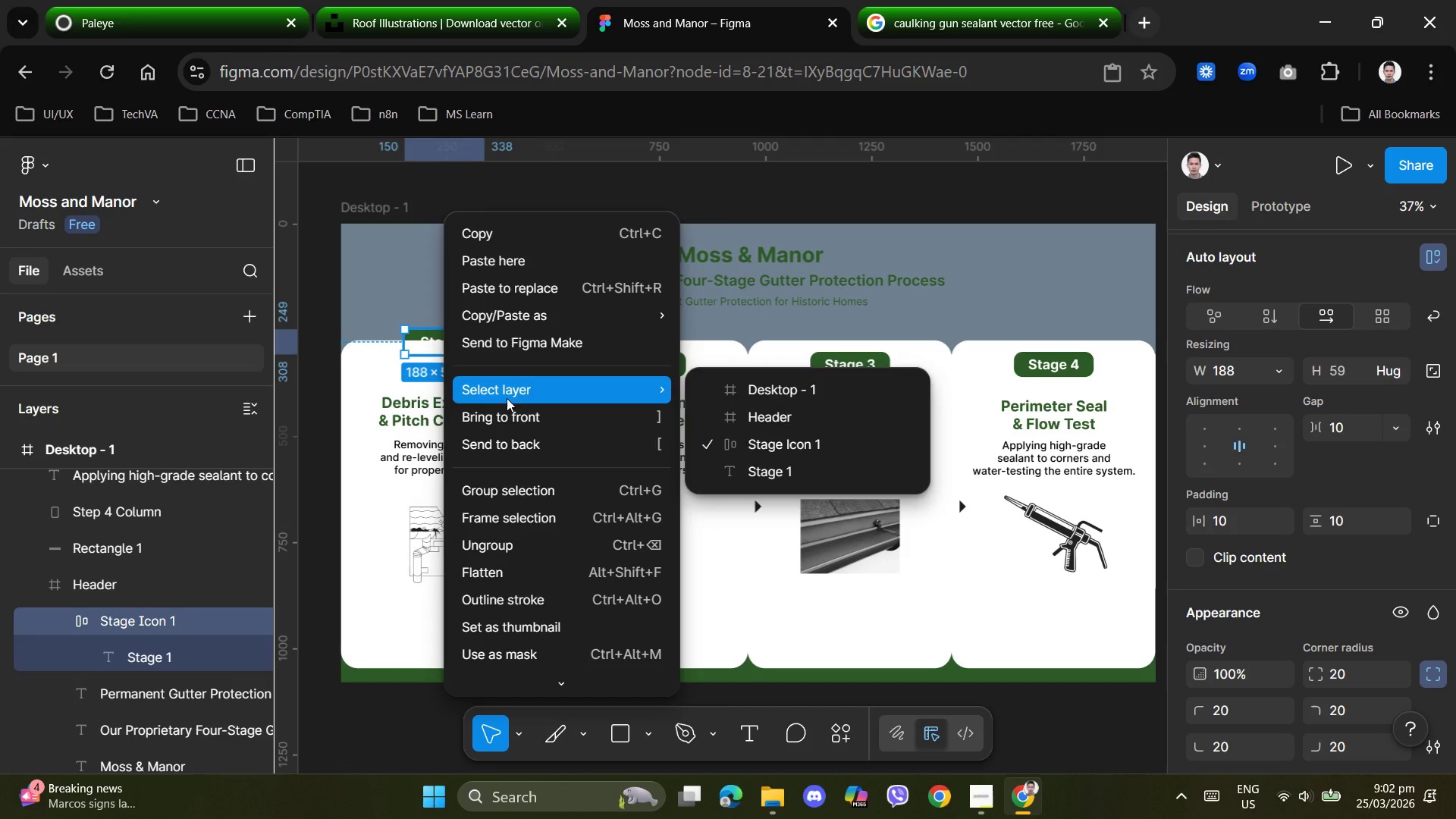 
left_click([511, 413])
 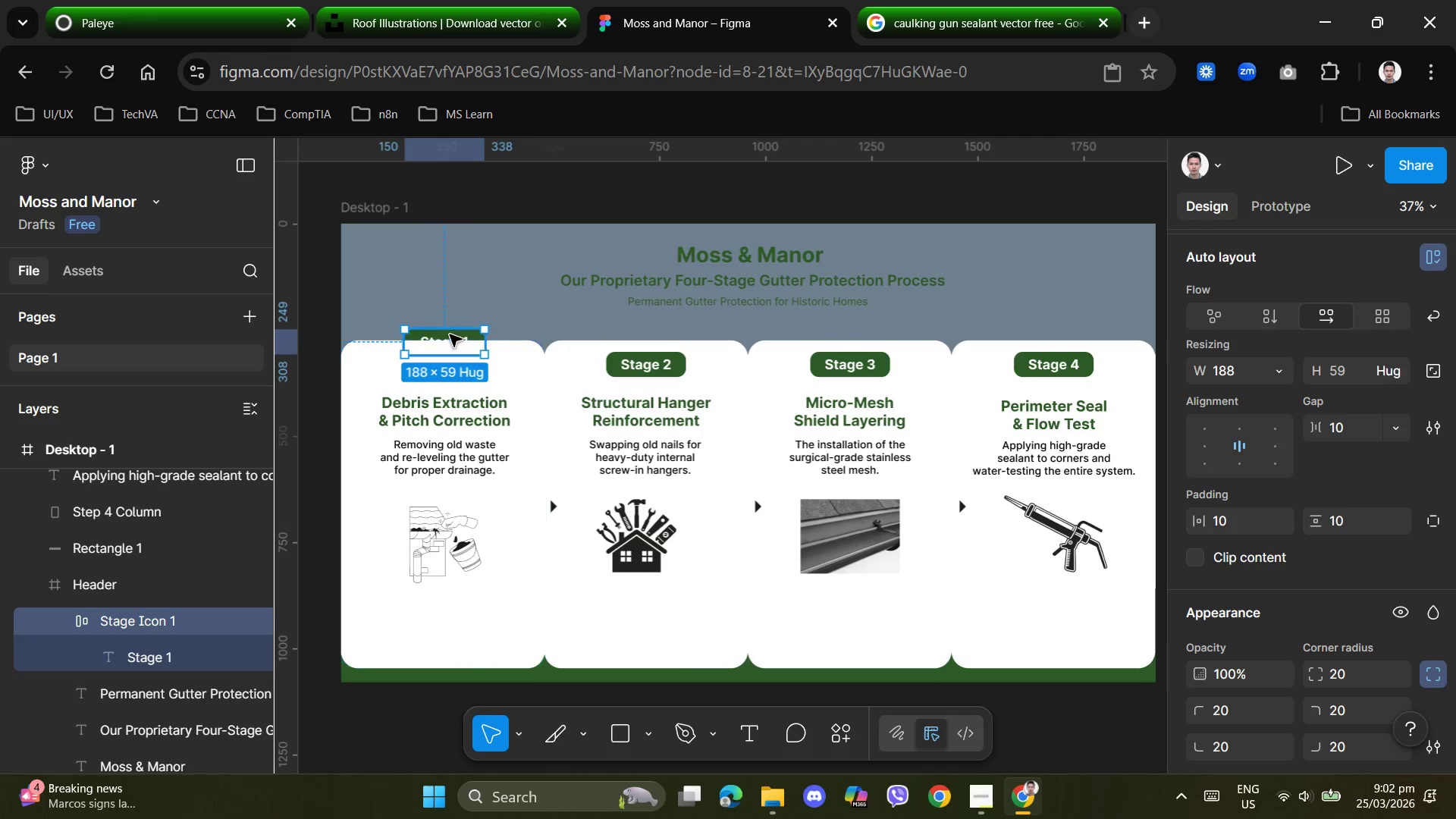 
right_click([443, 334])
 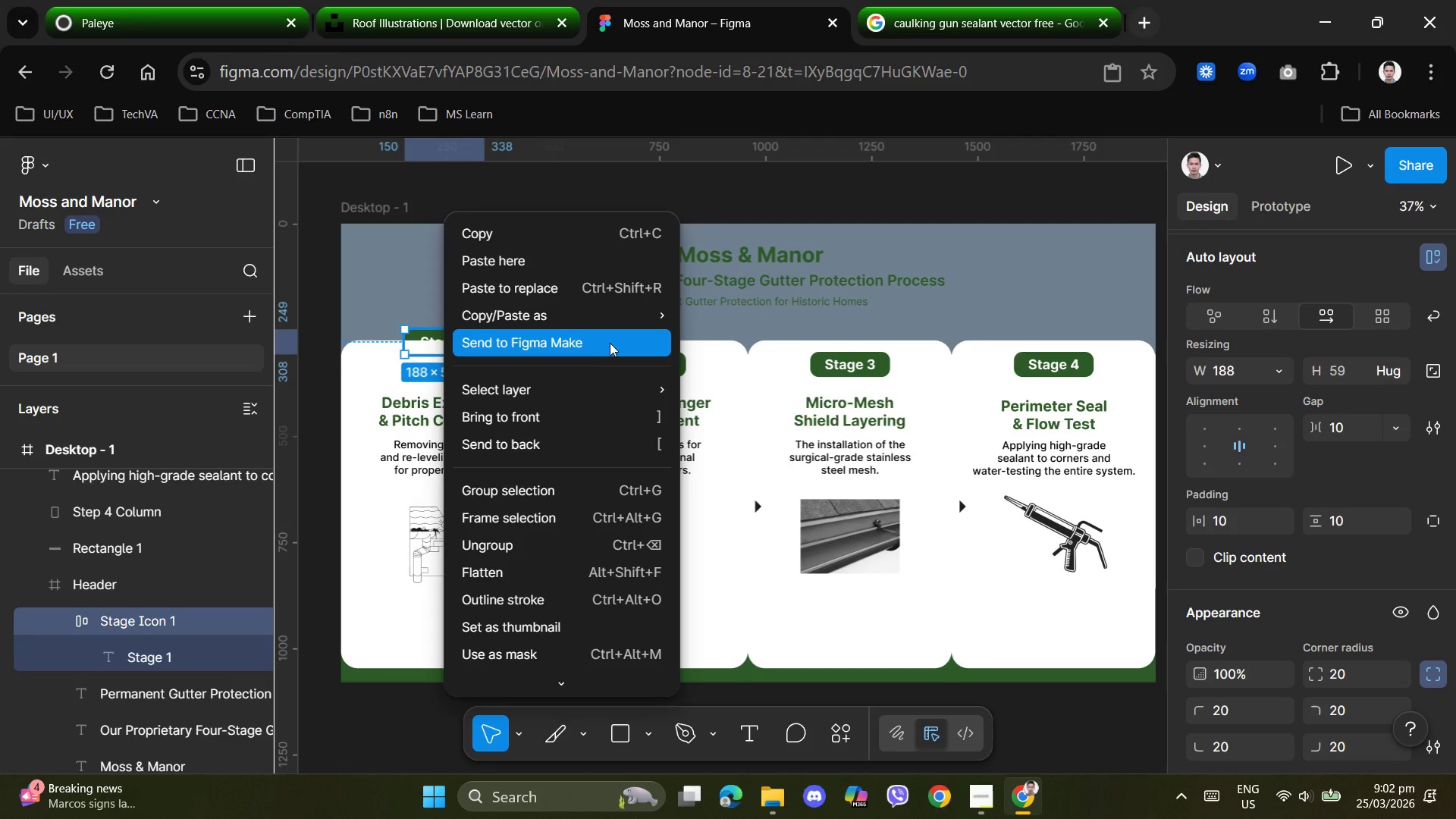 
key(Control+Z)
 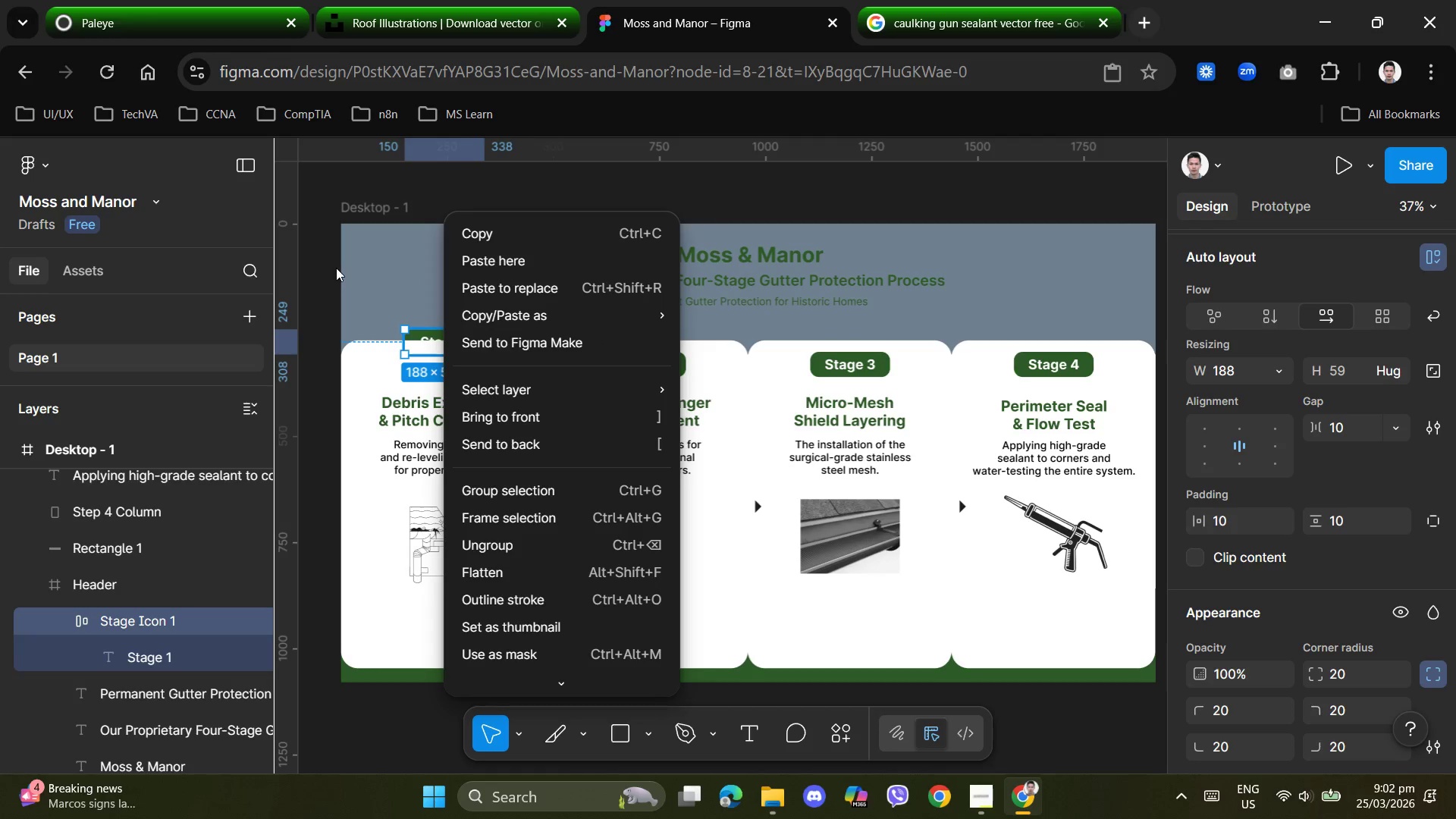 
left_click([337, 267])
 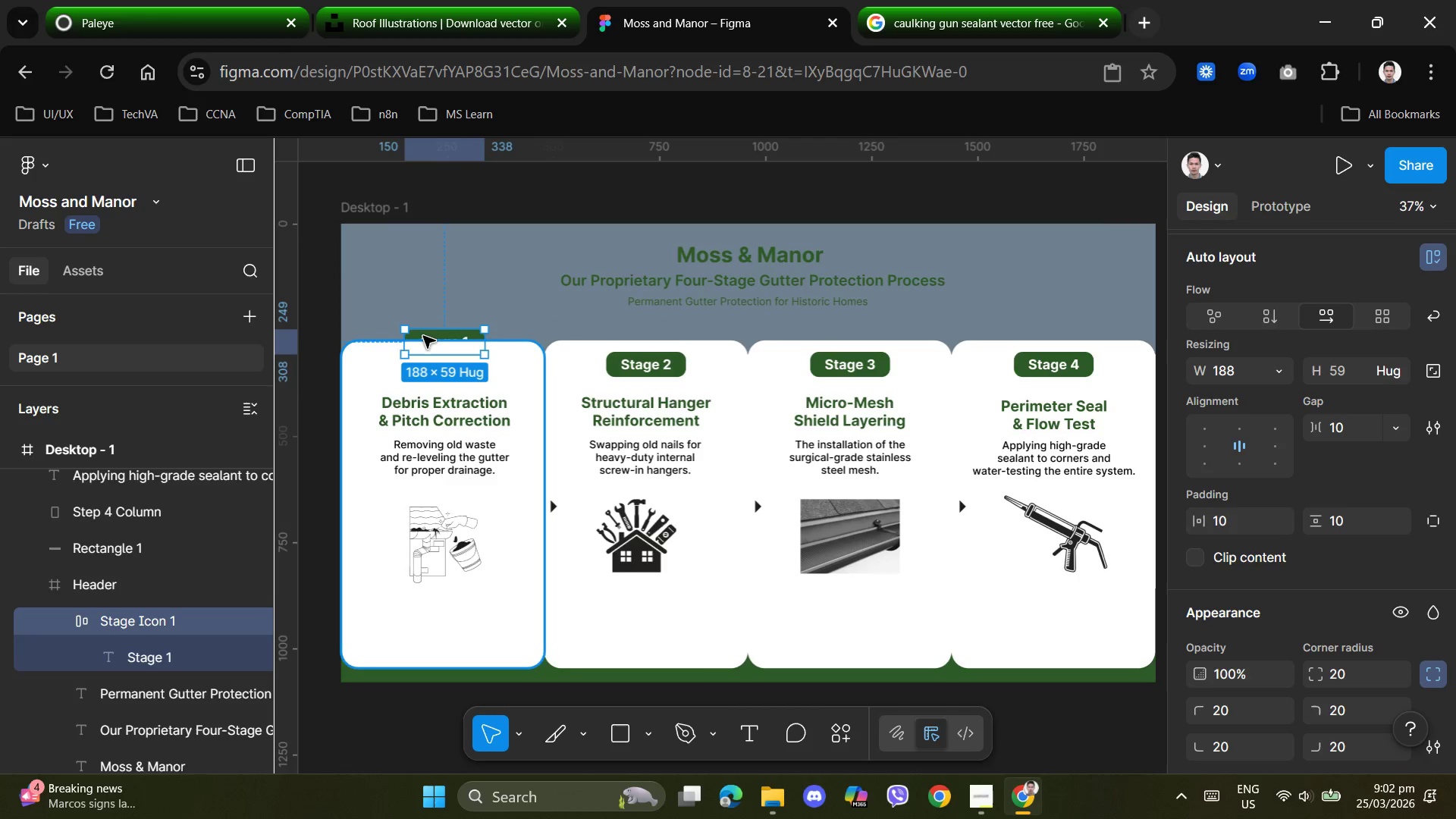 
key(Control+Z)
 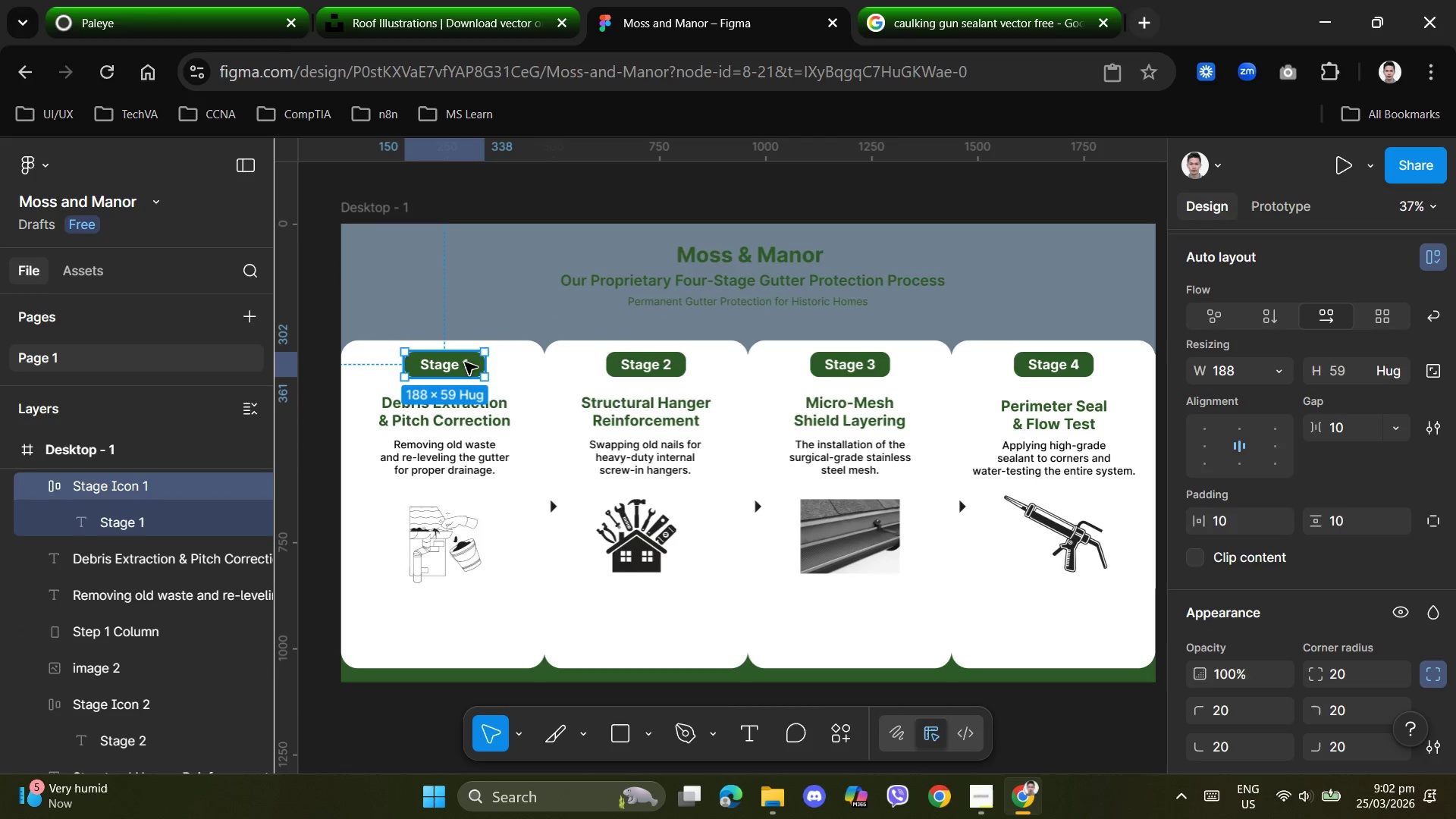 
left_click_drag(start_coordinate=[465, 356], to_coordinate=[471, 337])
 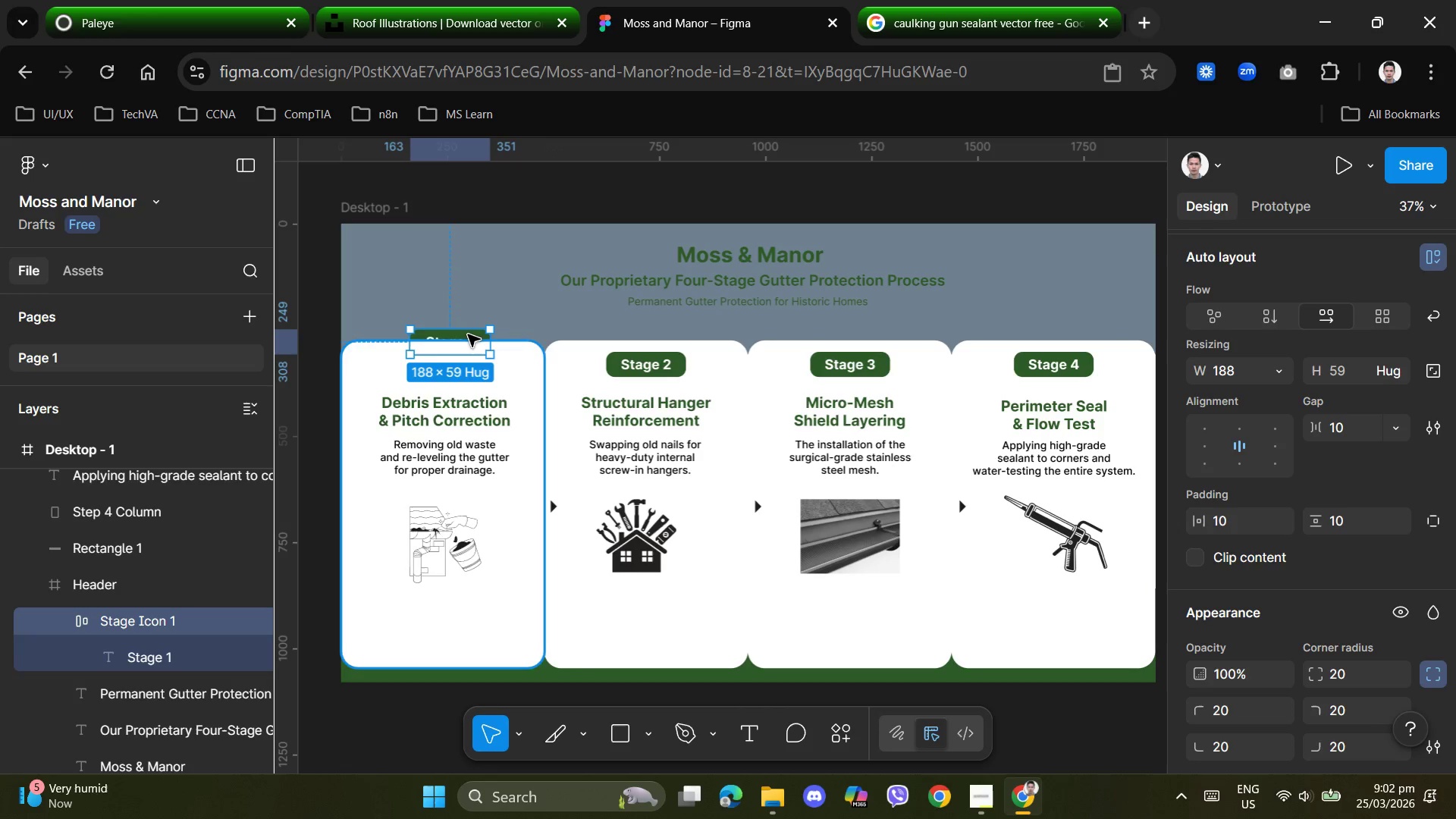 
right_click([468, 334])
 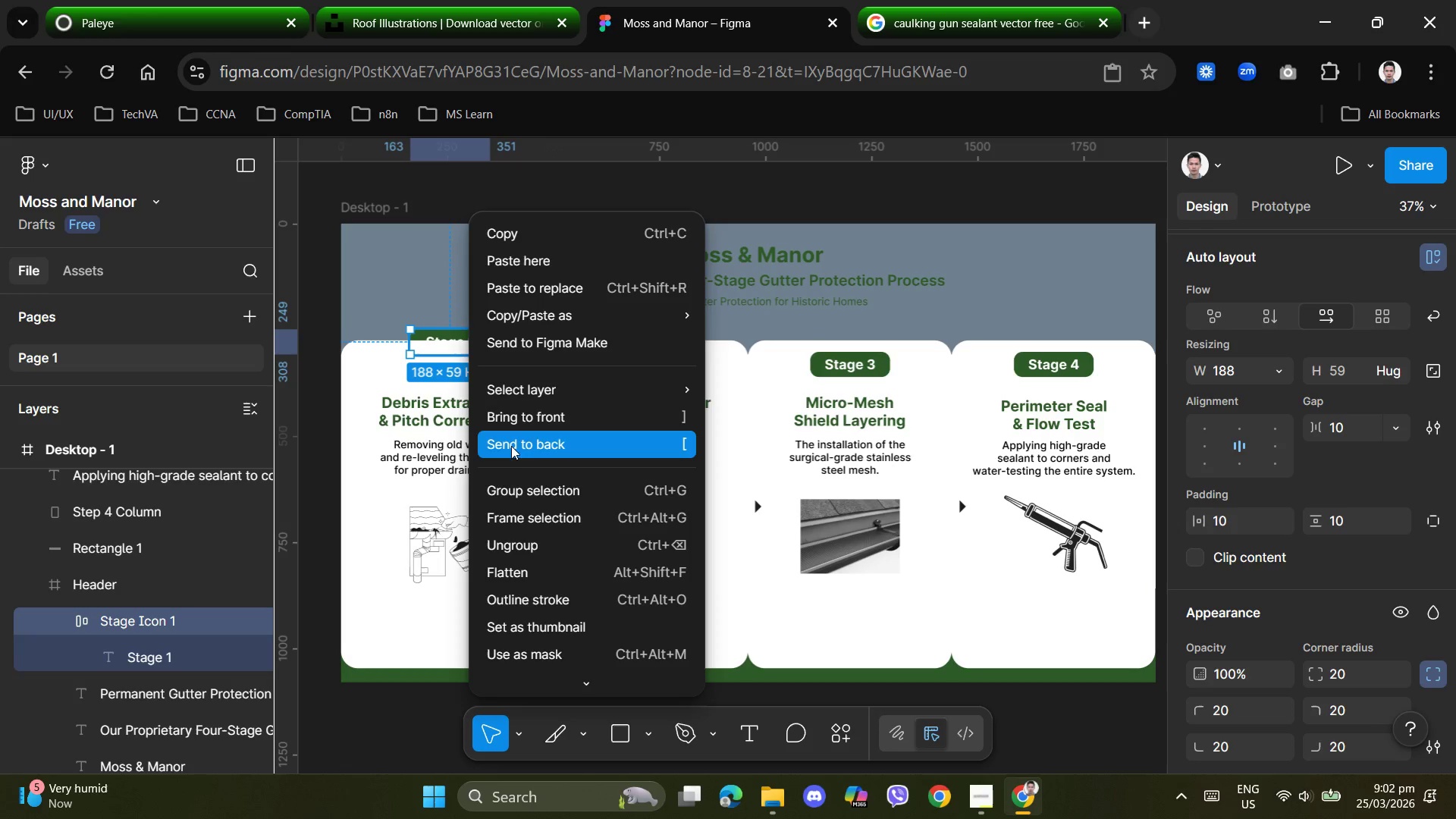 
left_click([515, 447])
 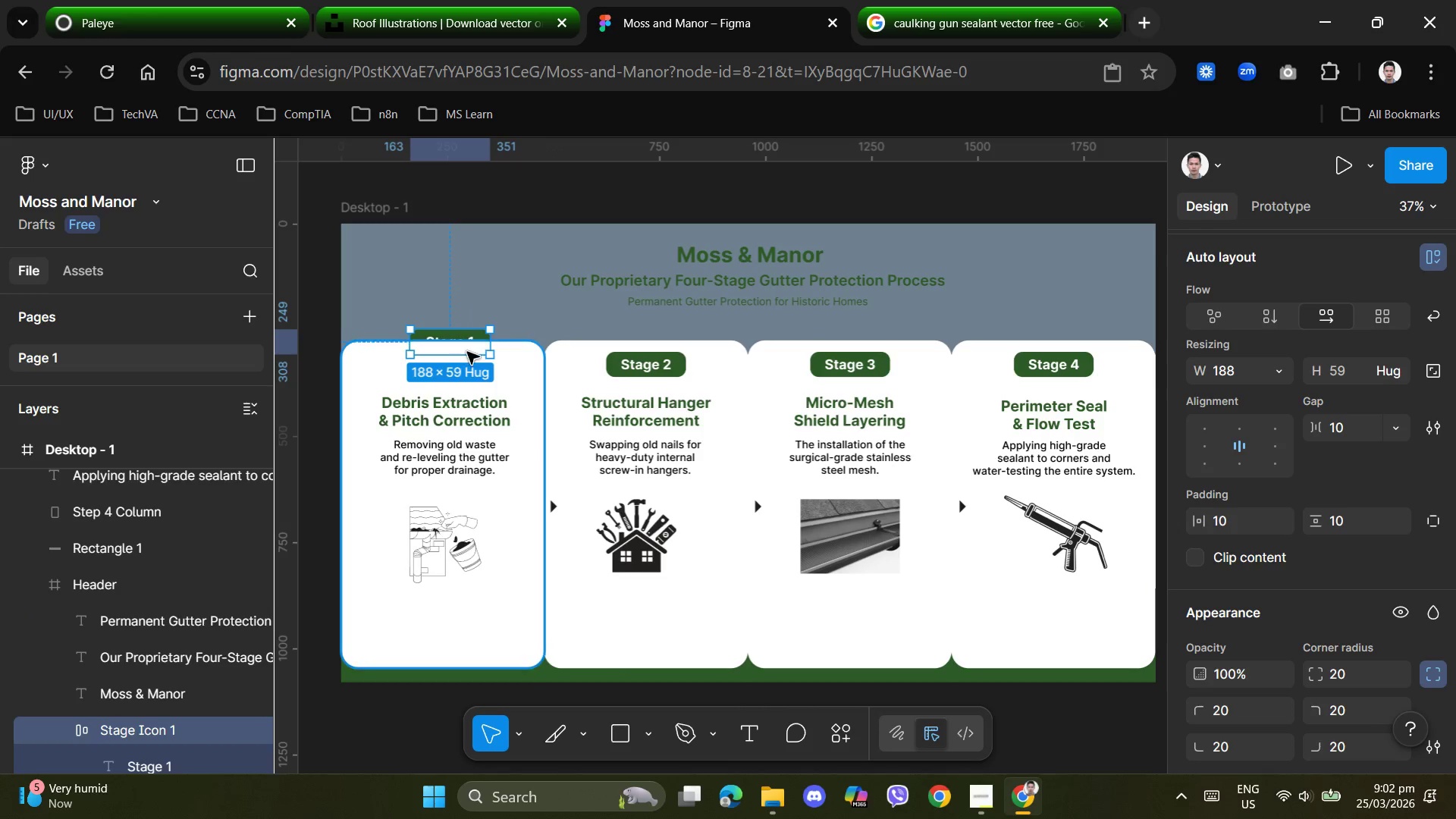 
key(Control+Z)
 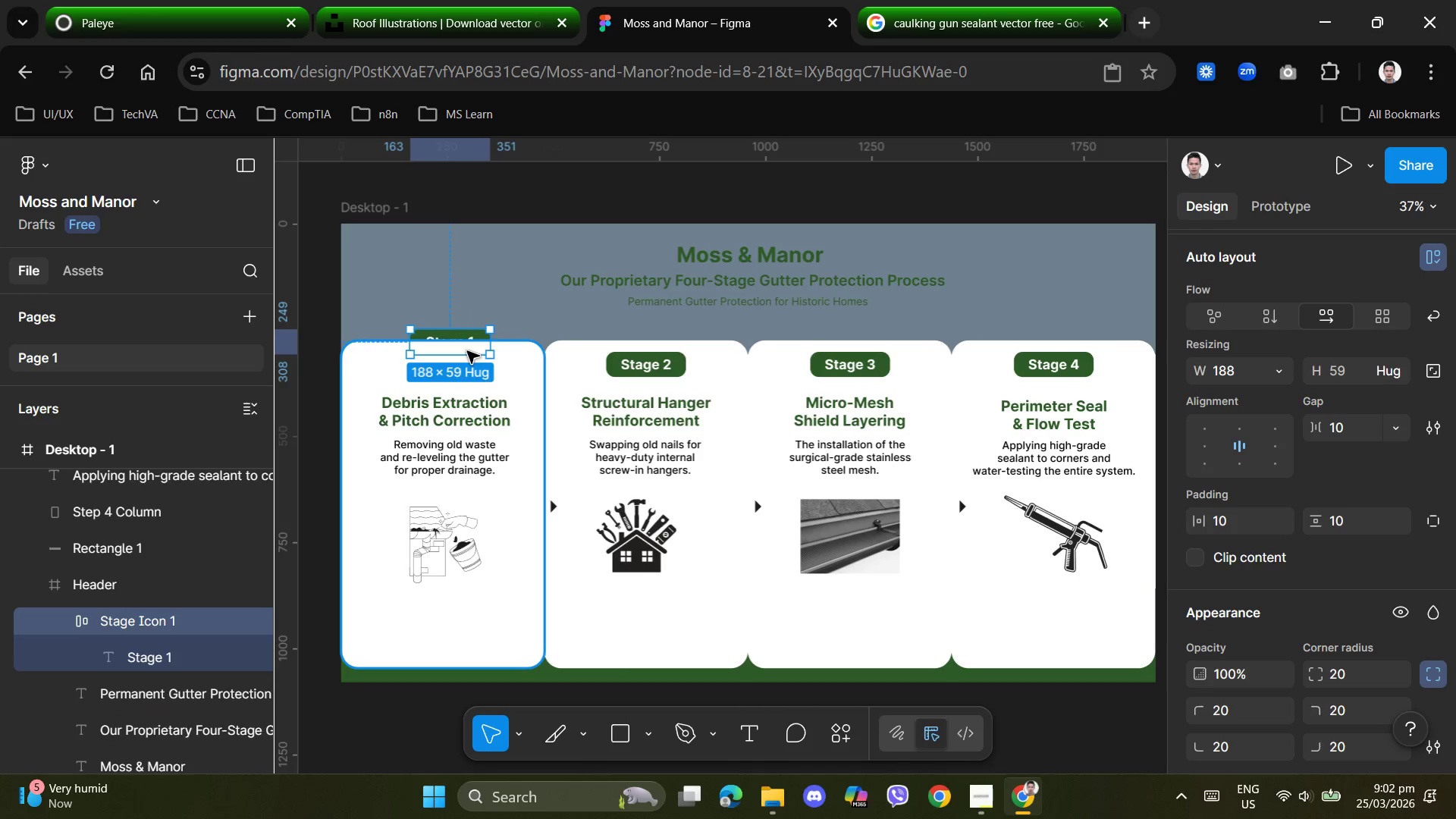 
key(Control+Z)
 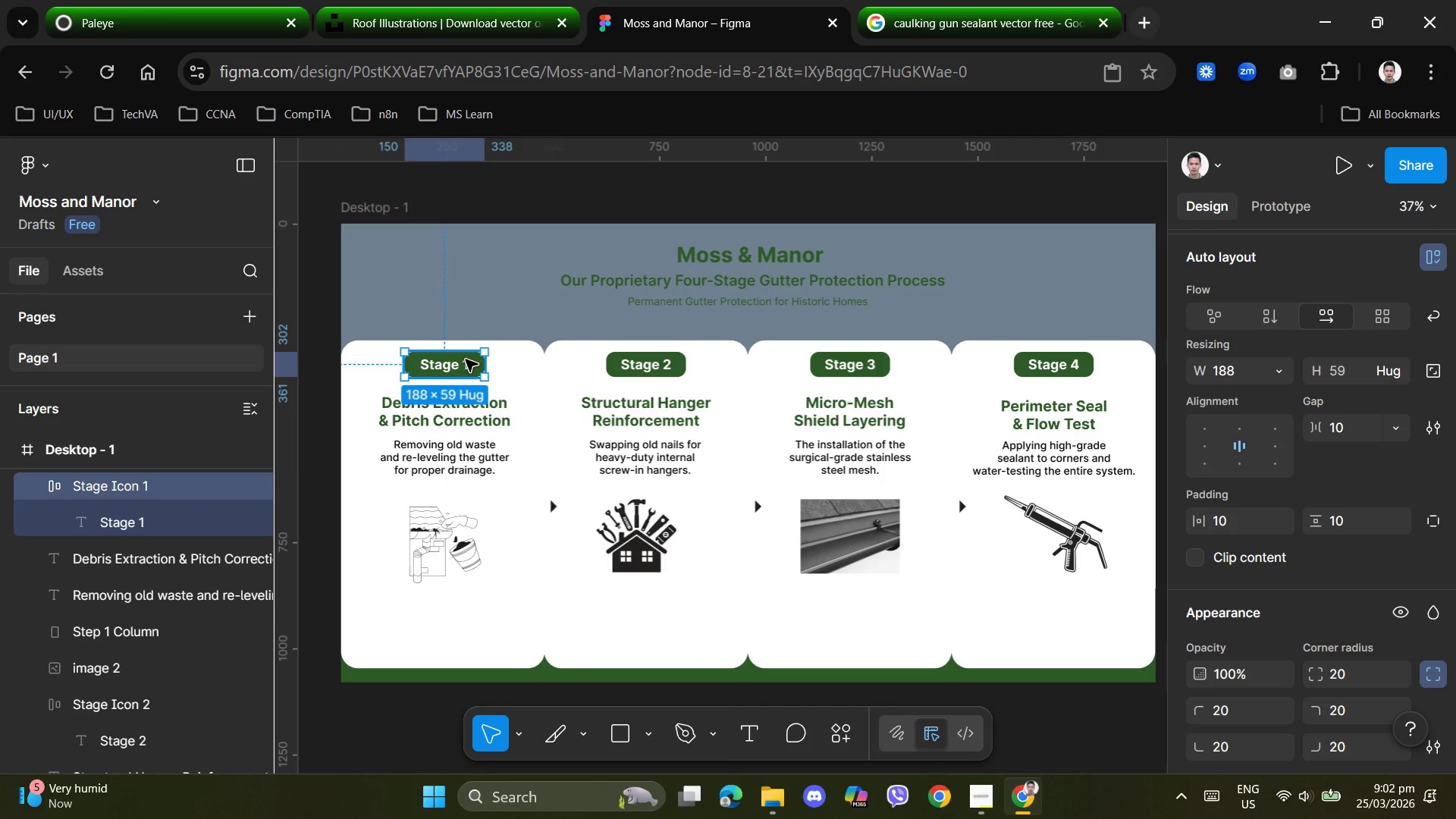 
left_click_drag(start_coordinate=[466, 359], to_coordinate=[471, 339])
 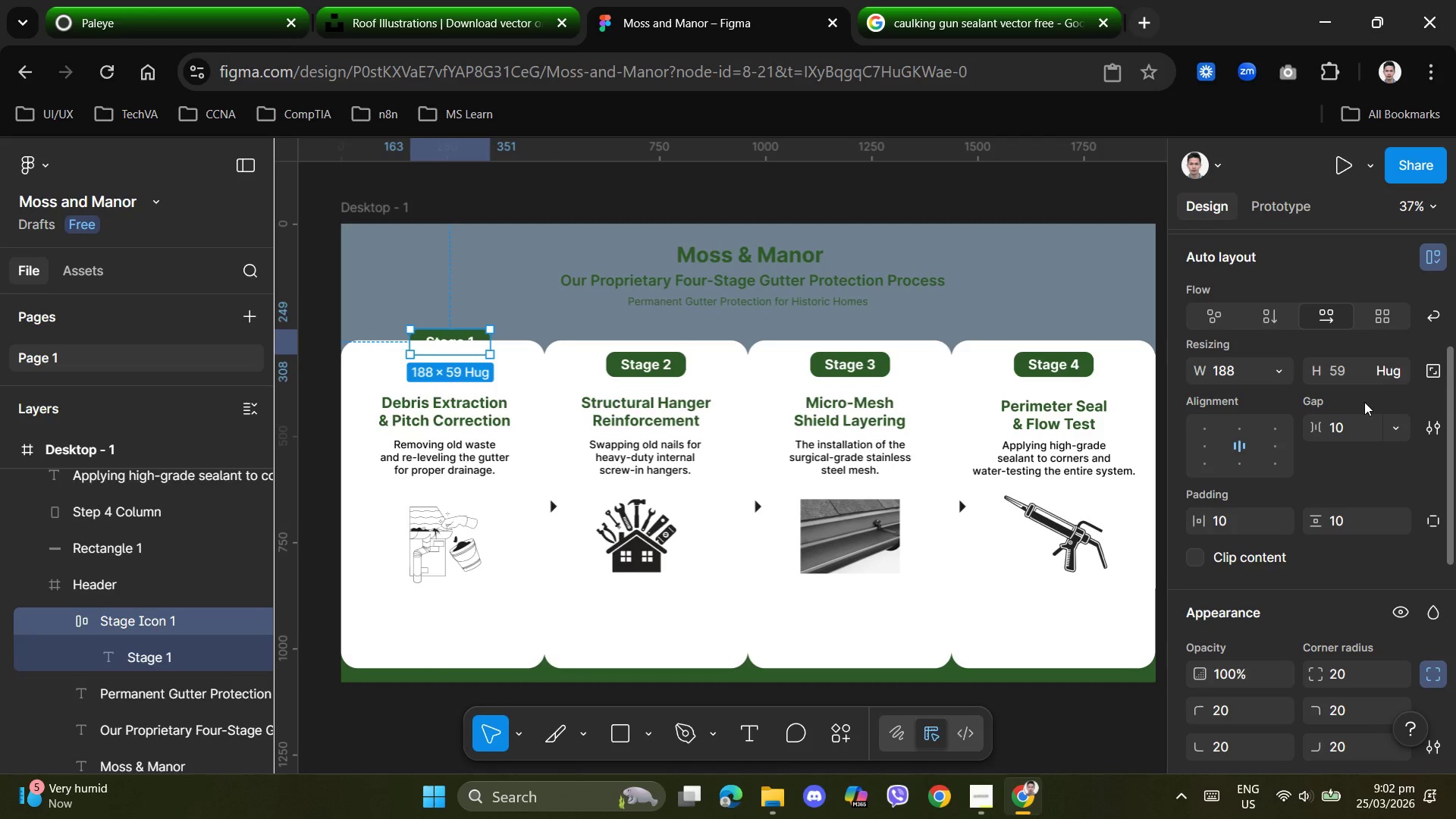 
scroll: coordinate [1366, 402], scroll_direction: down, amount: 1.0
 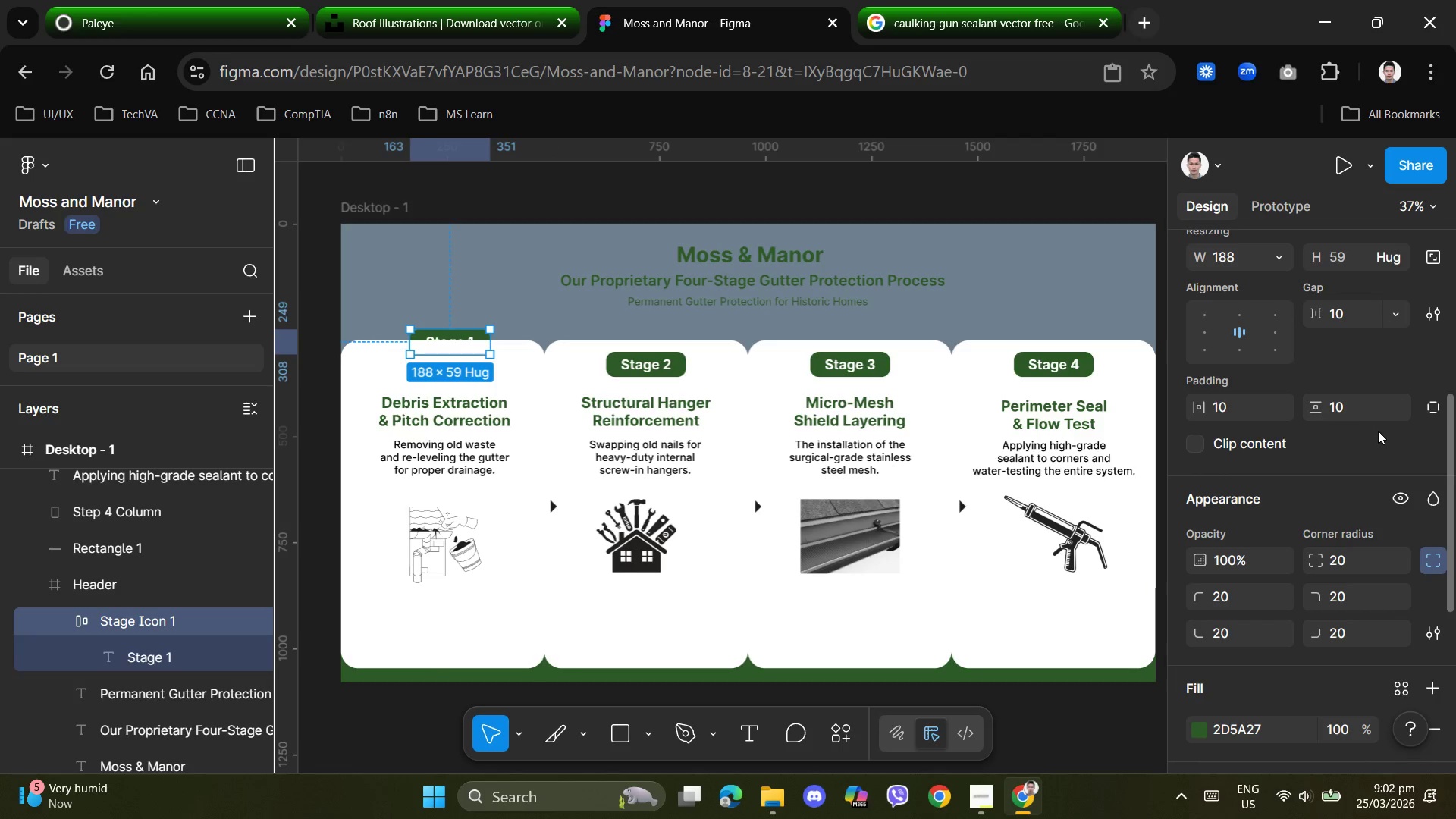 
scroll: coordinate [1378, 433], scroll_direction: up, amount: 5.0
 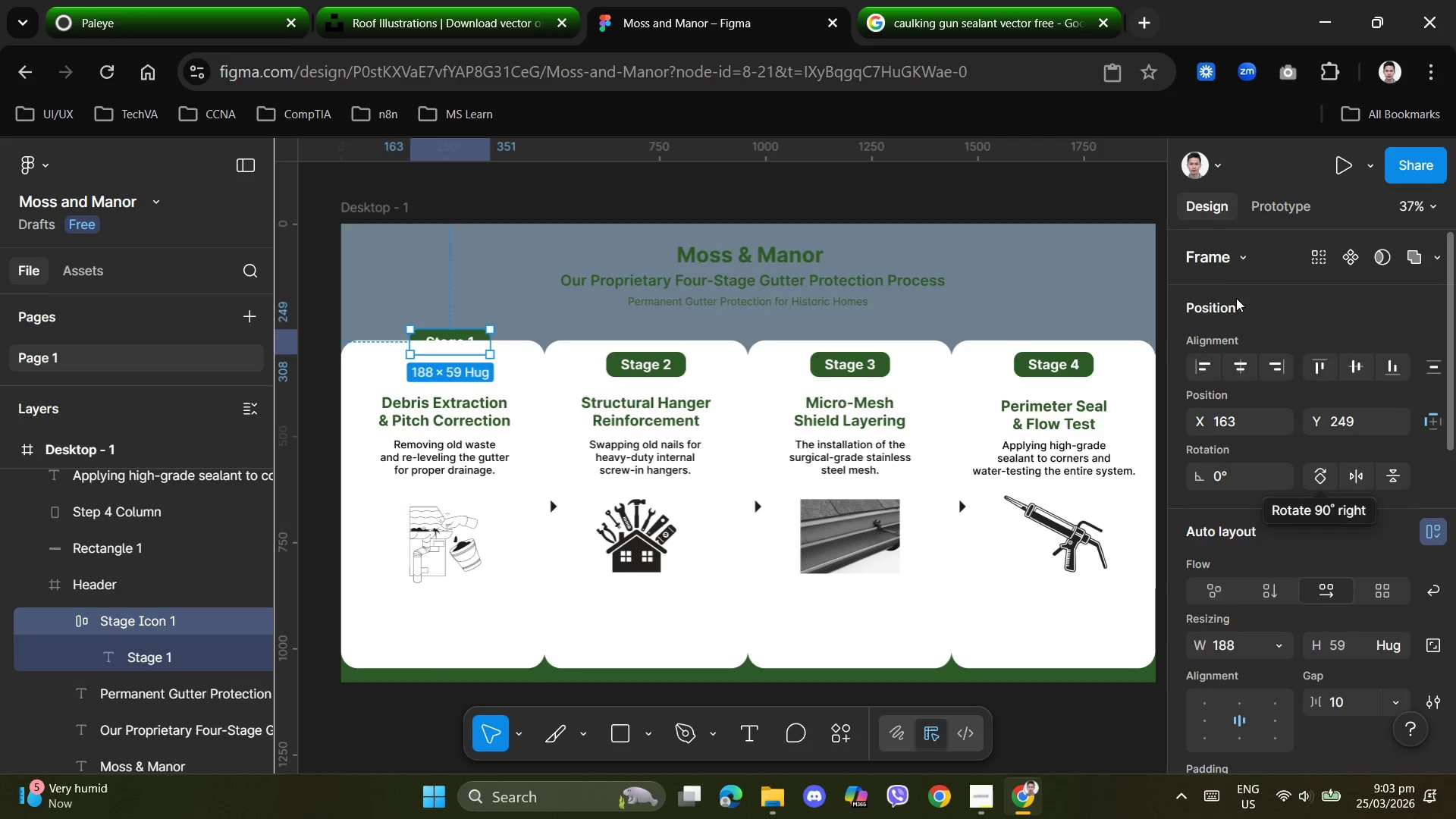 
wait(6.49)
 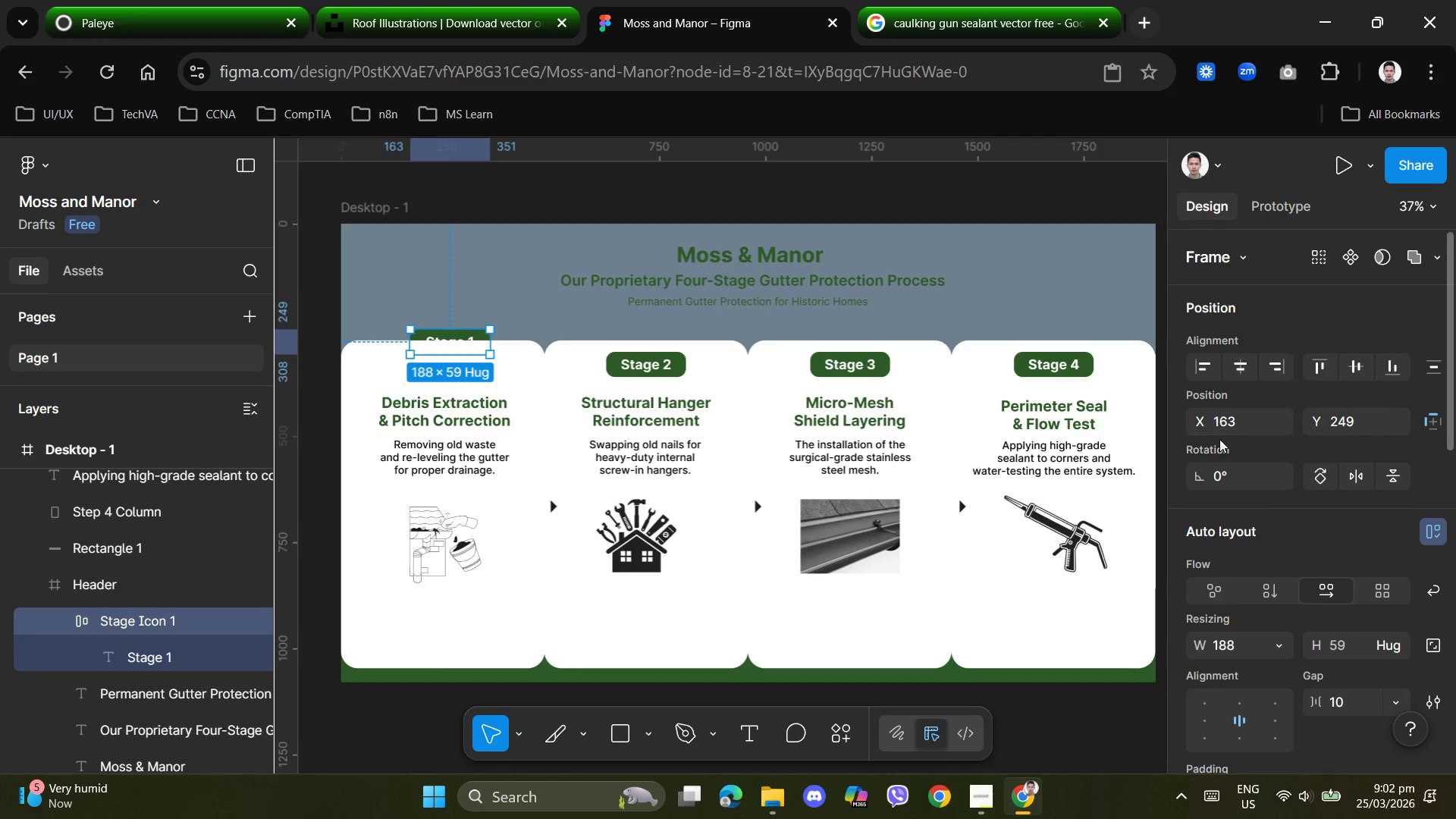 
scroll: coordinate [1196, 491], scroll_direction: down, amount: 7.0
 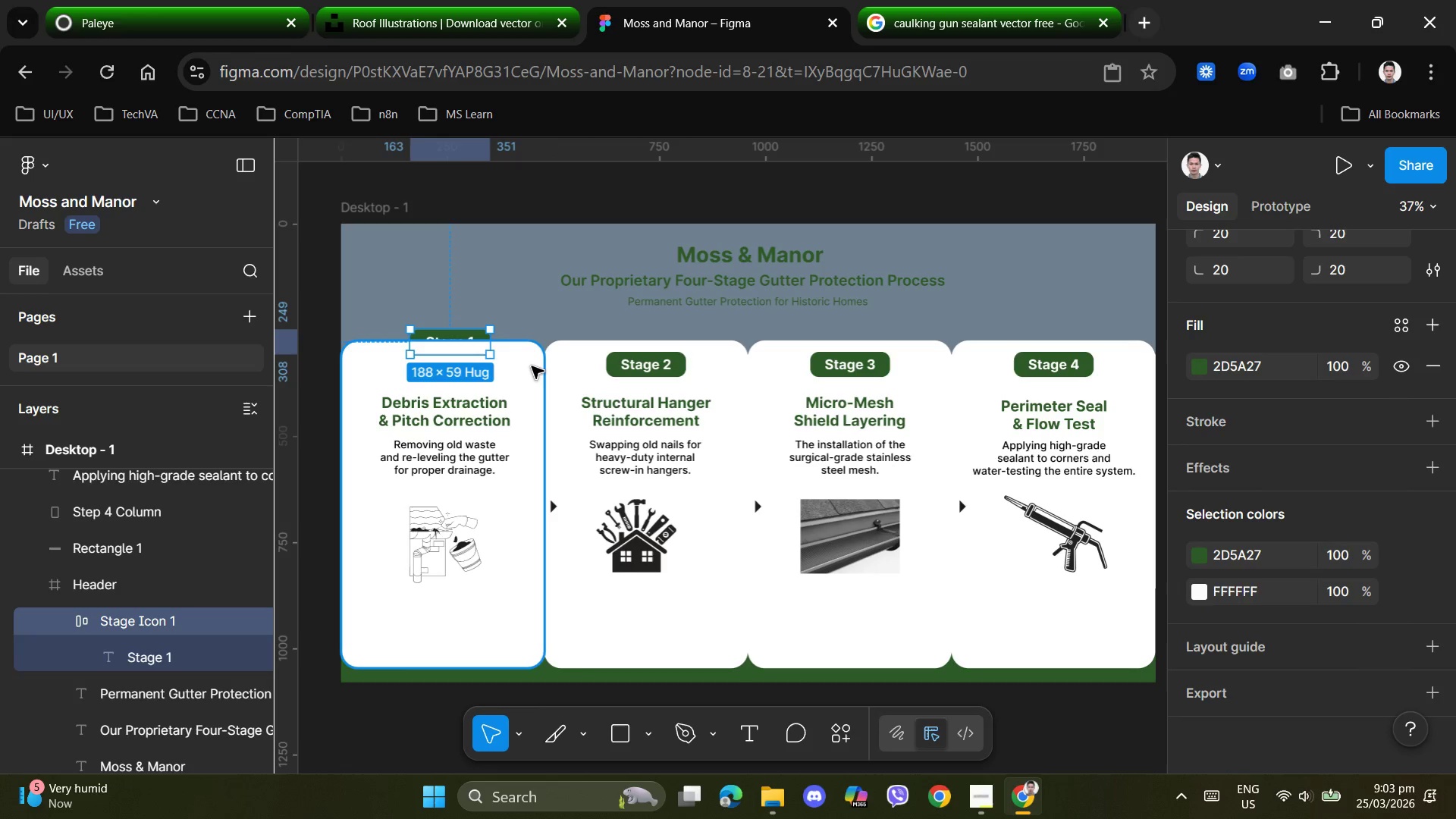 
right_click([529, 369])
 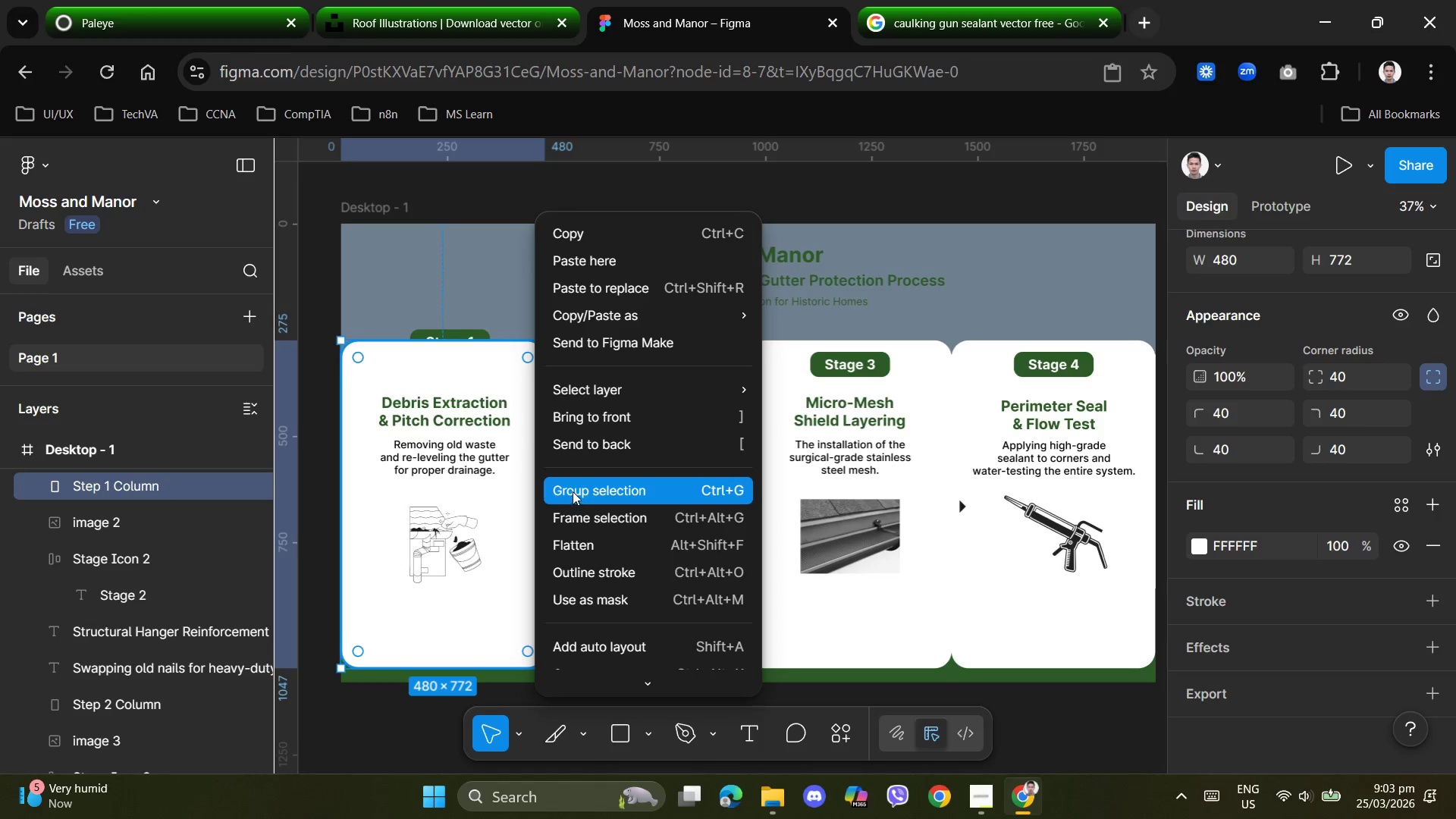 
left_click([592, 444])
 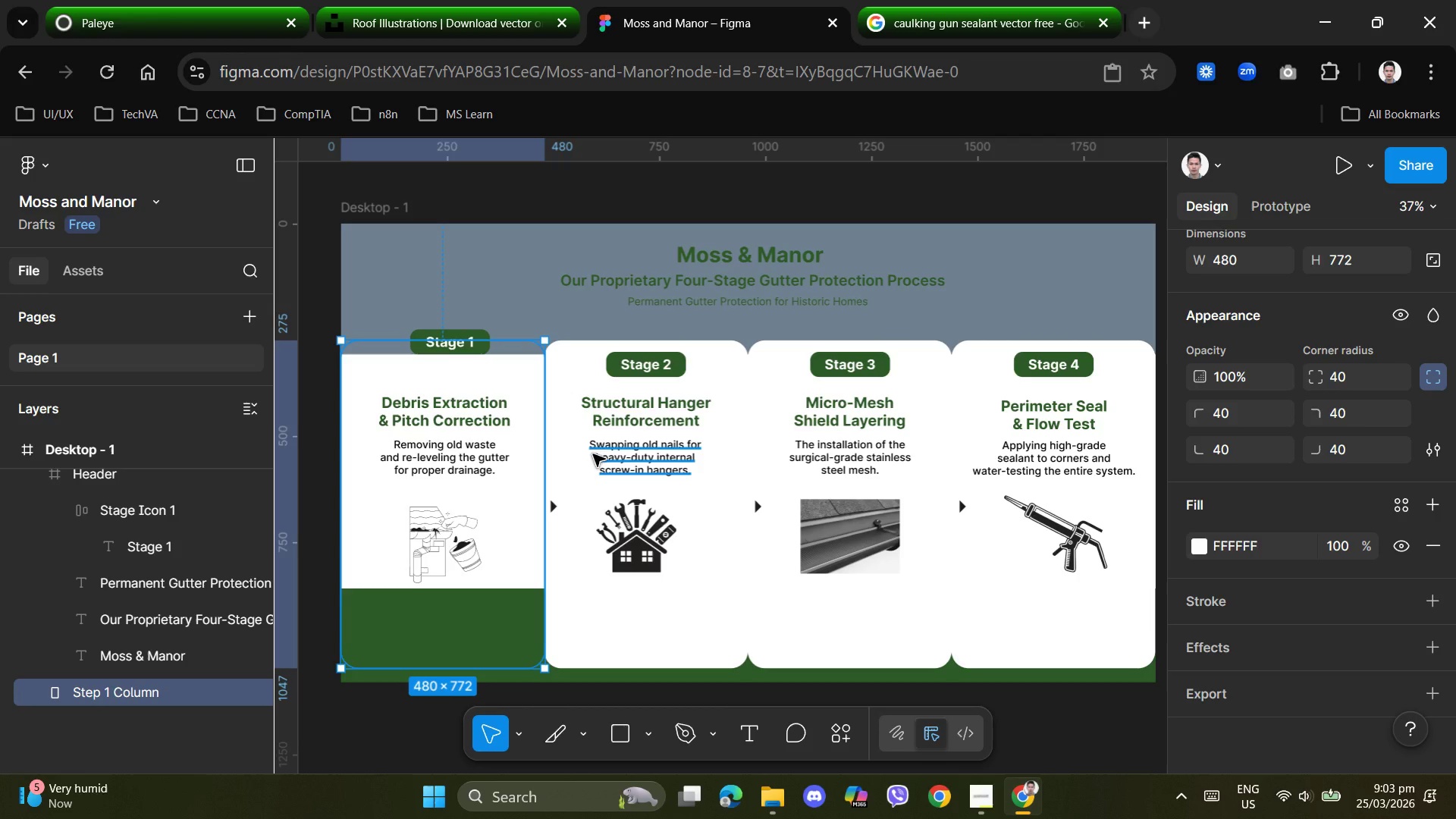 
key(Control+Z)
 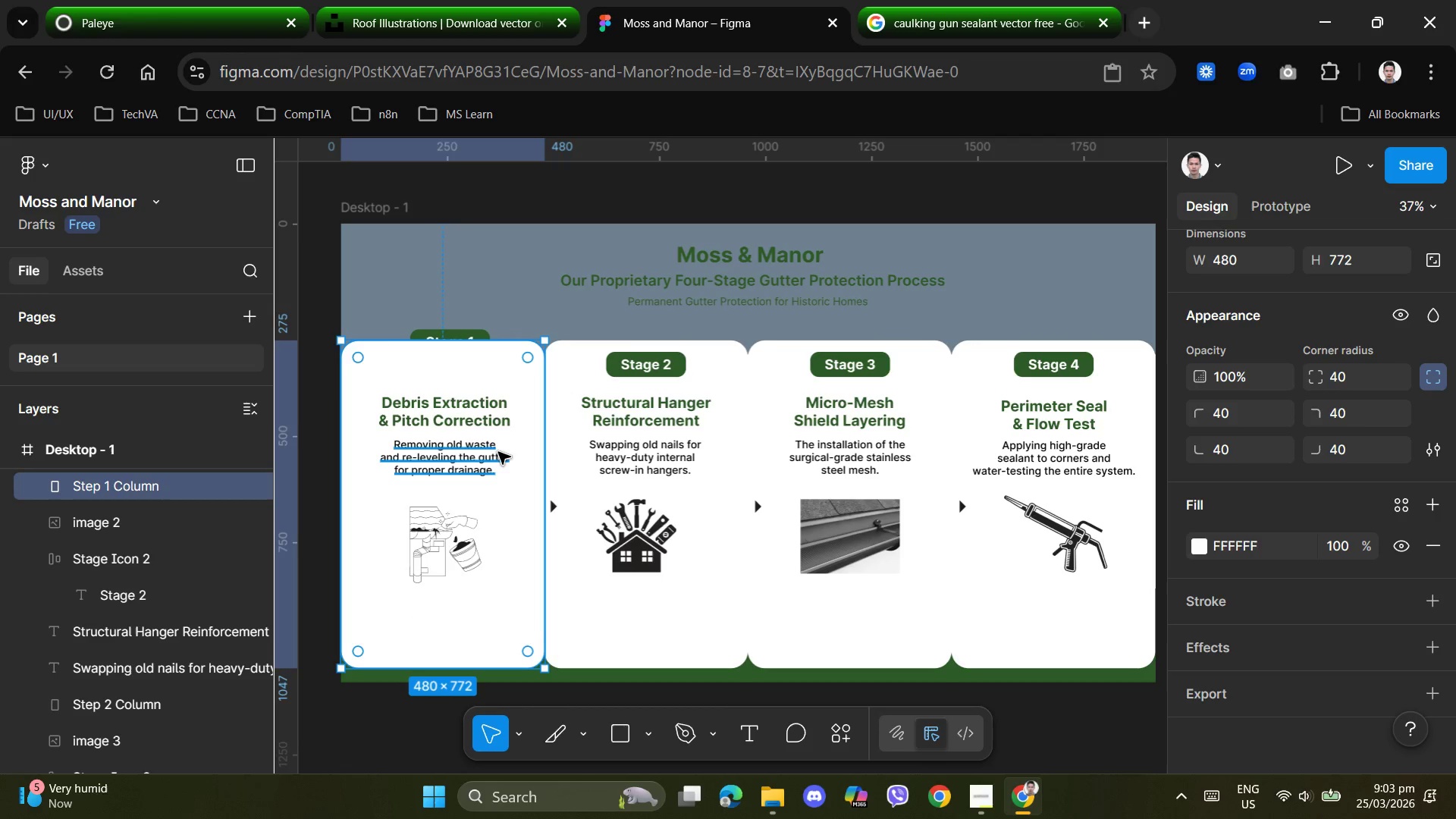 
key(Control+Z)
 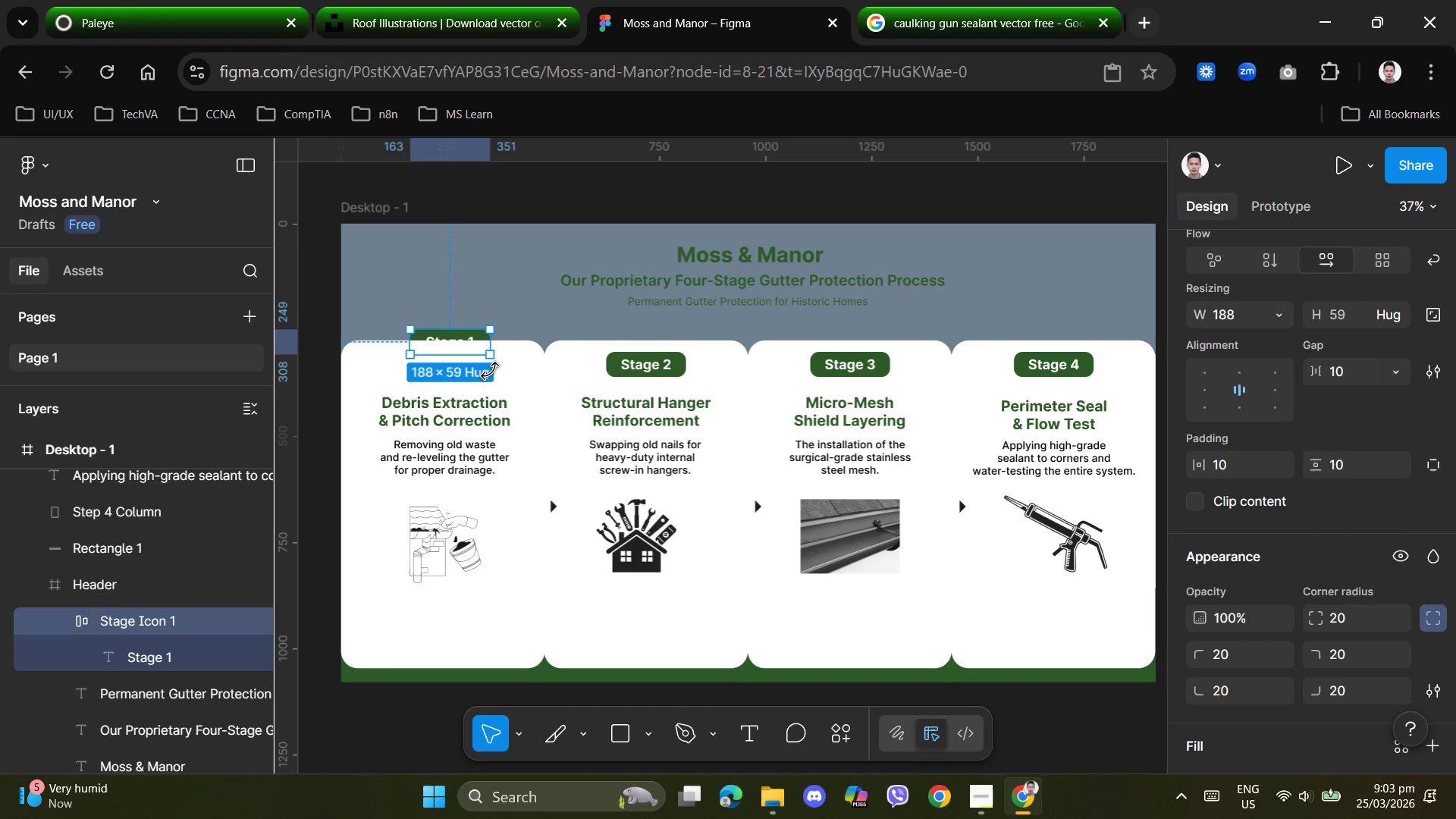 
key(Control+Z)
 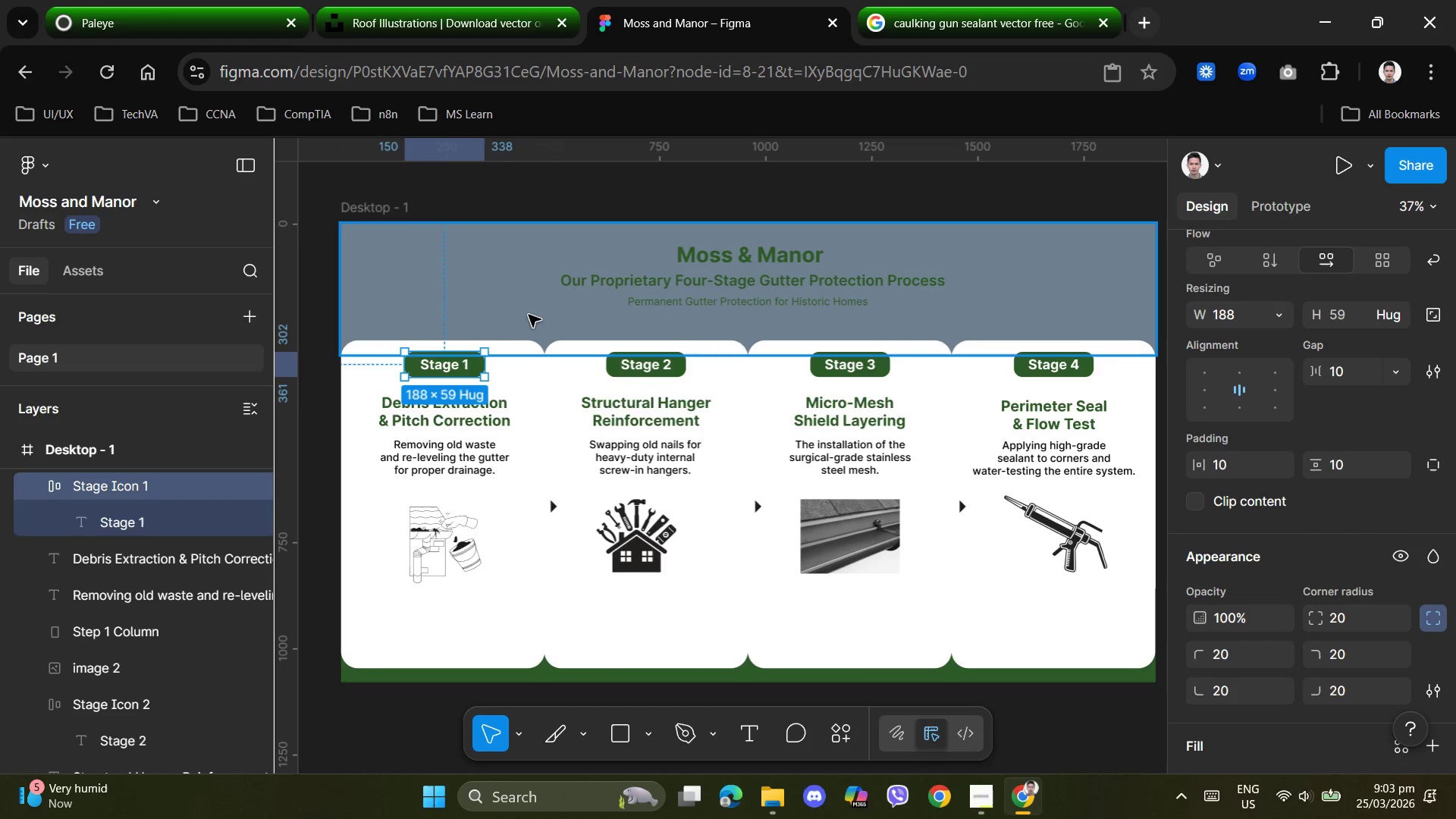 
left_click([524, 306])
 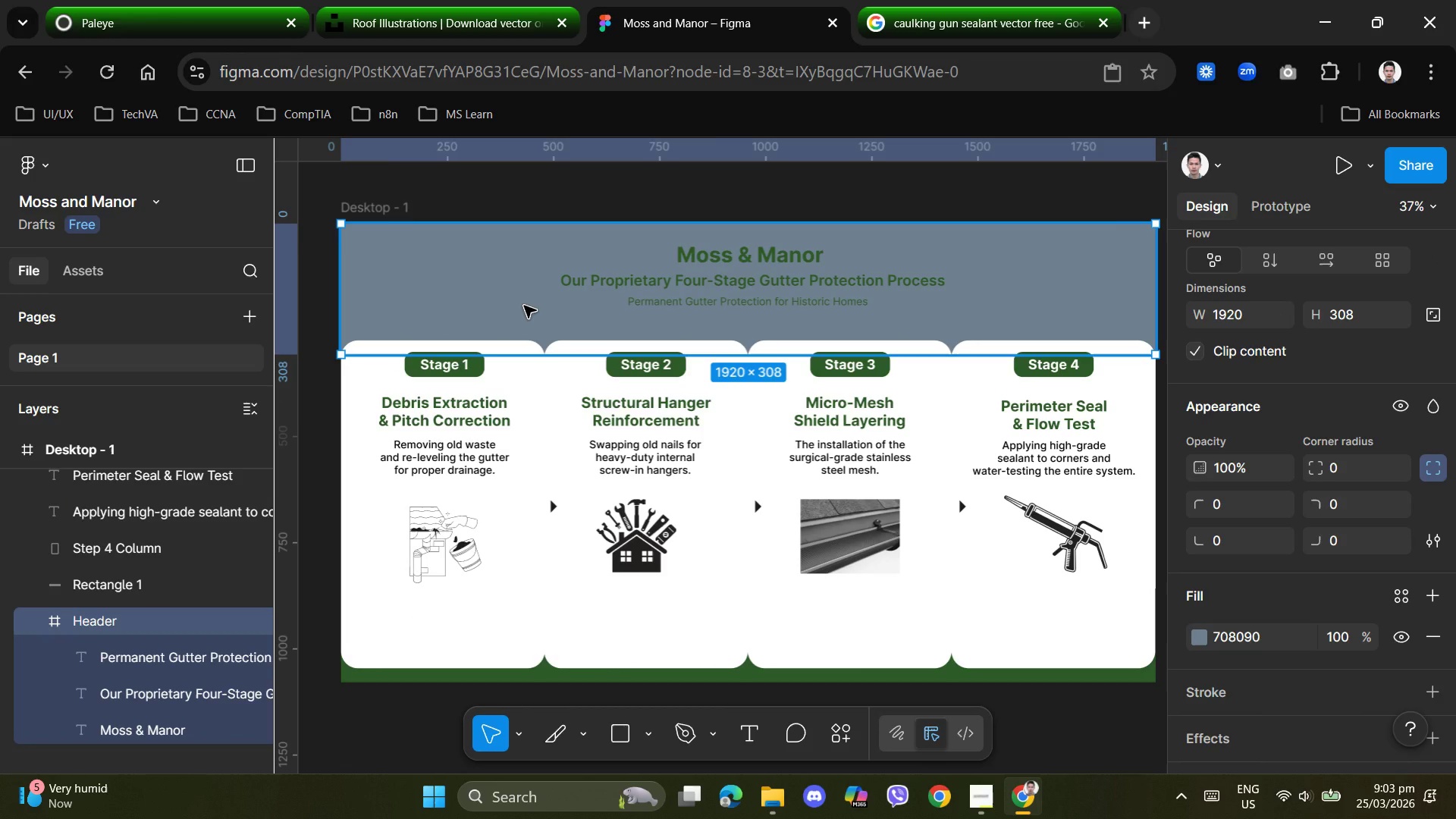 
key(Delete)
 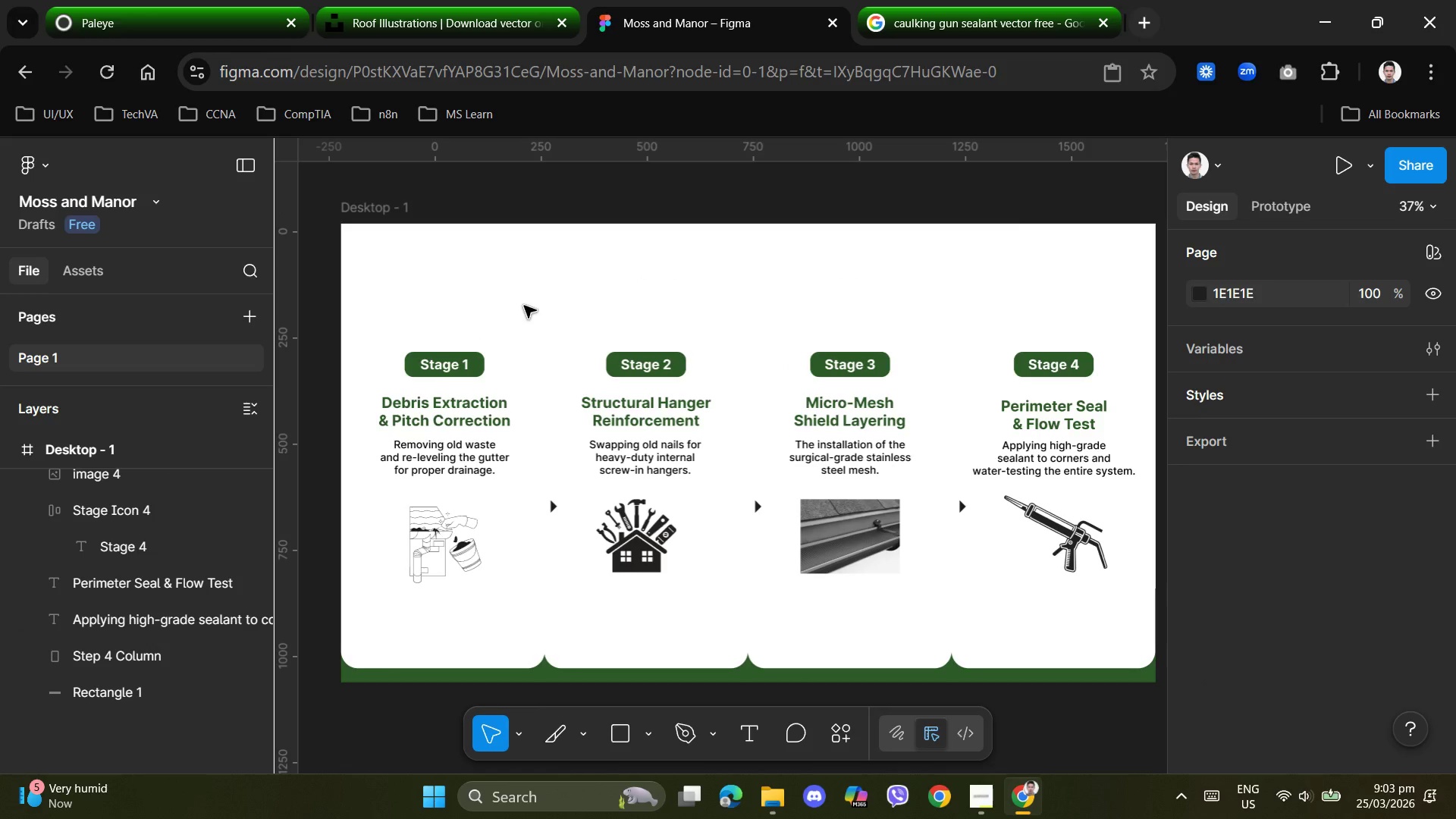 
key(Control+Z)
 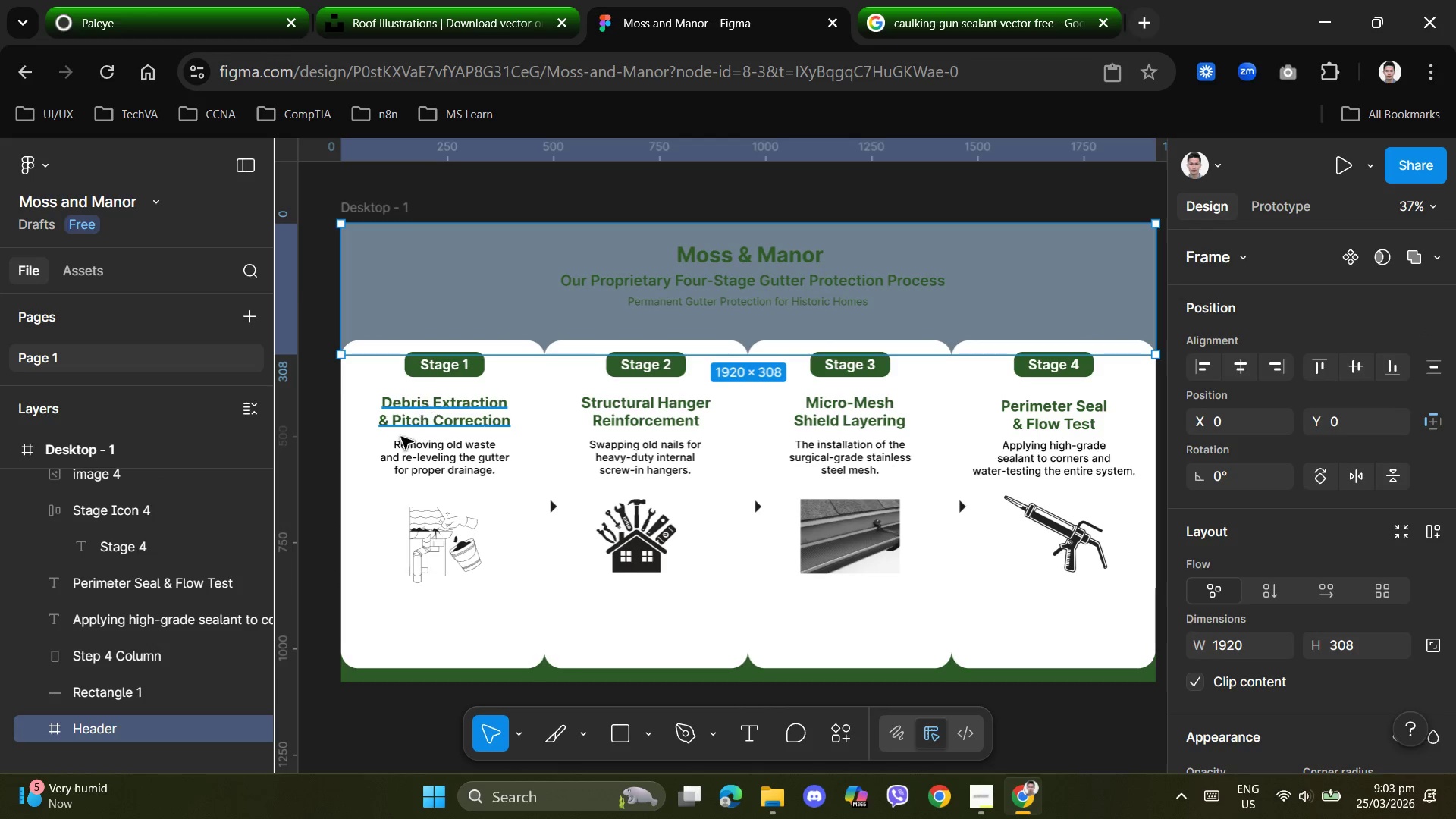 
scroll: coordinate [142, 692], scroll_direction: down, amount: 3.0
 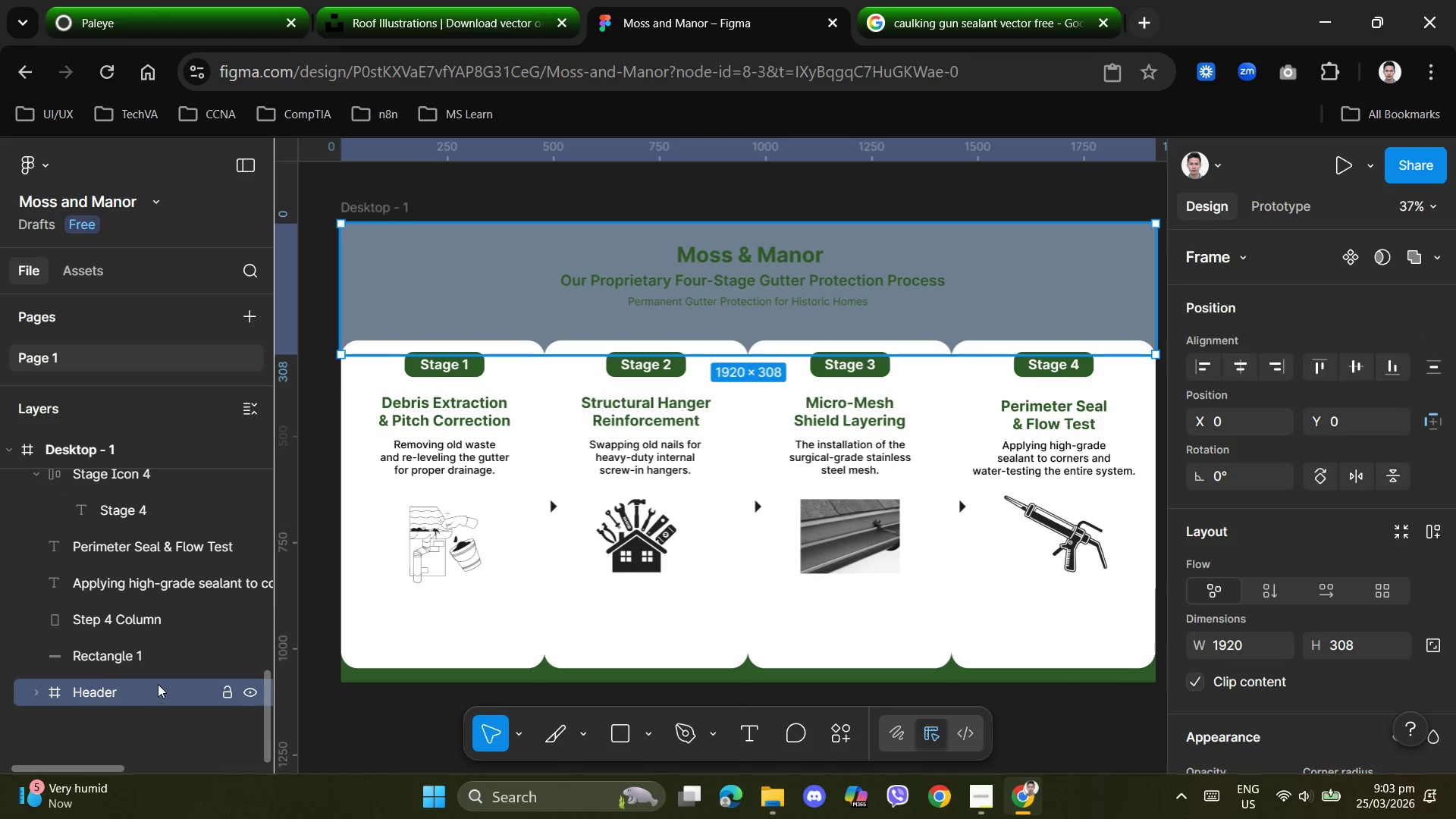 
scroll: coordinate [158, 684], scroll_direction: up, amount: 1.0
 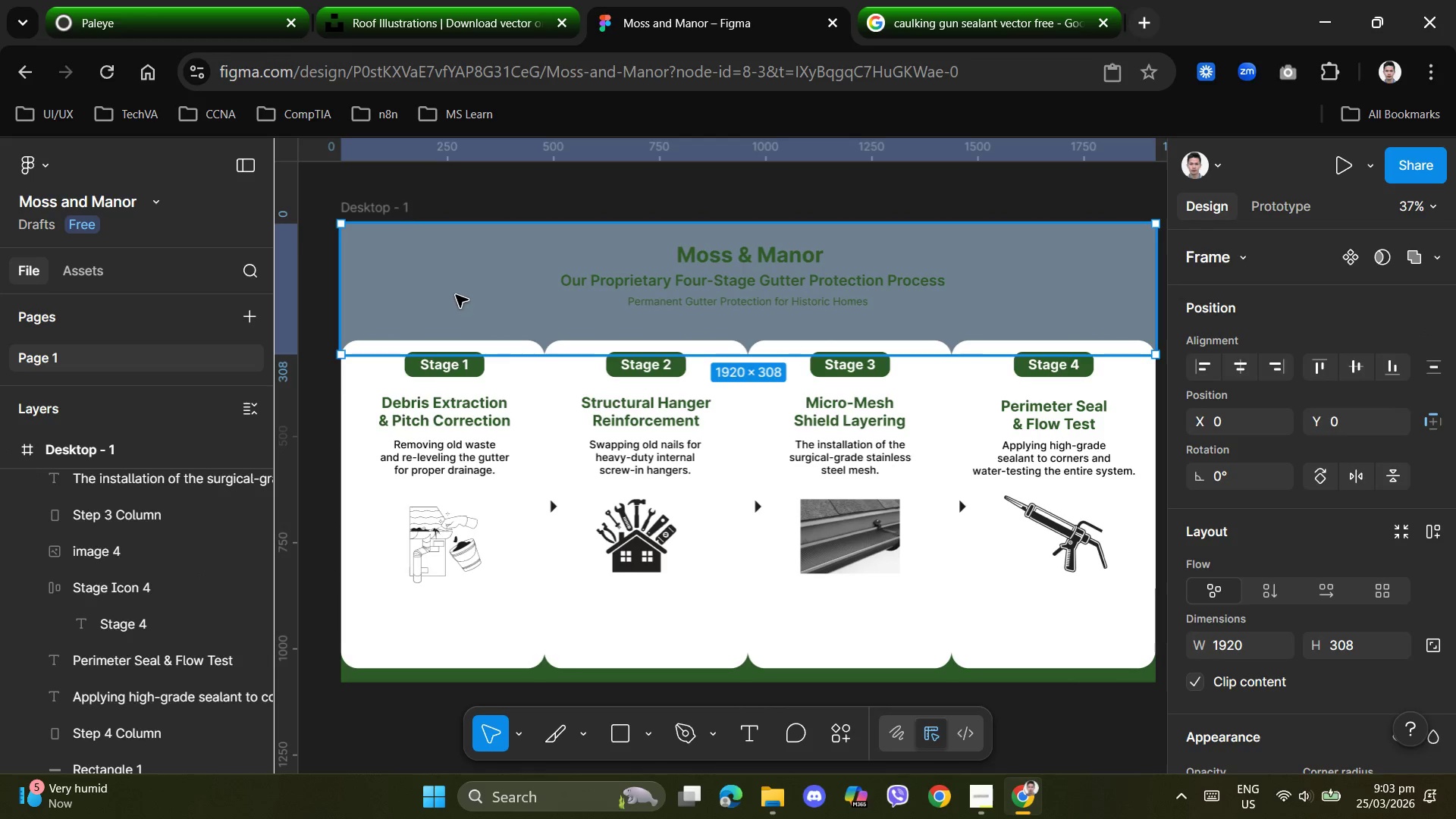 
left_click([457, 295])
 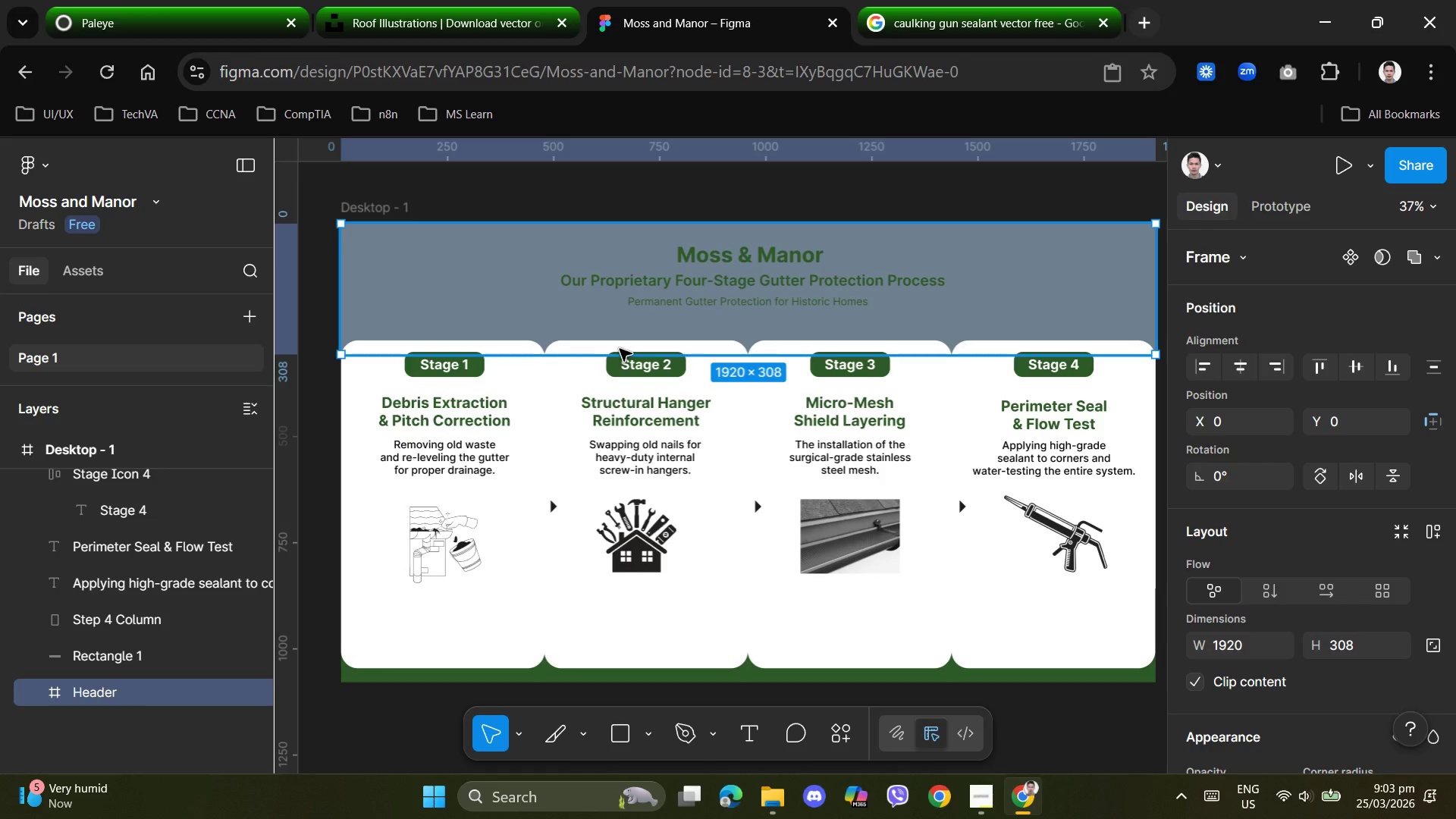 
scroll: coordinate [1263, 619], scroll_direction: down, amount: 4.0
 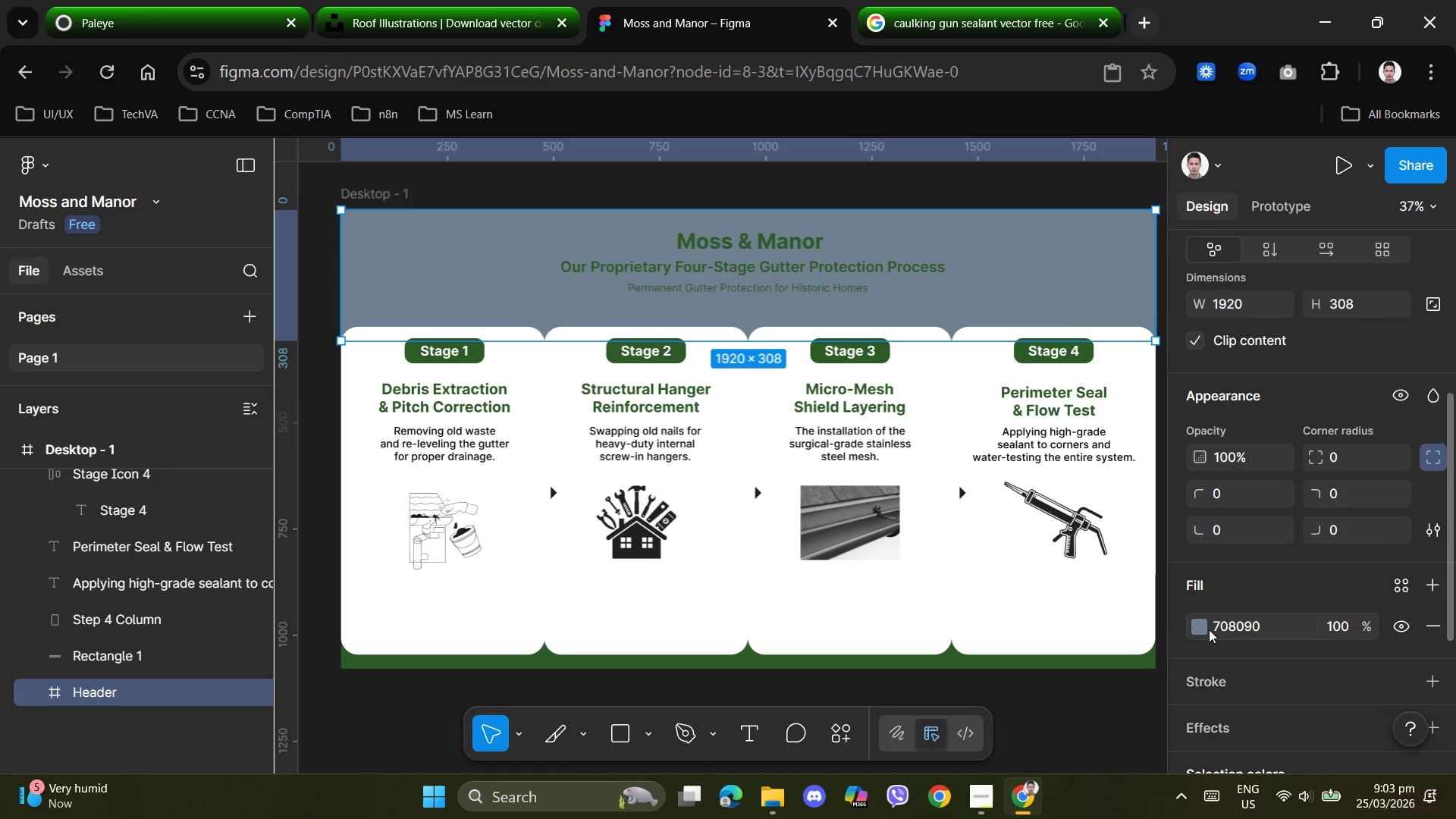 
left_click([1197, 628])
 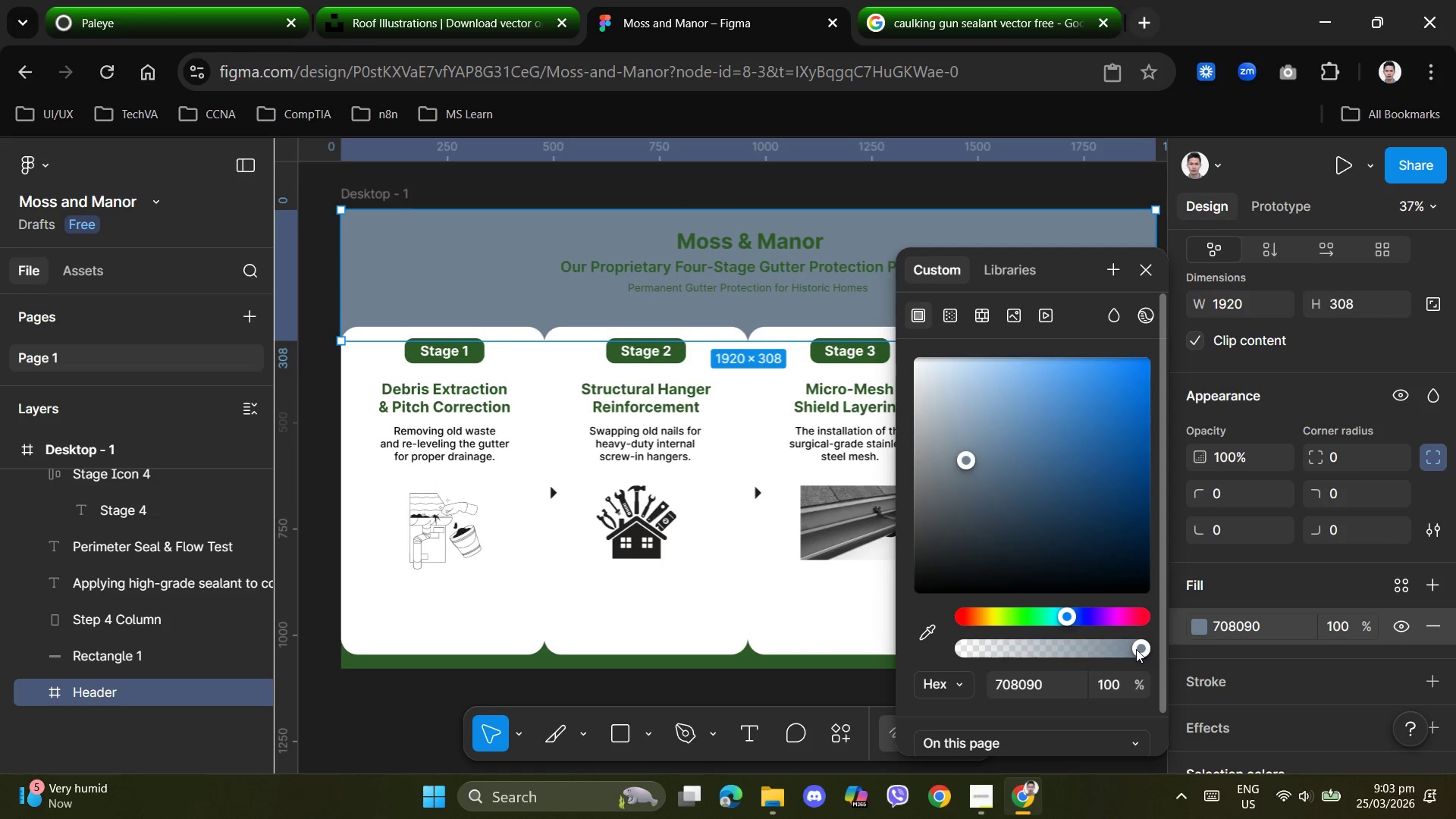 
left_click_drag(start_coordinate=[1139, 649], to_coordinate=[1122, 647])
 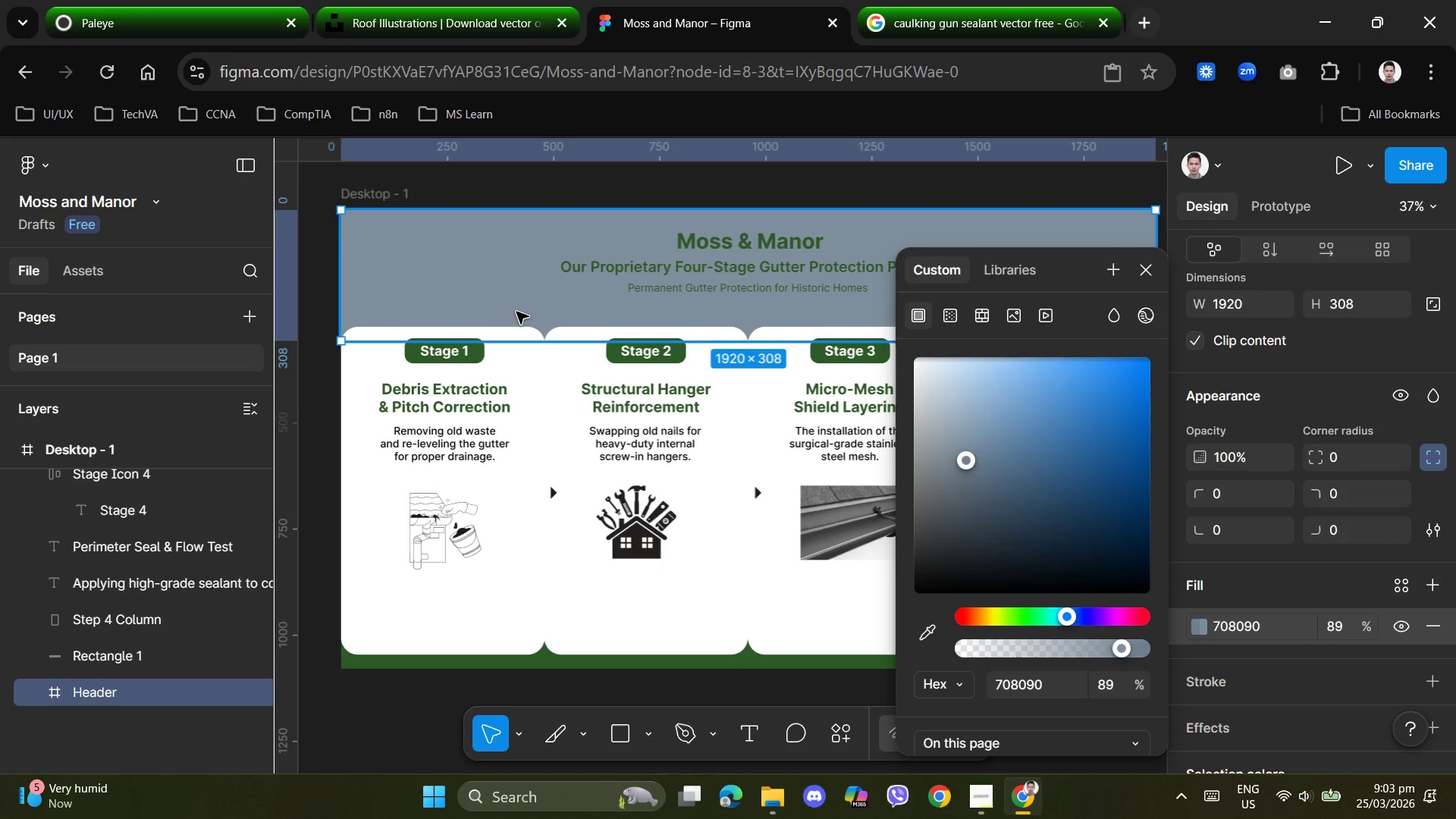 
left_click([507, 288])
 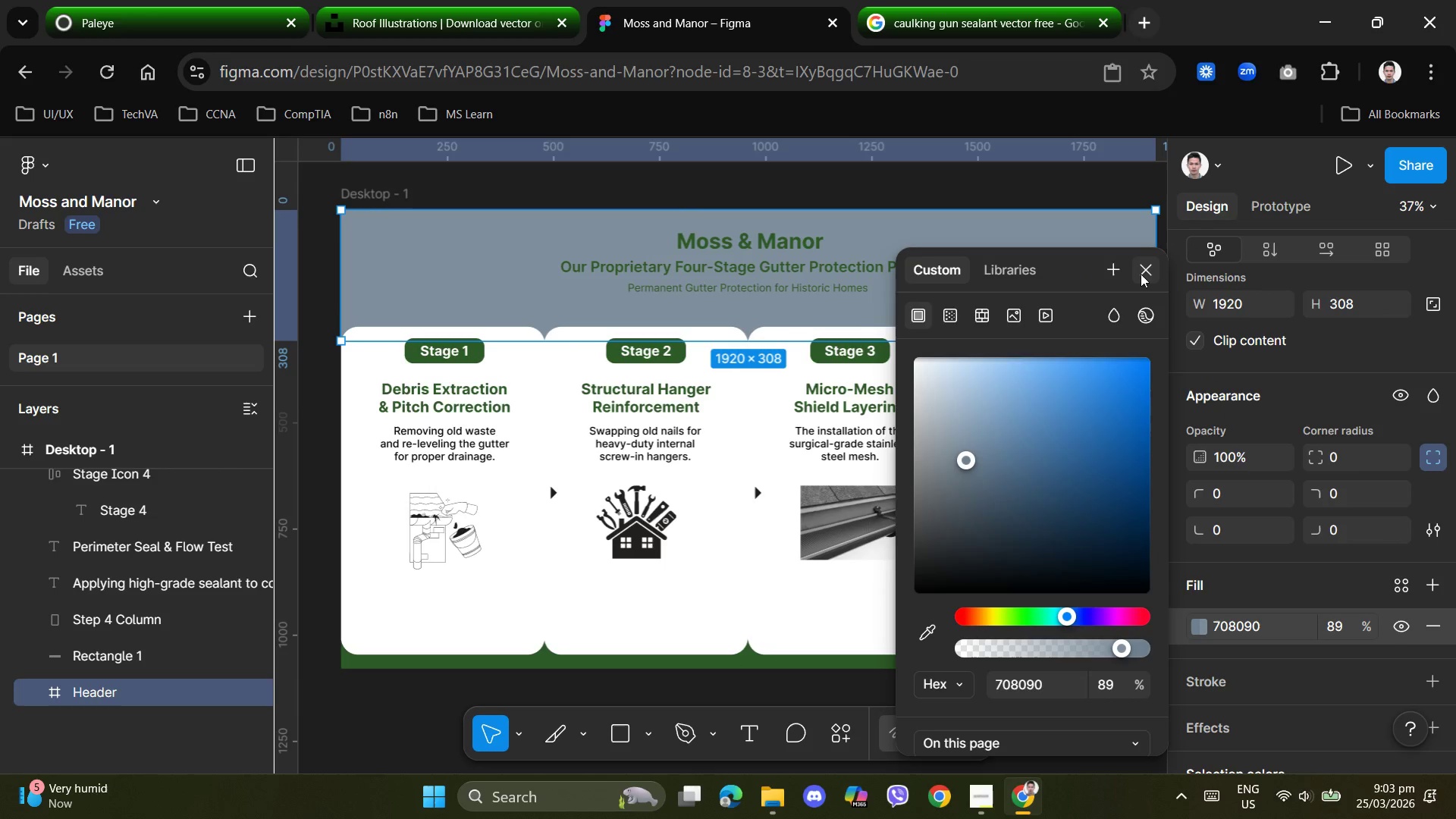 
left_click([1144, 274])
 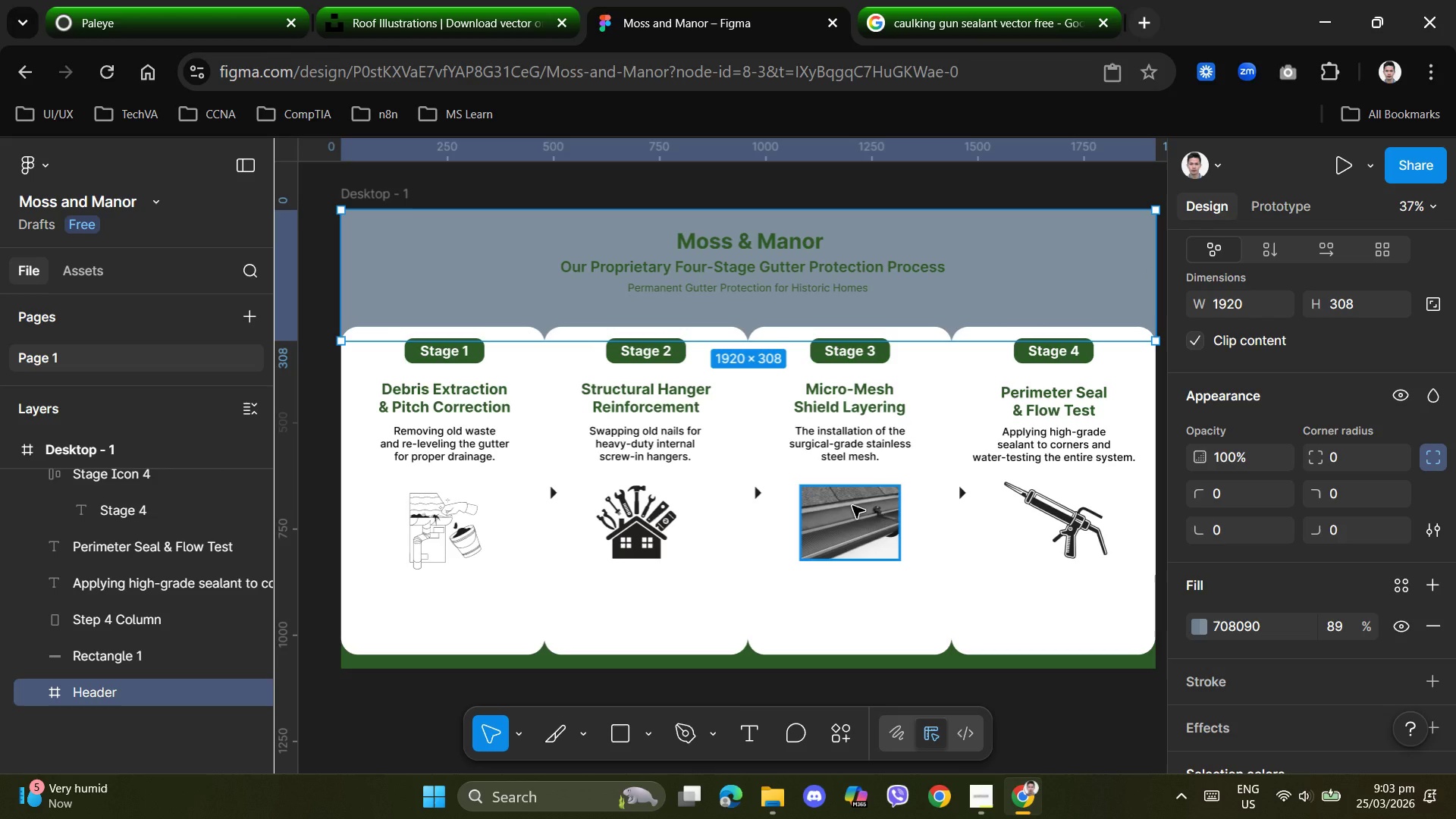 
wait(10.51)
 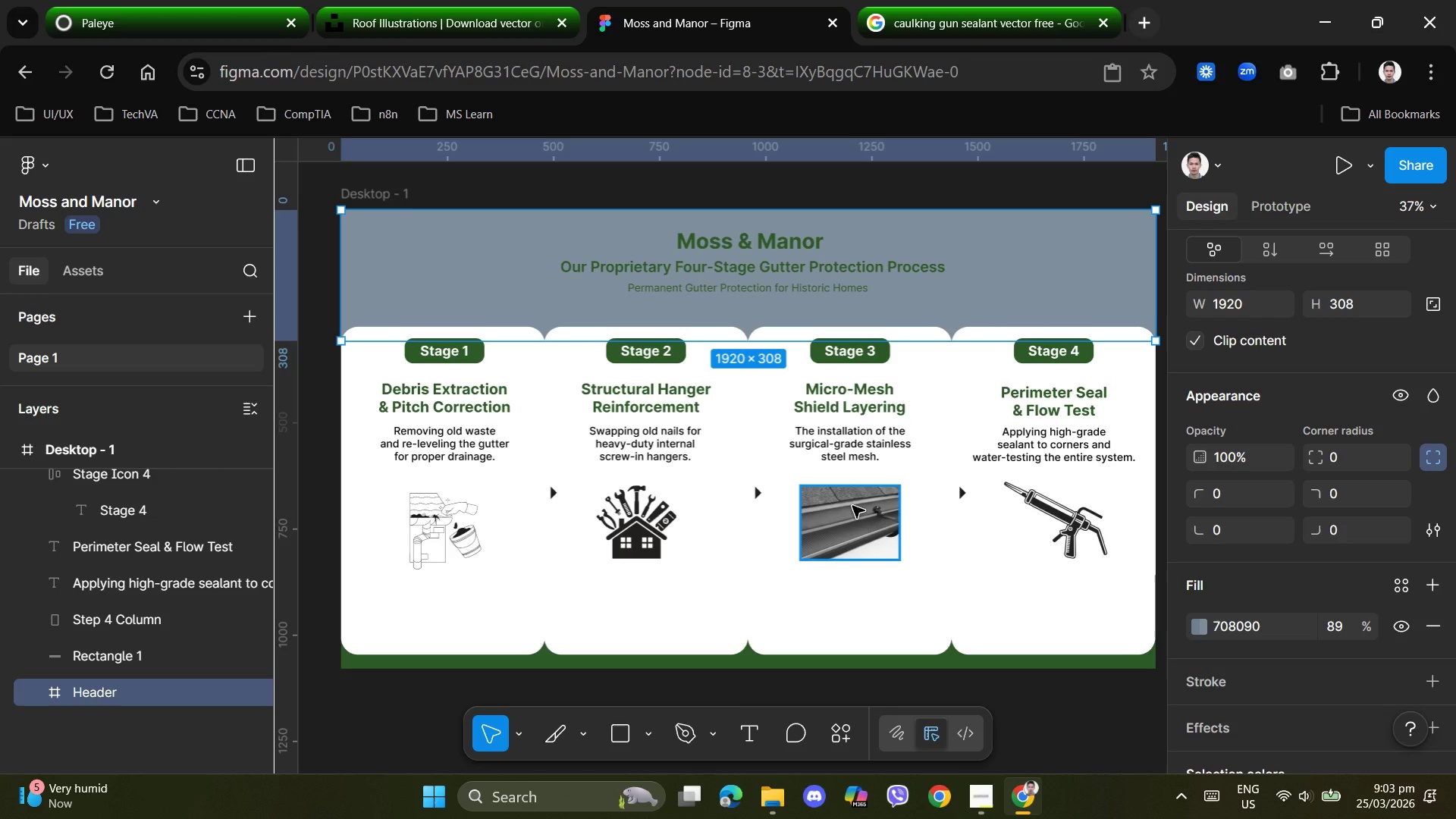 
left_click([1022, 588])
 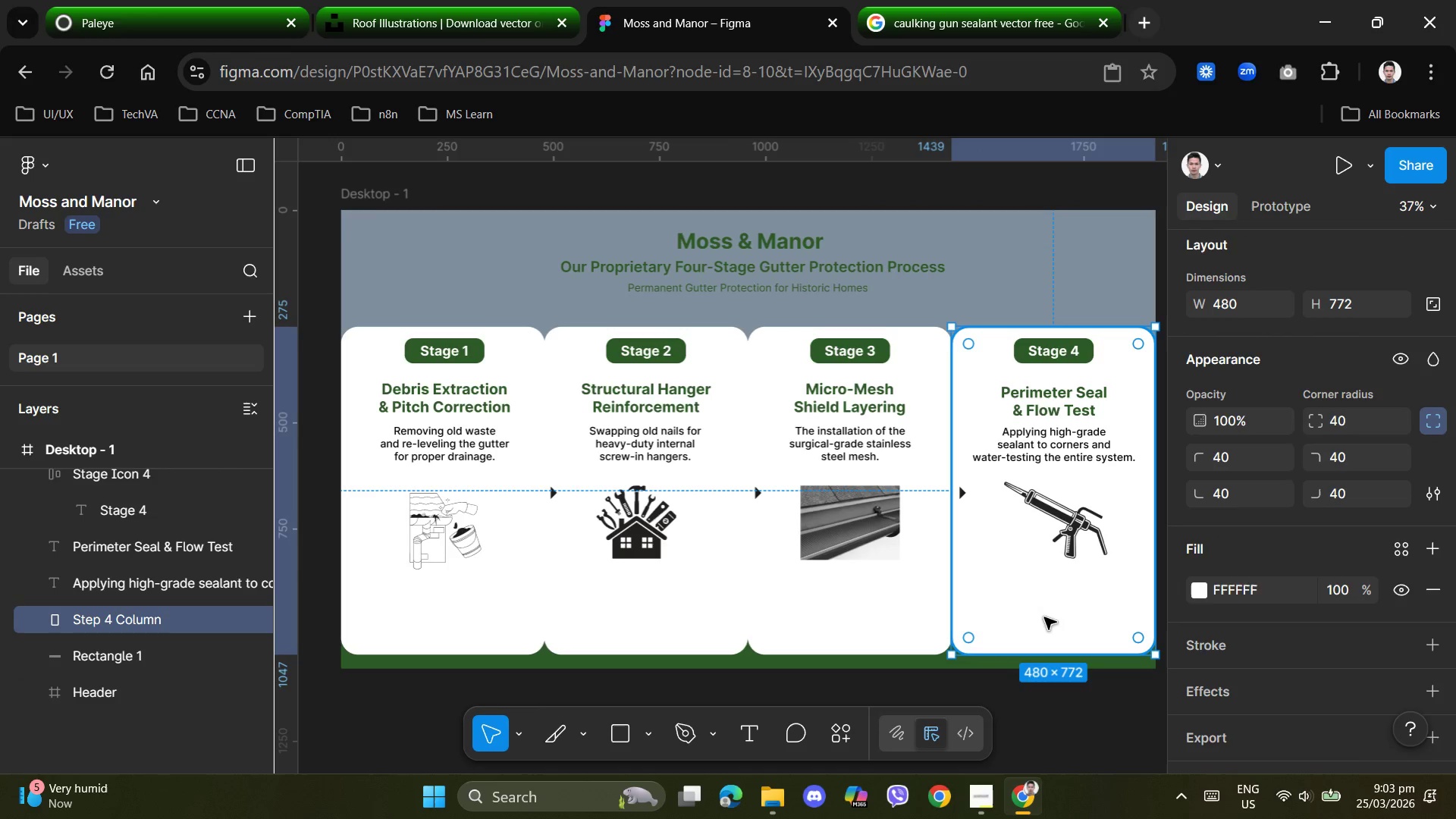 
wait(6.7)
 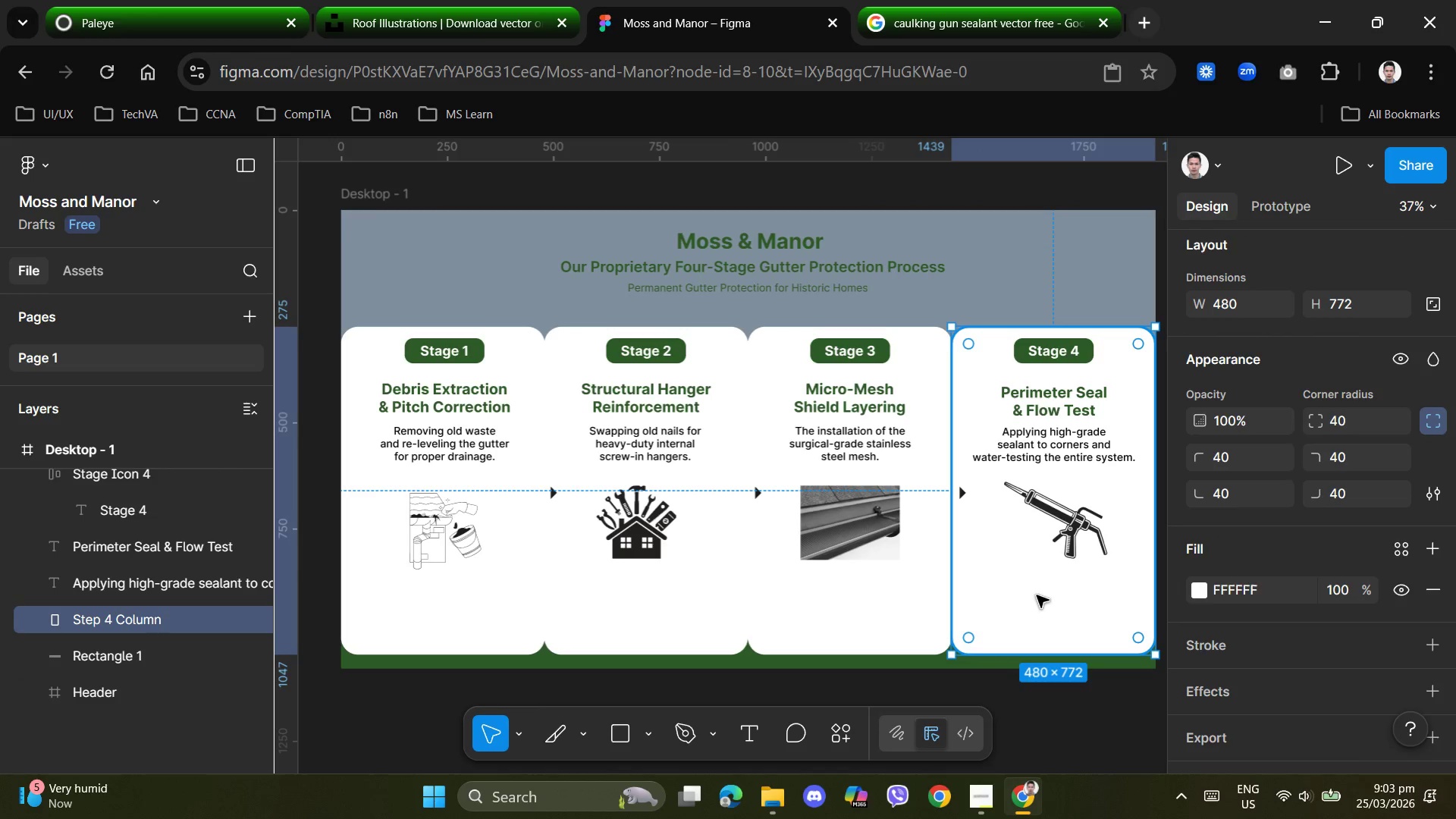 
scroll: coordinate [1244, 610], scroll_direction: down, amount: 1.0
 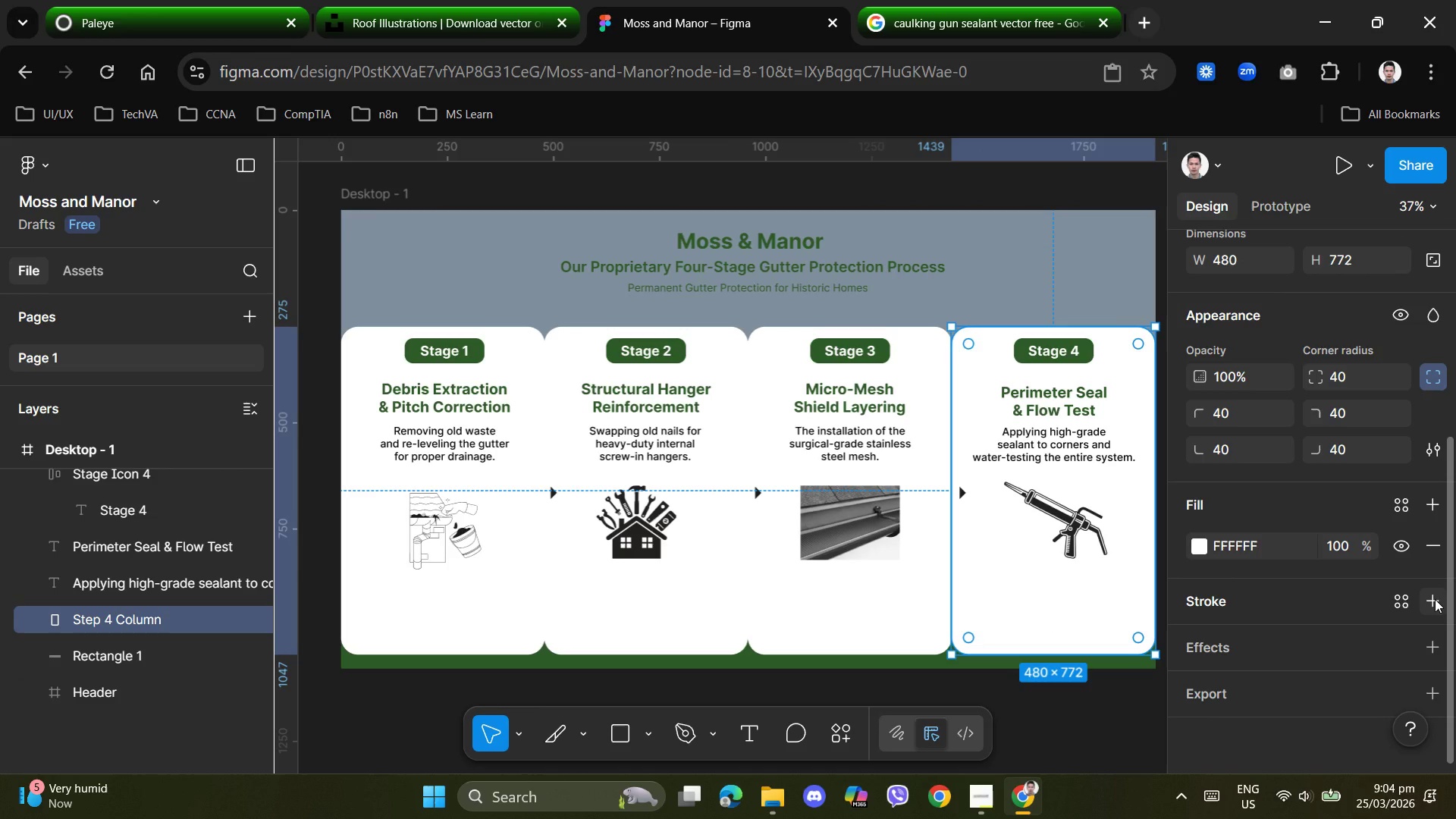 
left_click([1435, 599])
 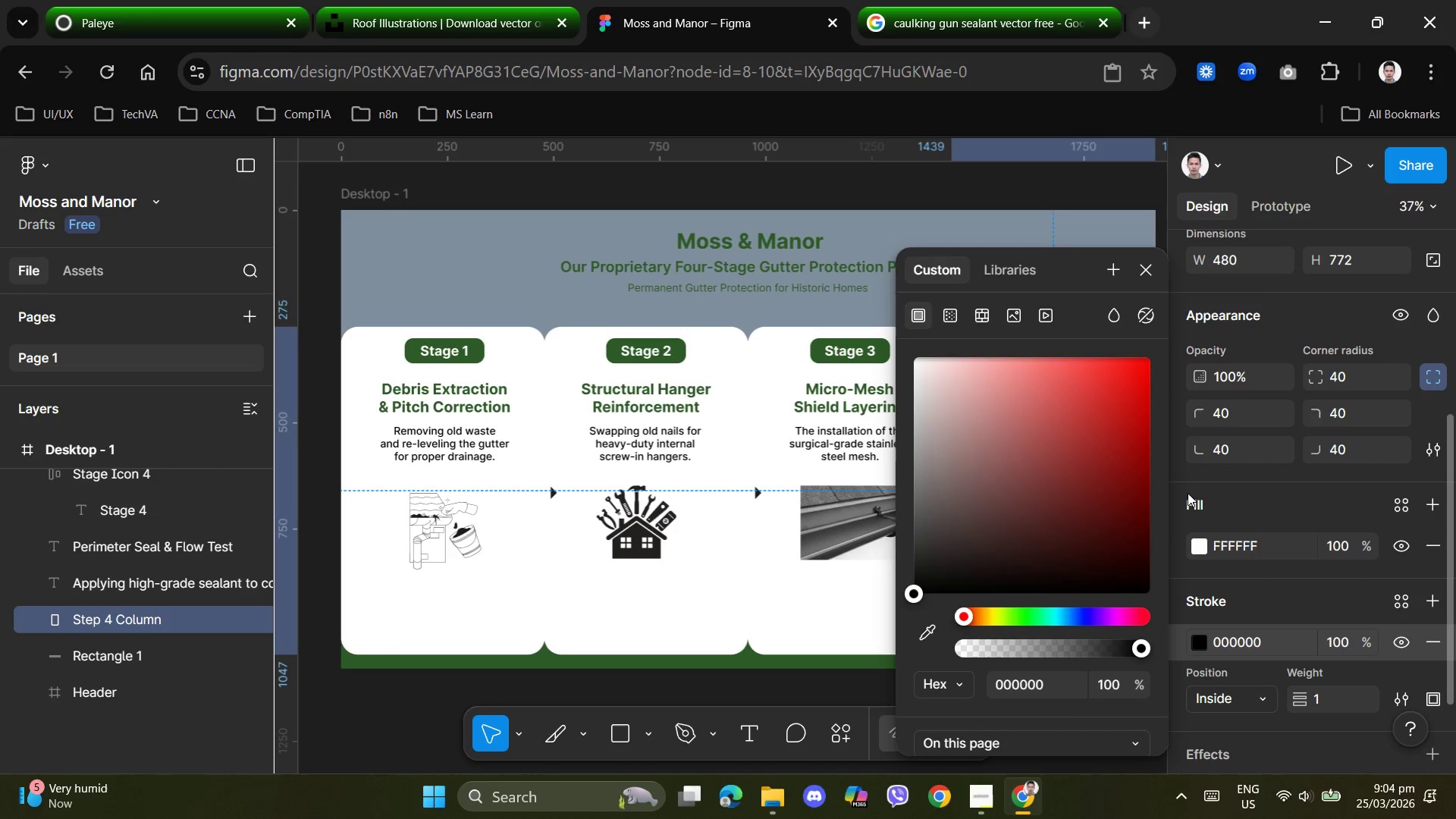 
left_click([1266, 701])
 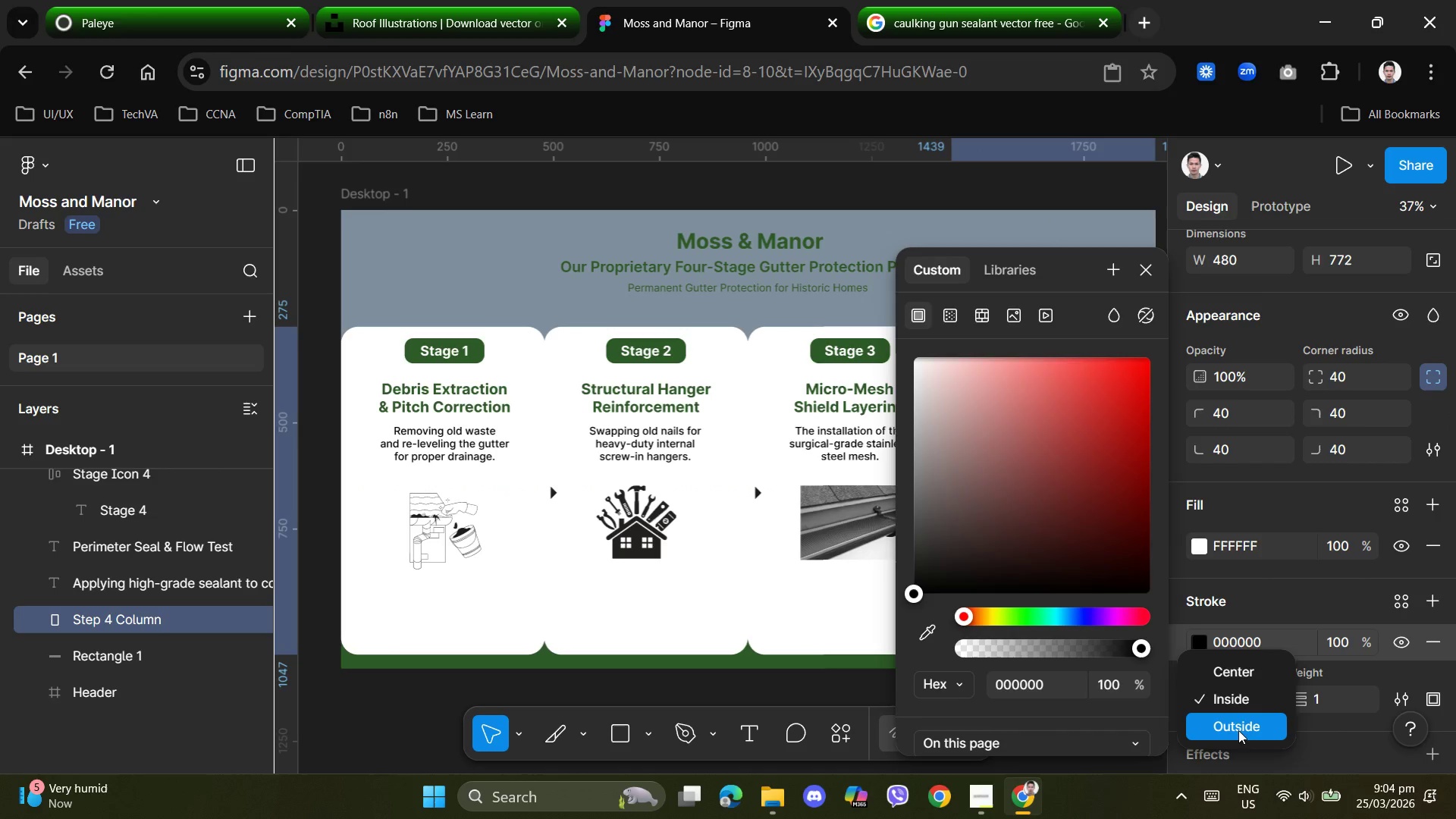 
left_click([1246, 720])
 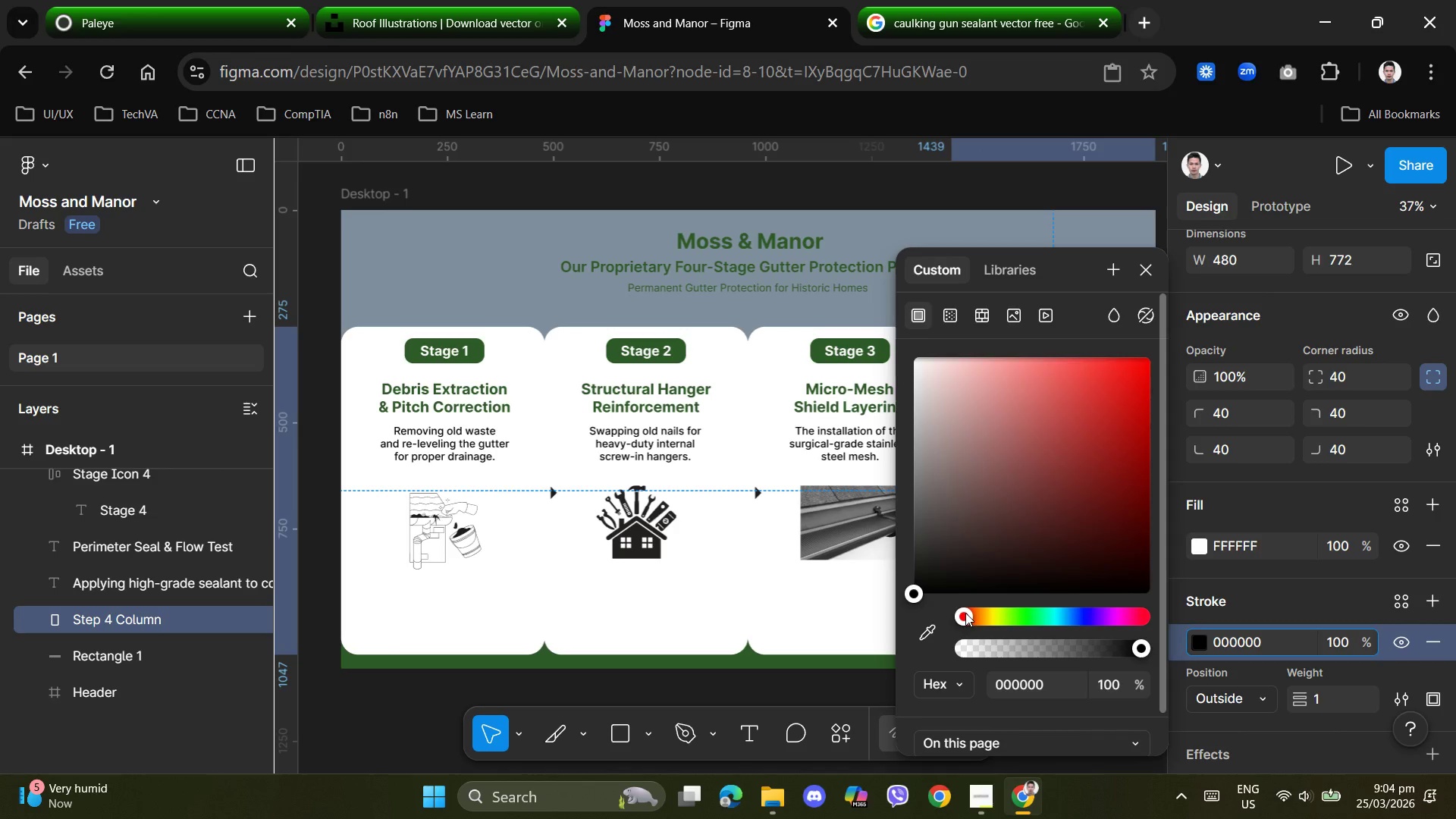 
left_click_drag(start_coordinate=[909, 591], to_coordinate=[1014, 553])
 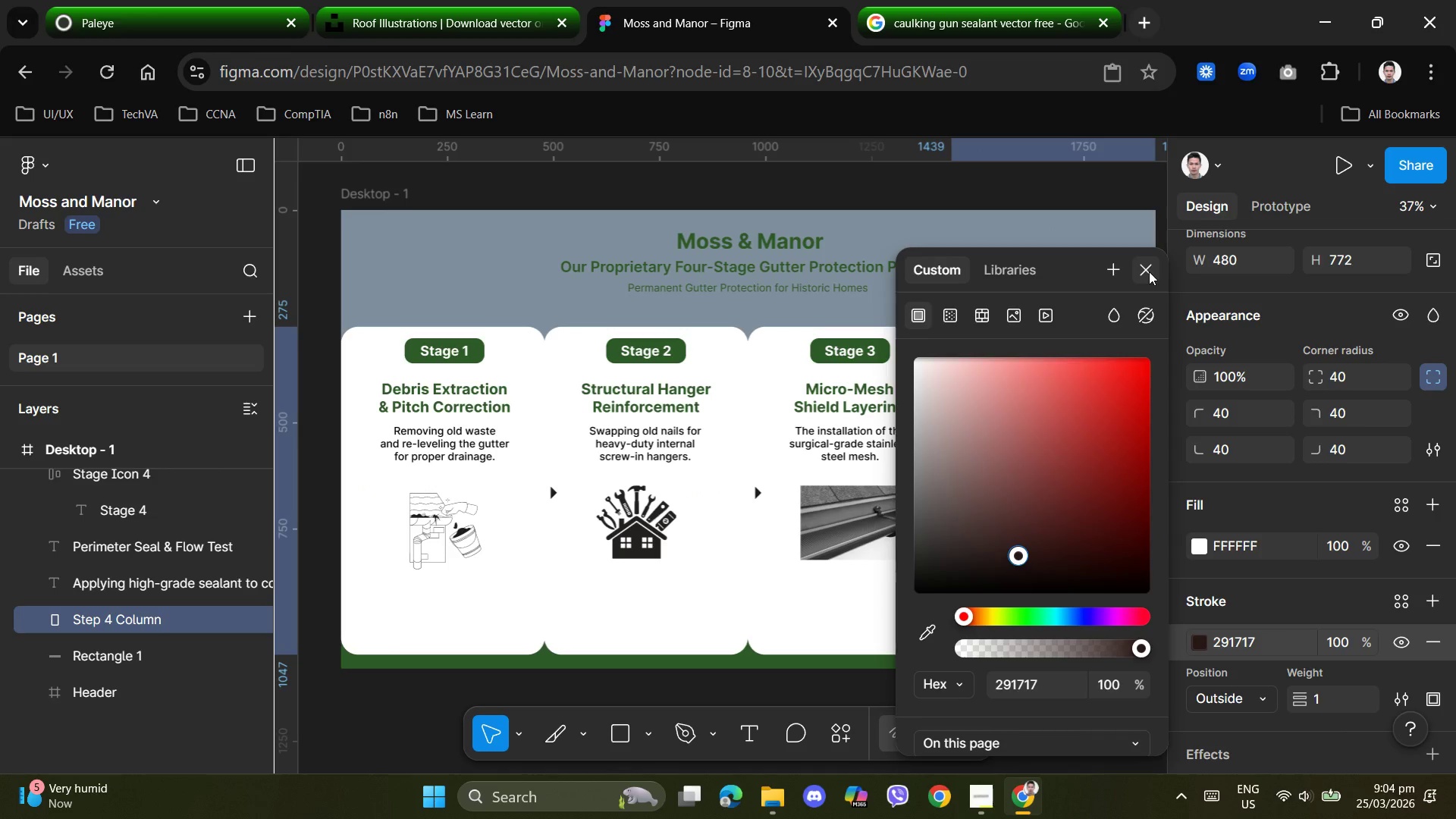 
left_click([1149, 271])
 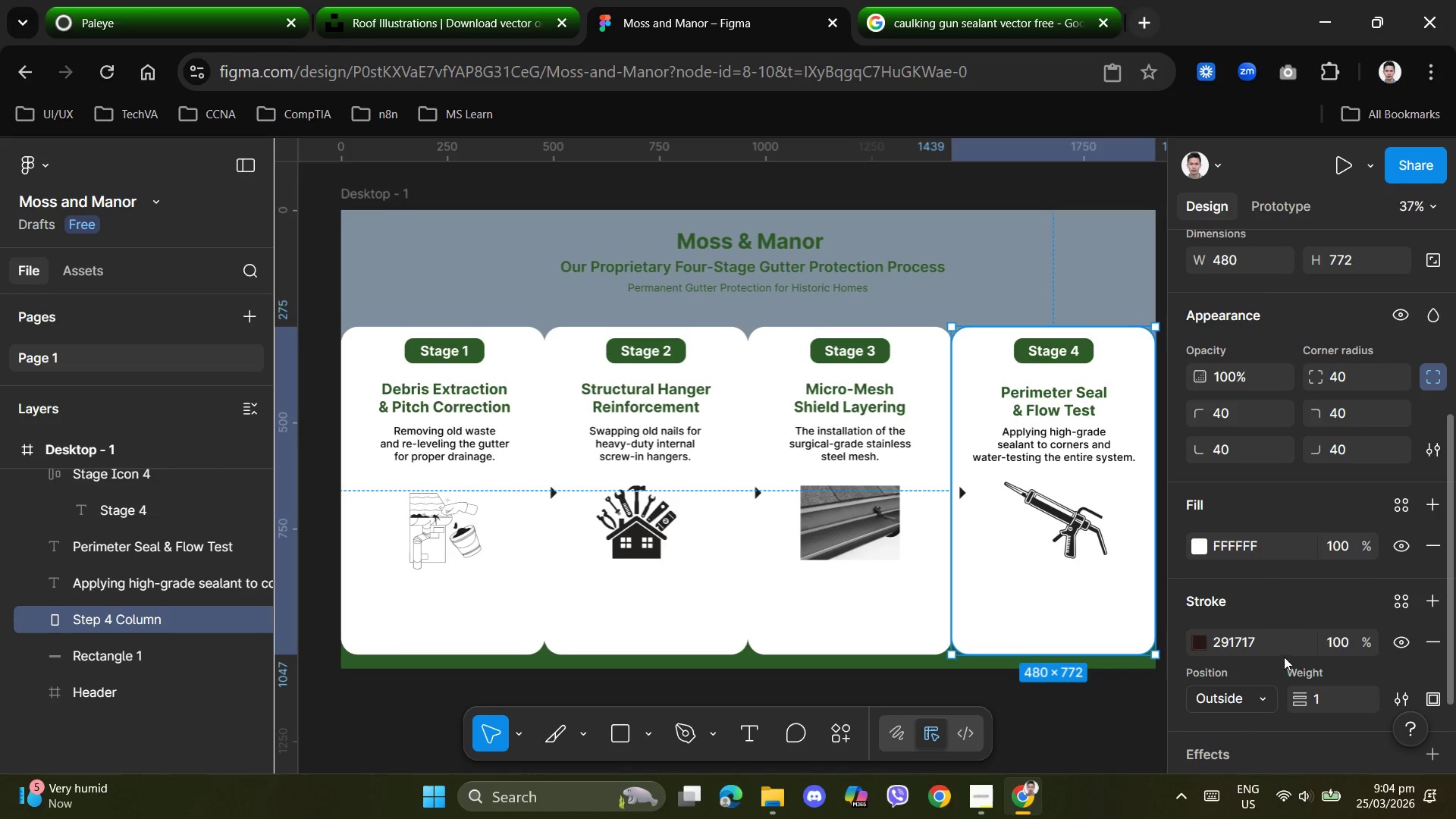 
scroll: coordinate [1267, 705], scroll_direction: down, amount: 1.0
 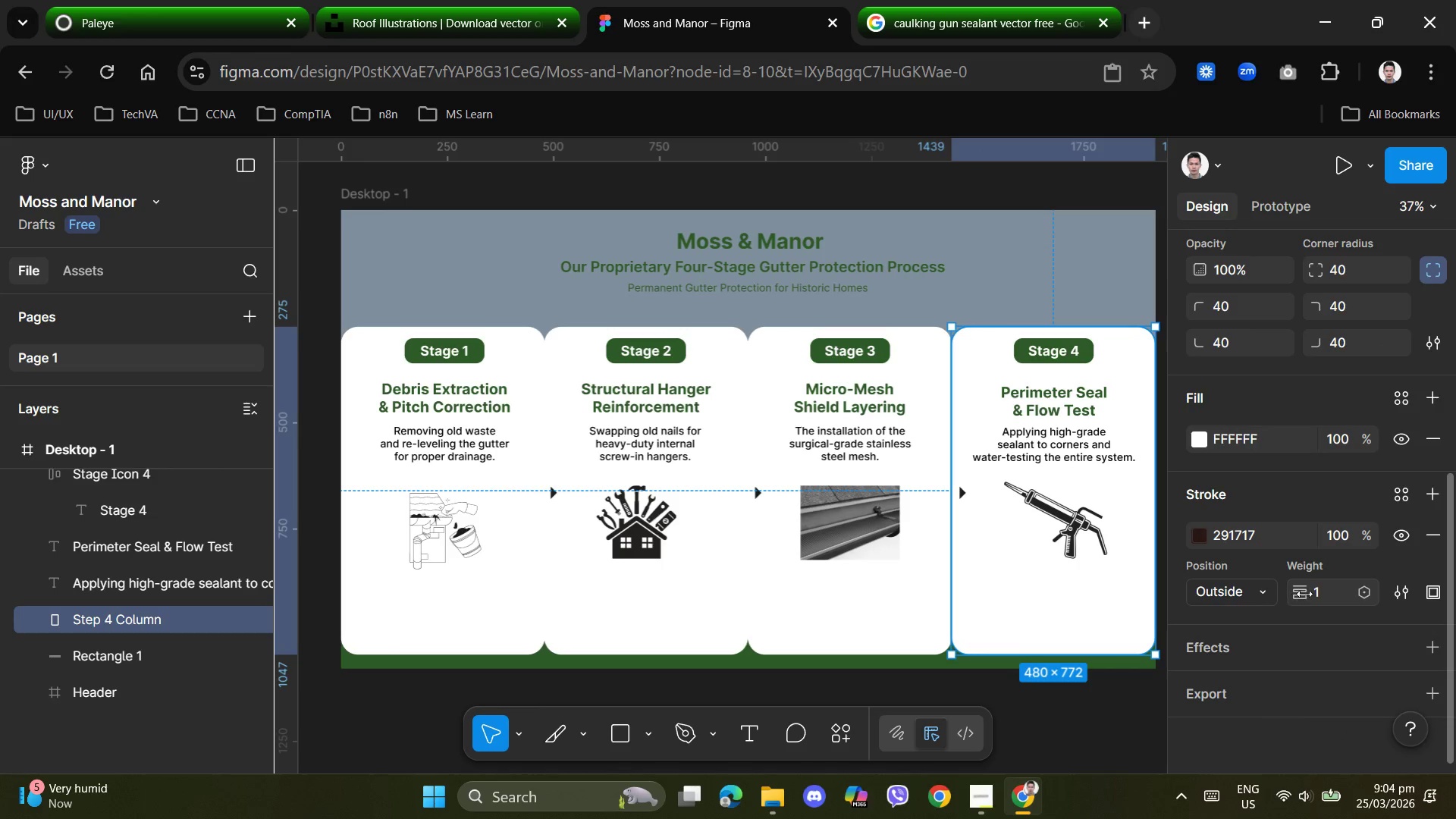 
left_click([1316, 588])
 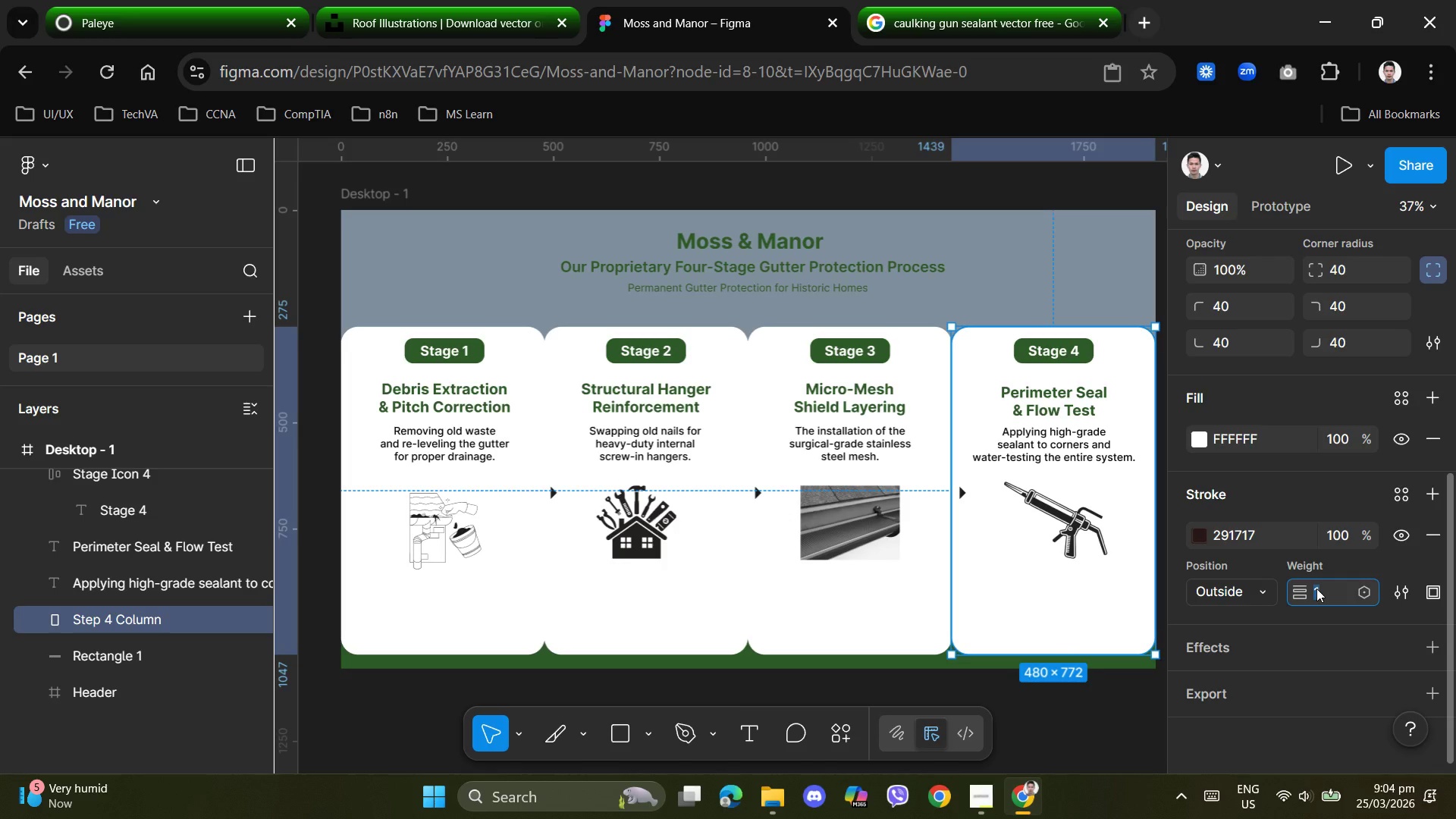 
key(Numpad5)
 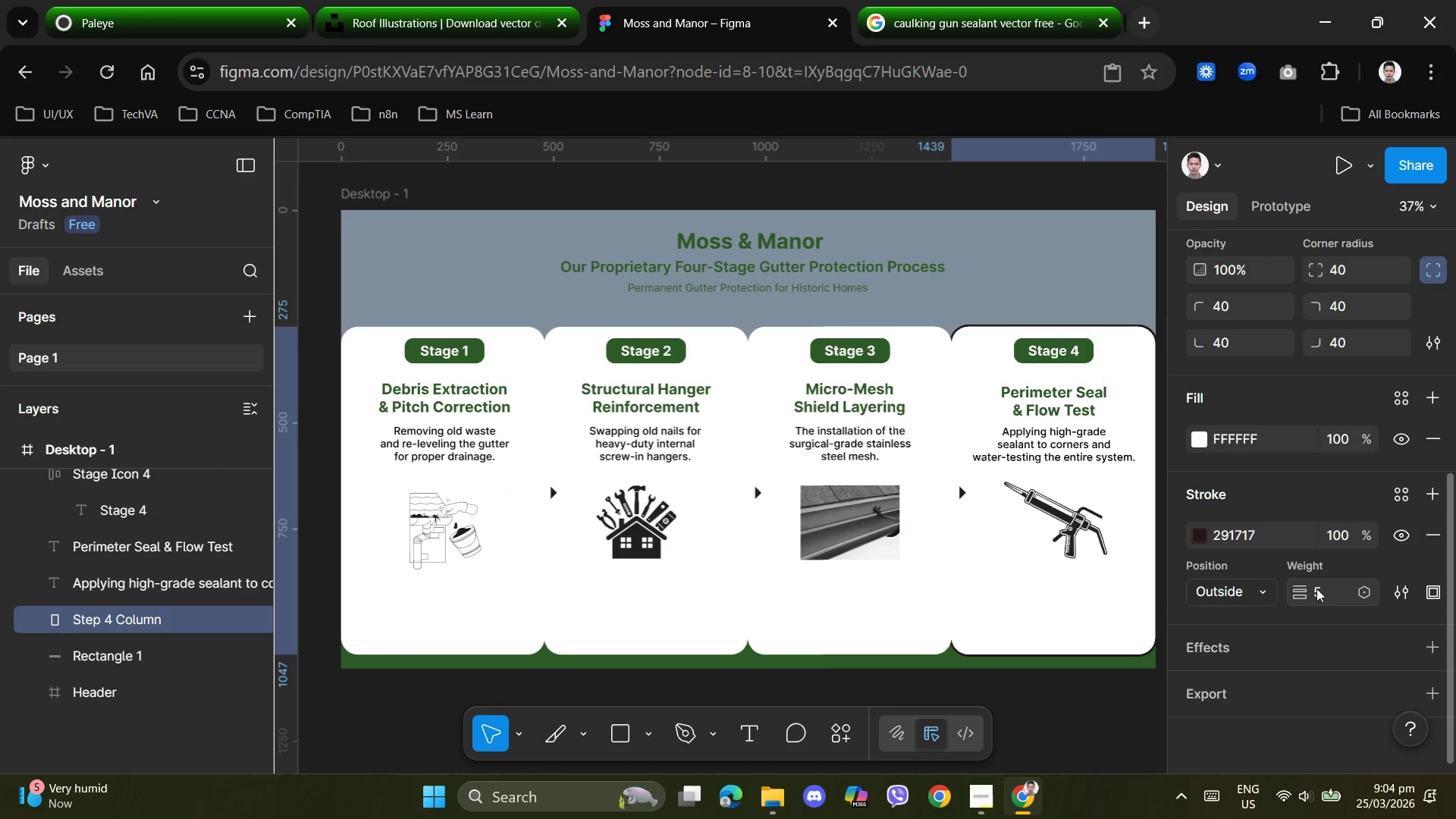 
key(NumpadEnter)
 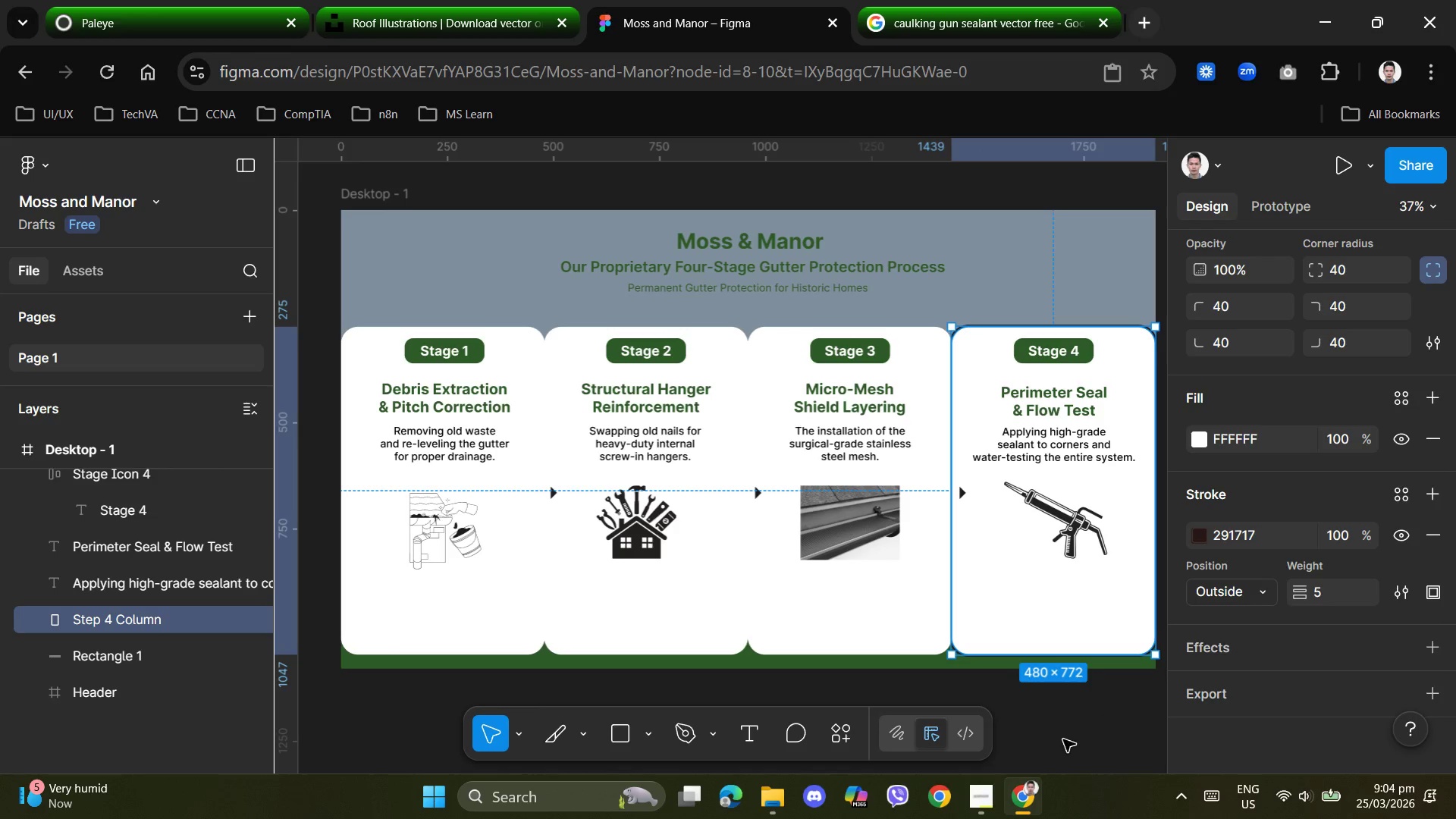 
left_click([1086, 744])
 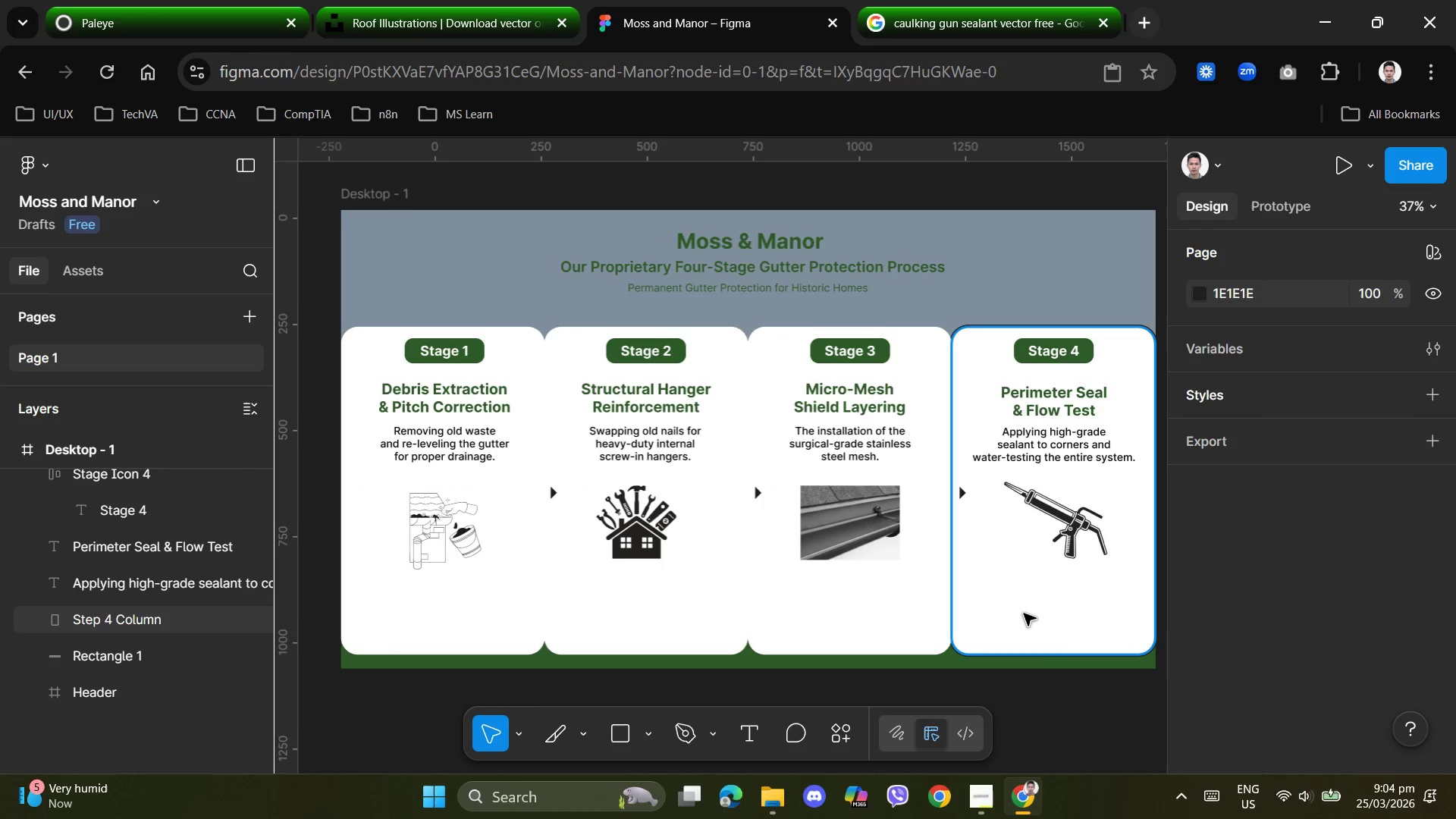 
left_click([1024, 613])
 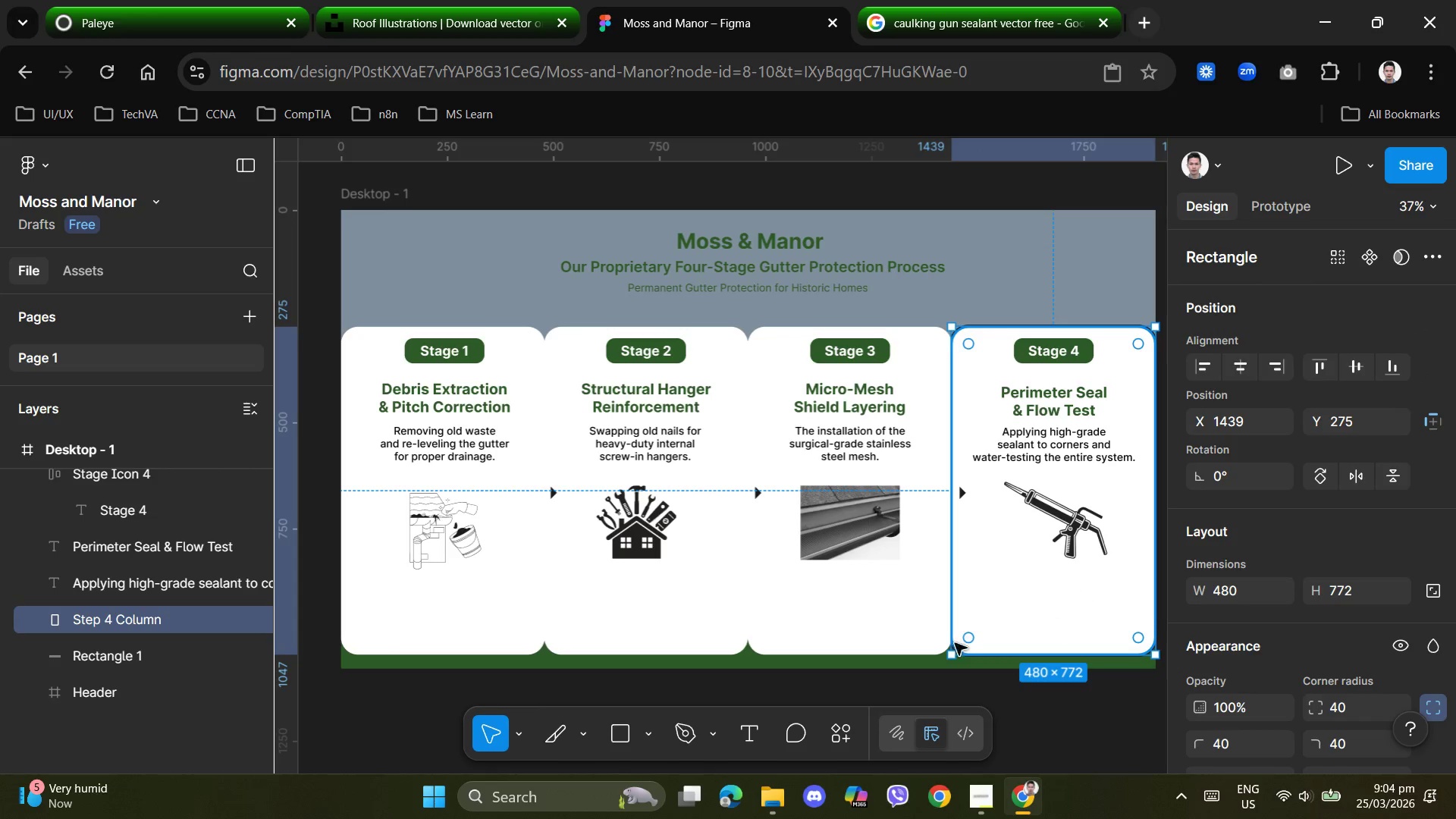 
left_click([1238, 592])
 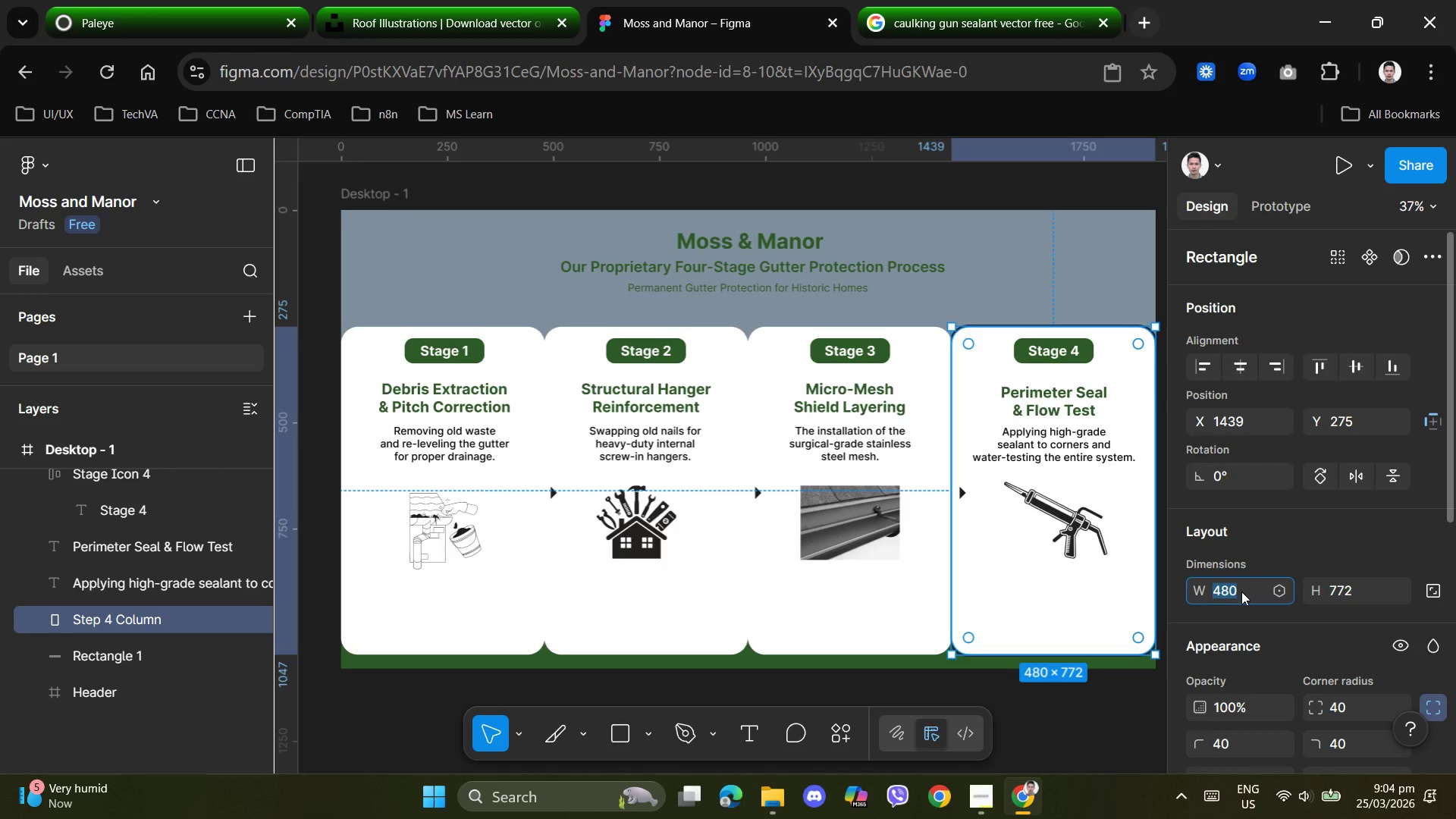 
key(Backspace)
 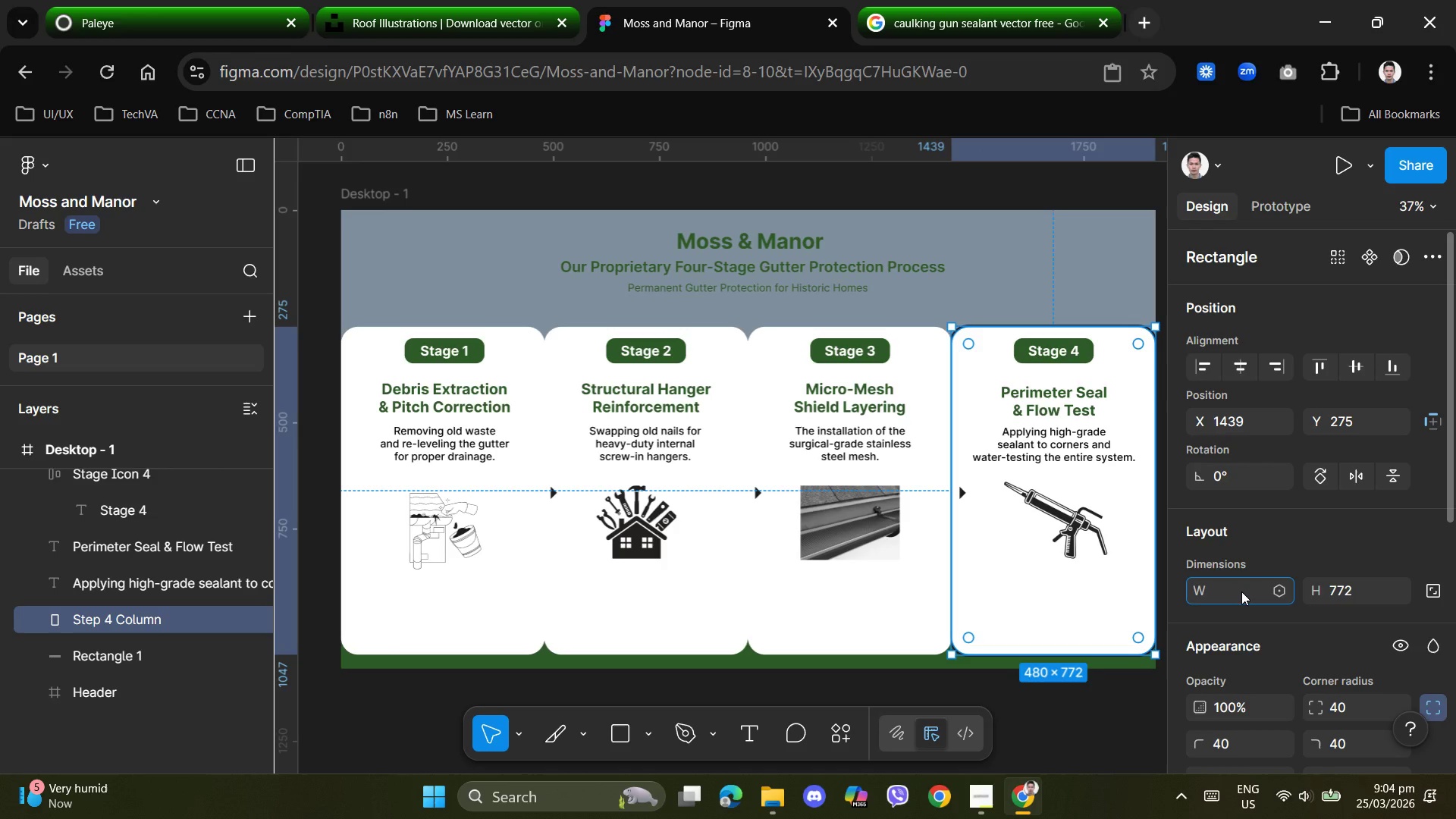 
key(Numpad4)
 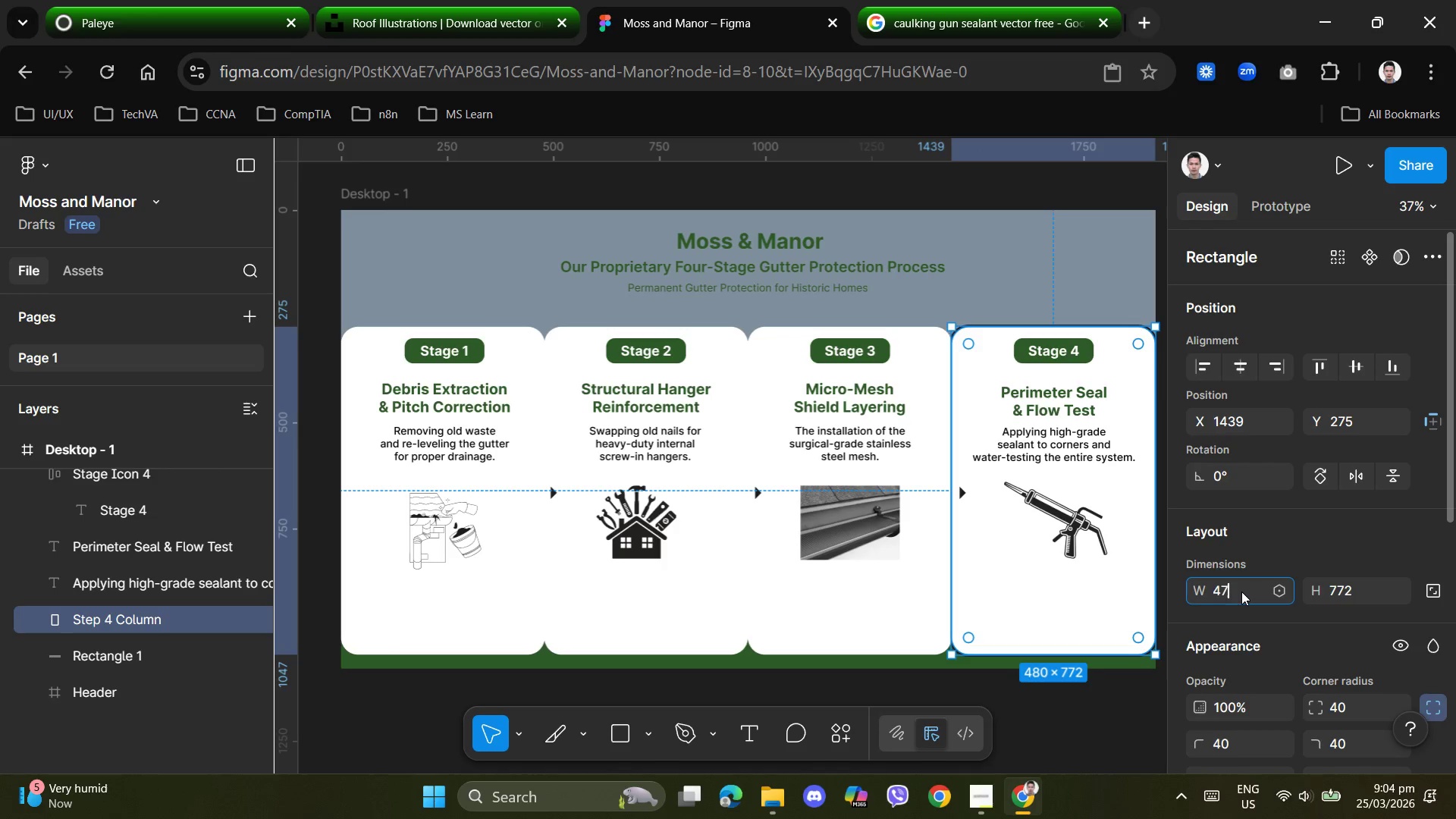 
key(Numpad7)
 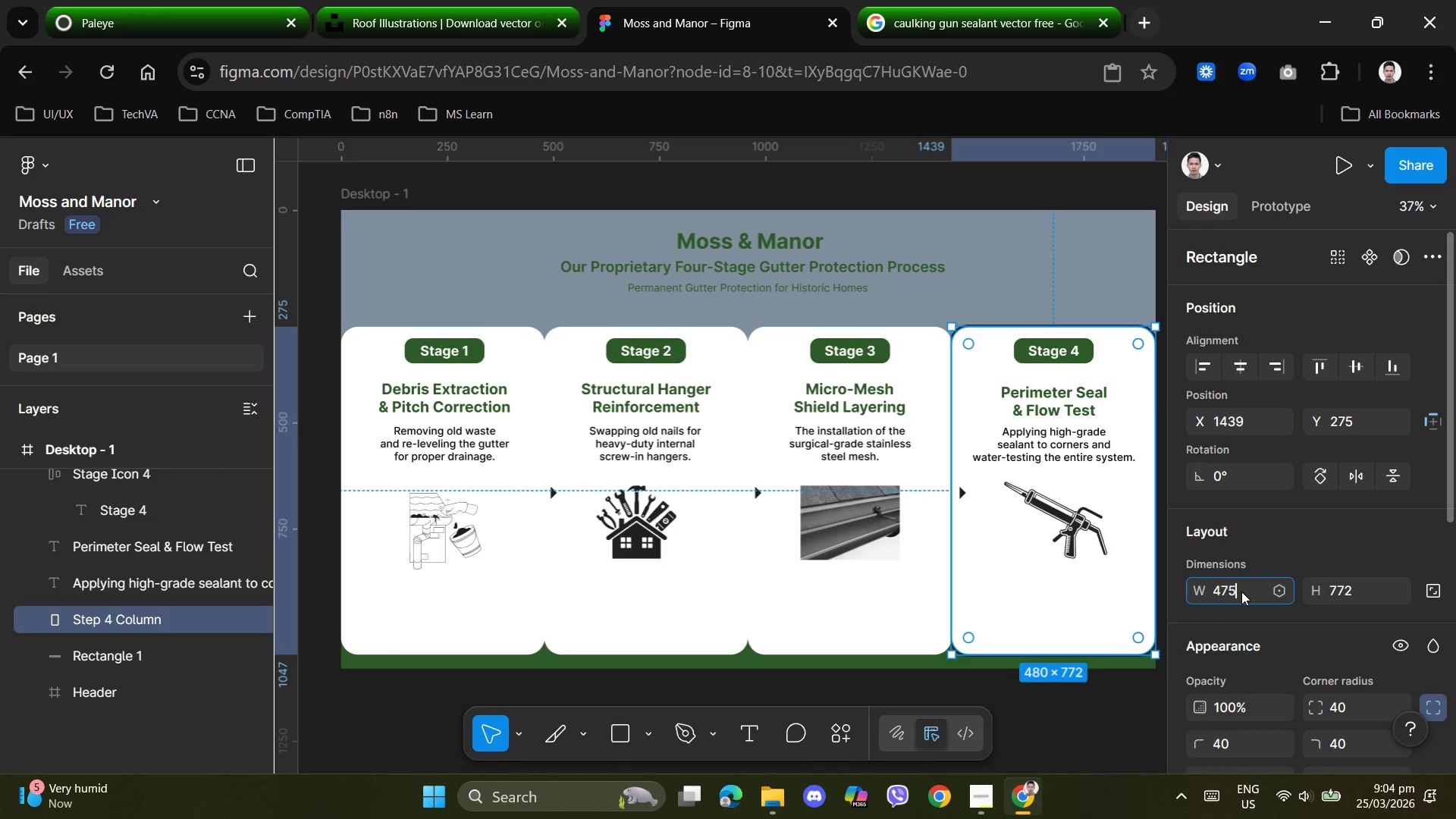 
key(Numpad5)
 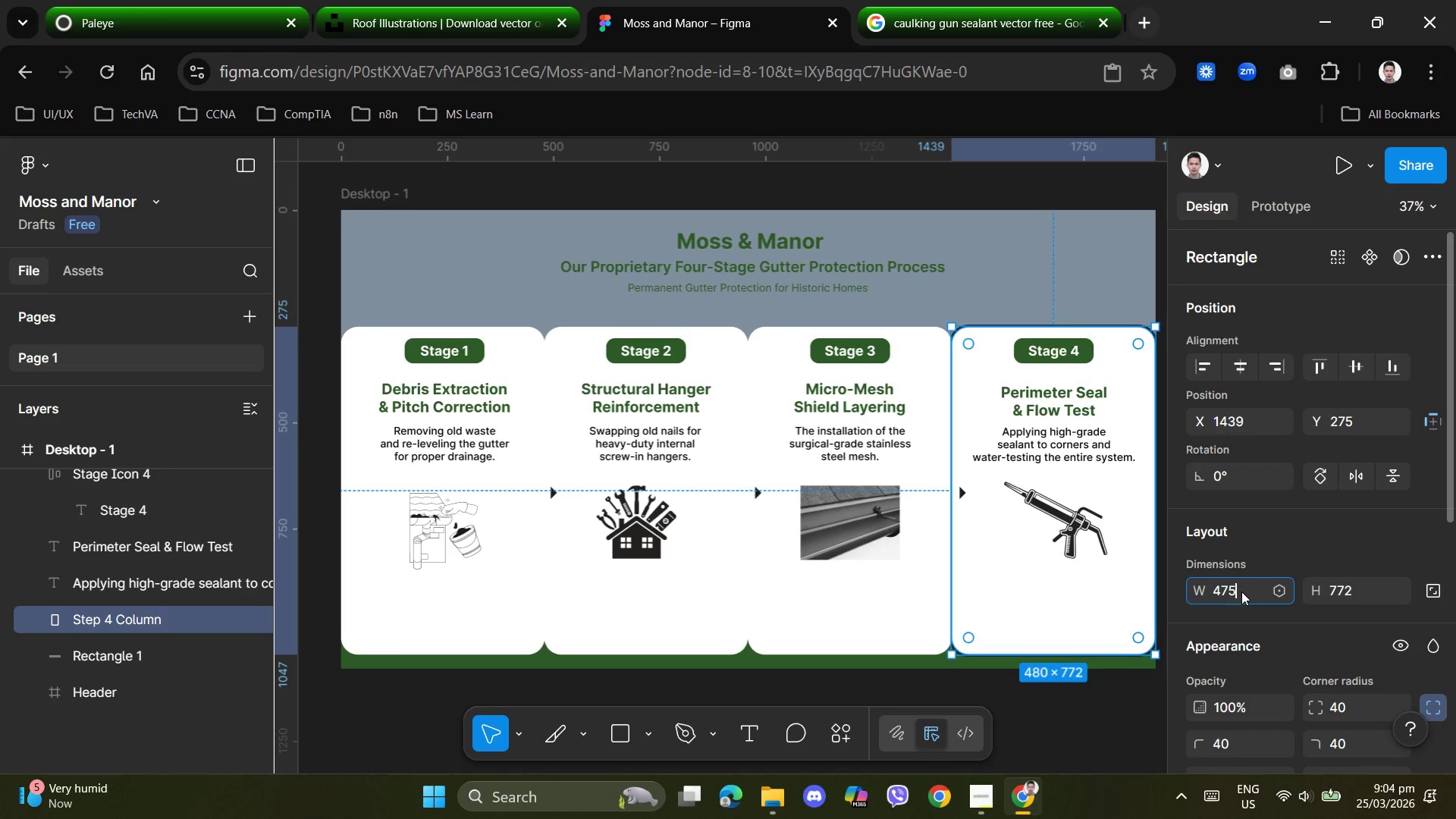 
key(NumpadEnter)
 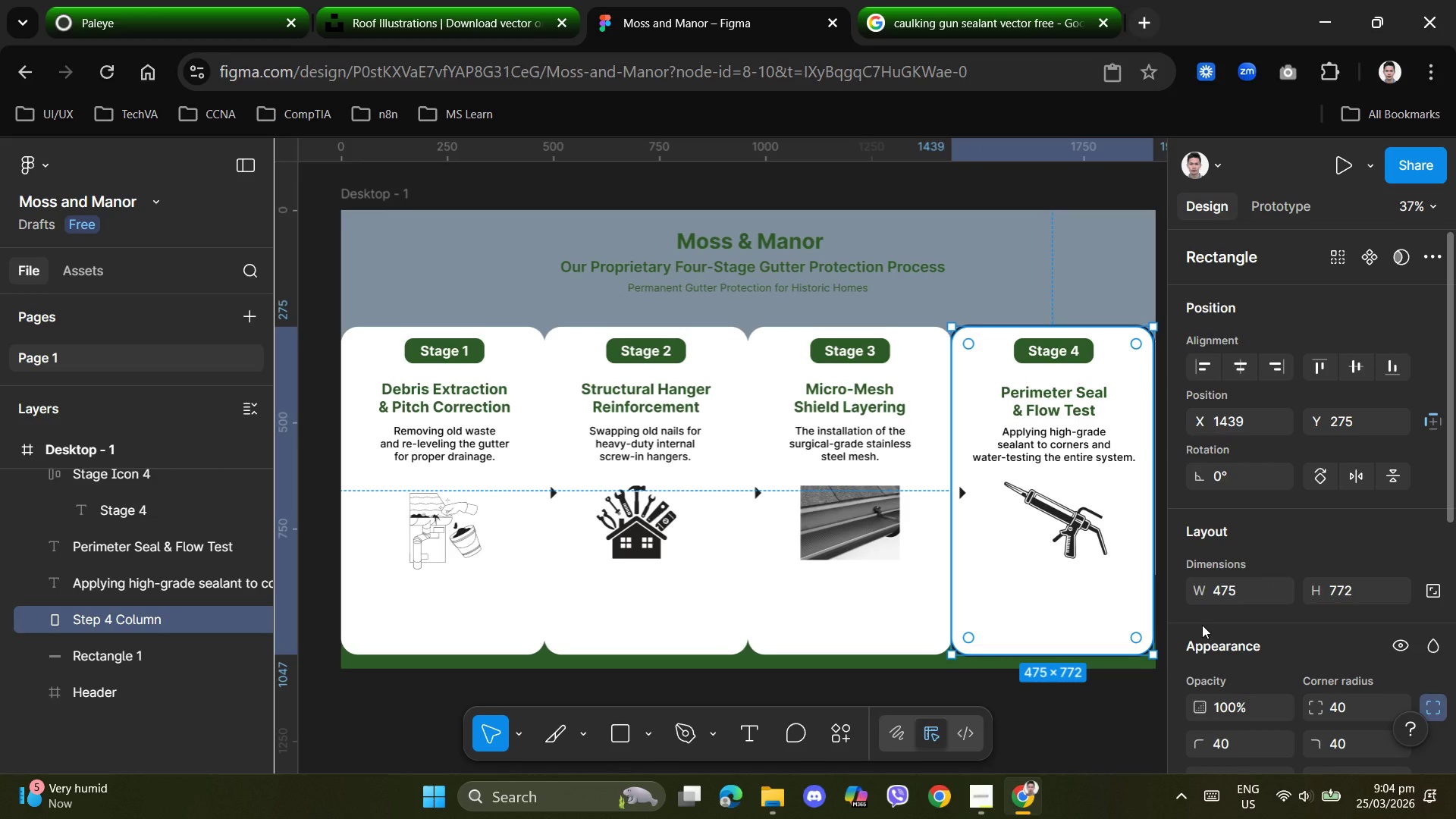 
key(Control+Z)
 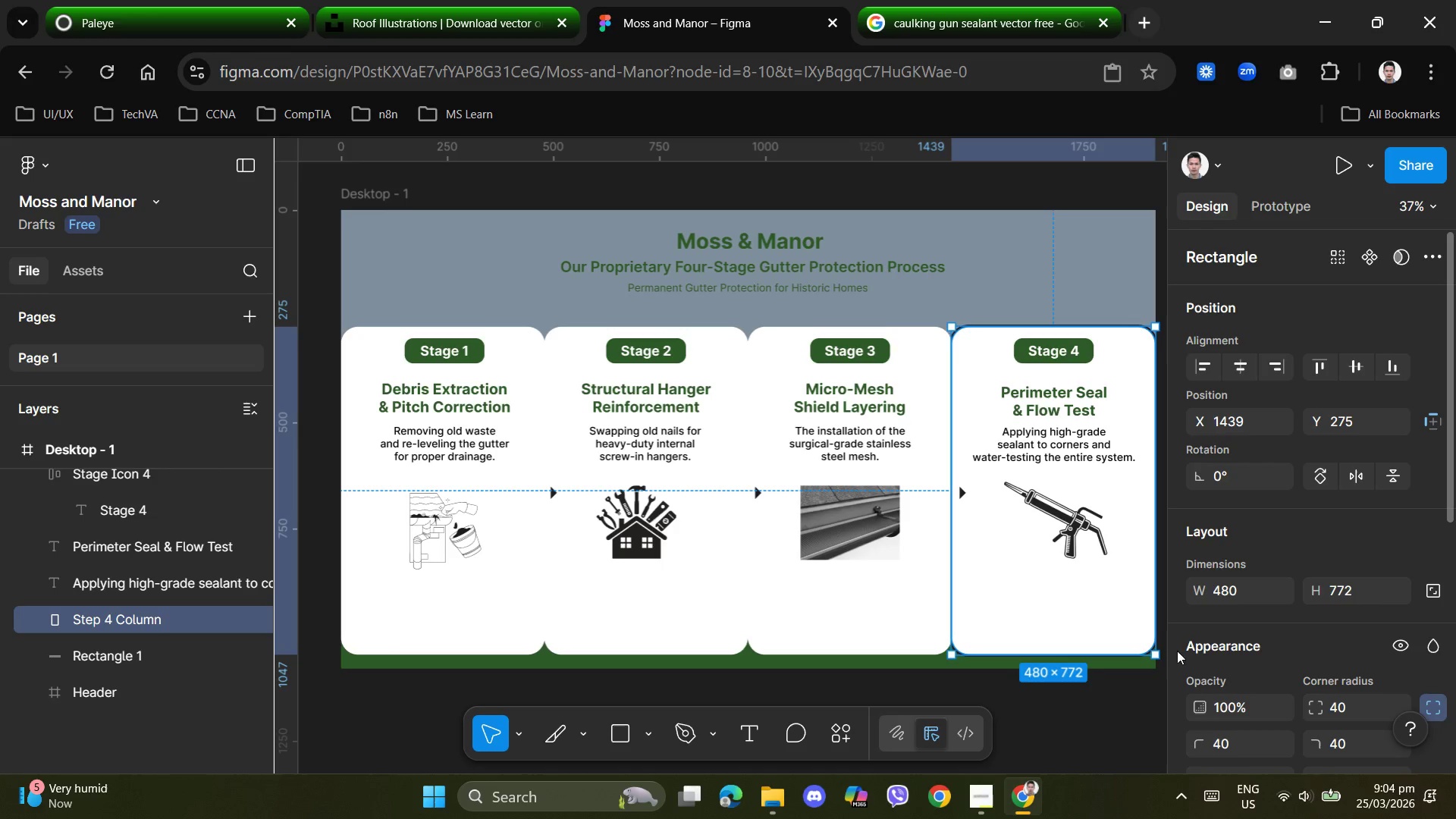 
left_click([867, 598])
 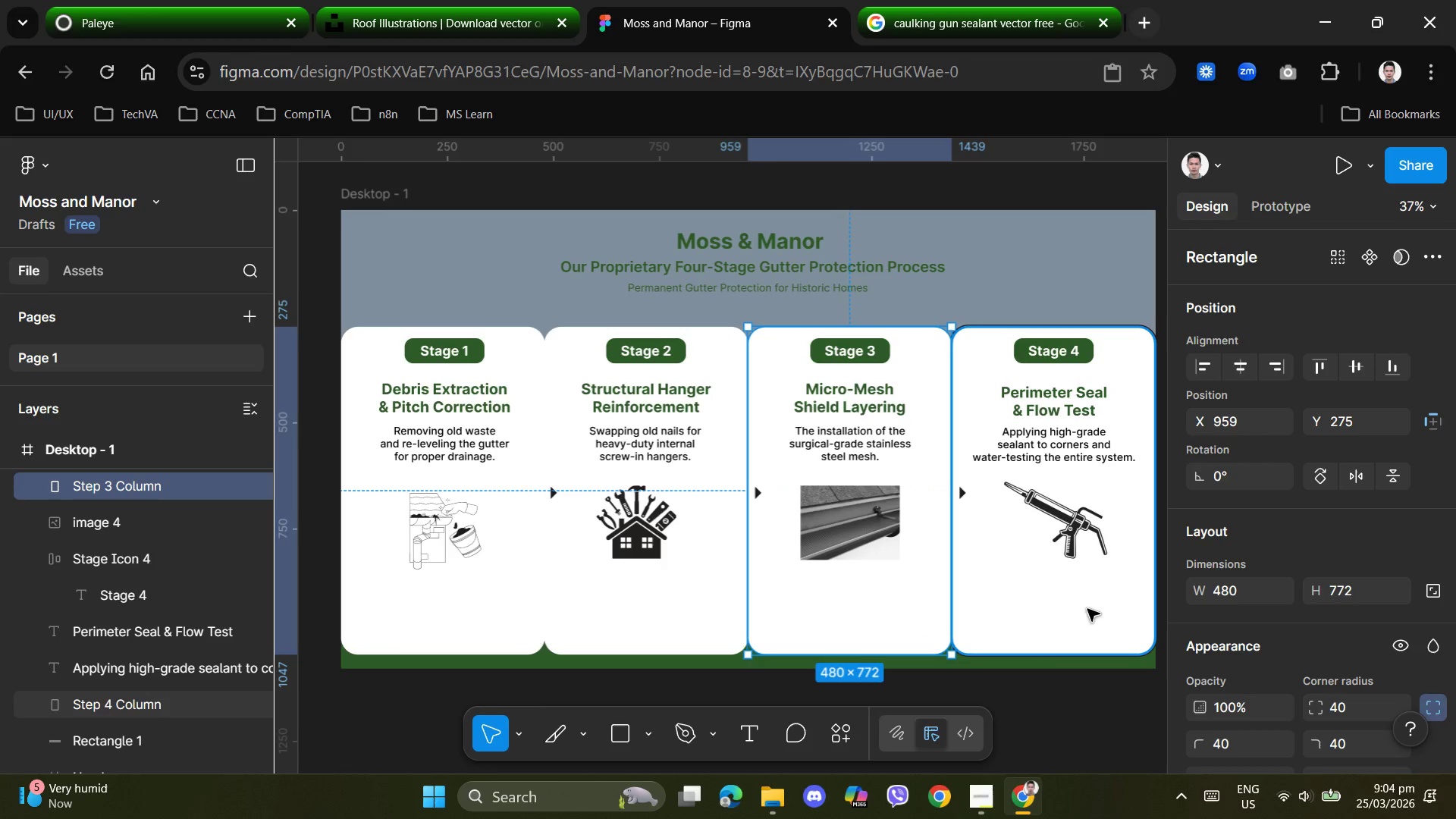 
left_click([1095, 606])
 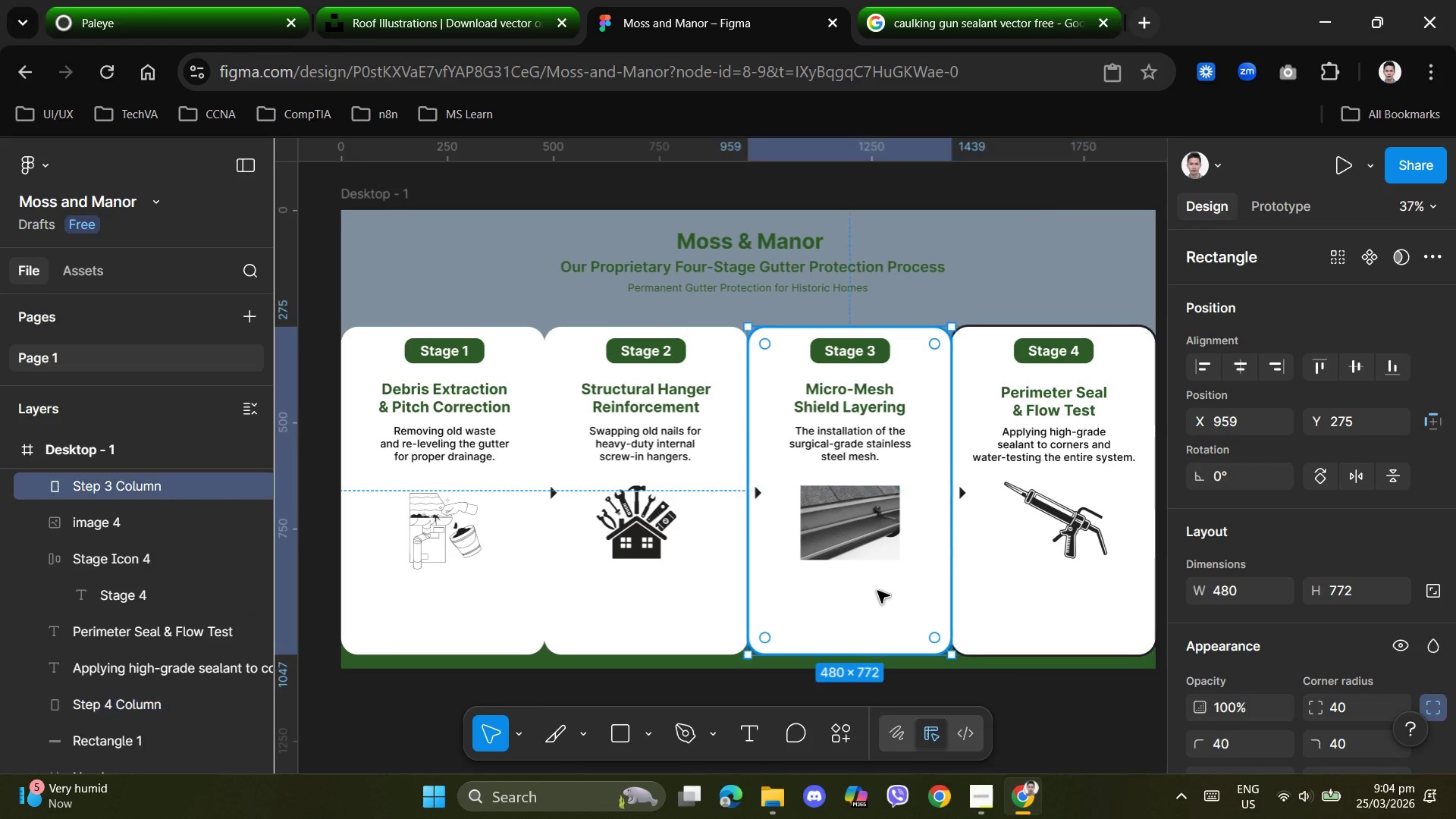 
double_click([1120, 578])
 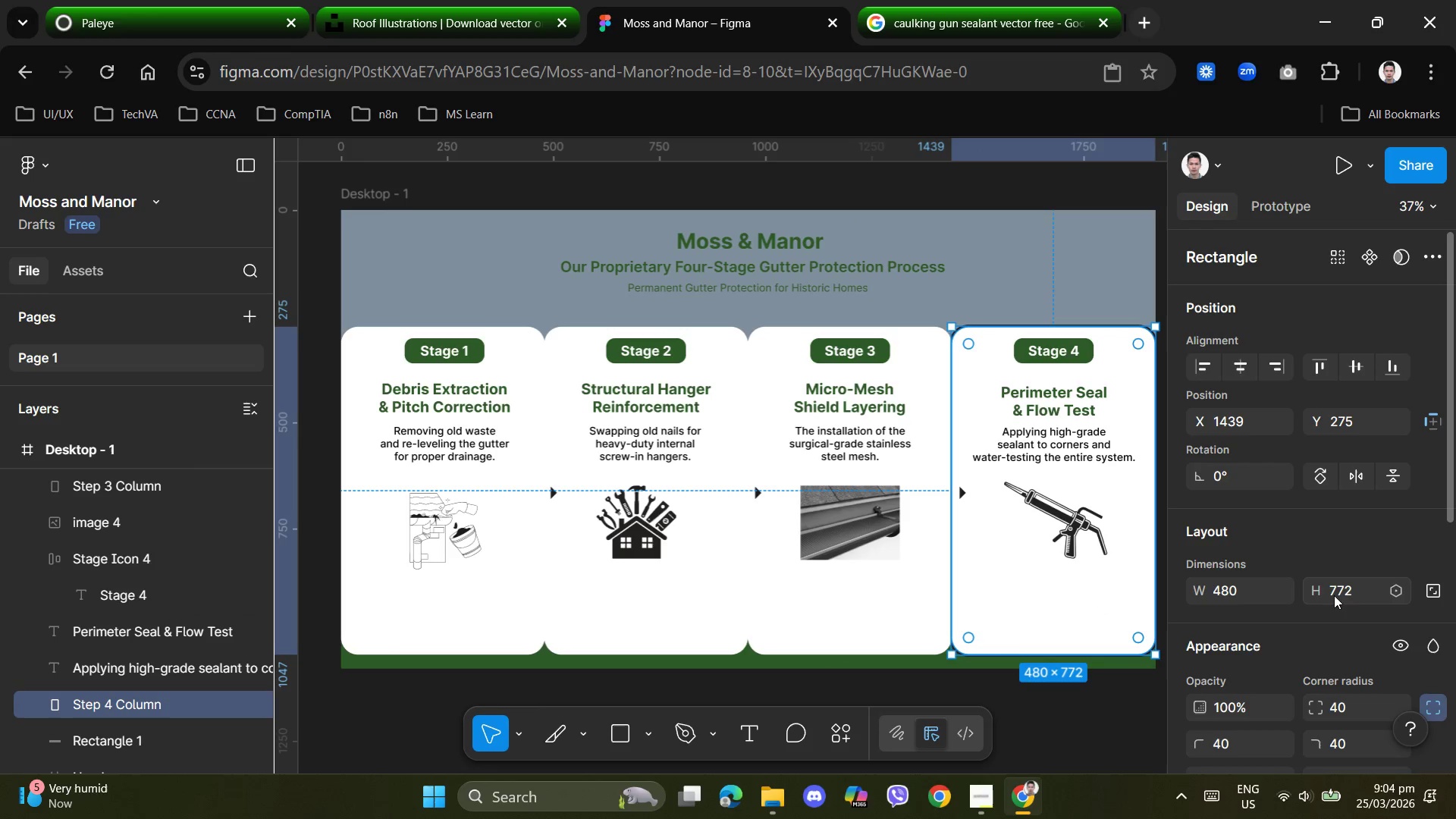 
left_click([1242, 593])
 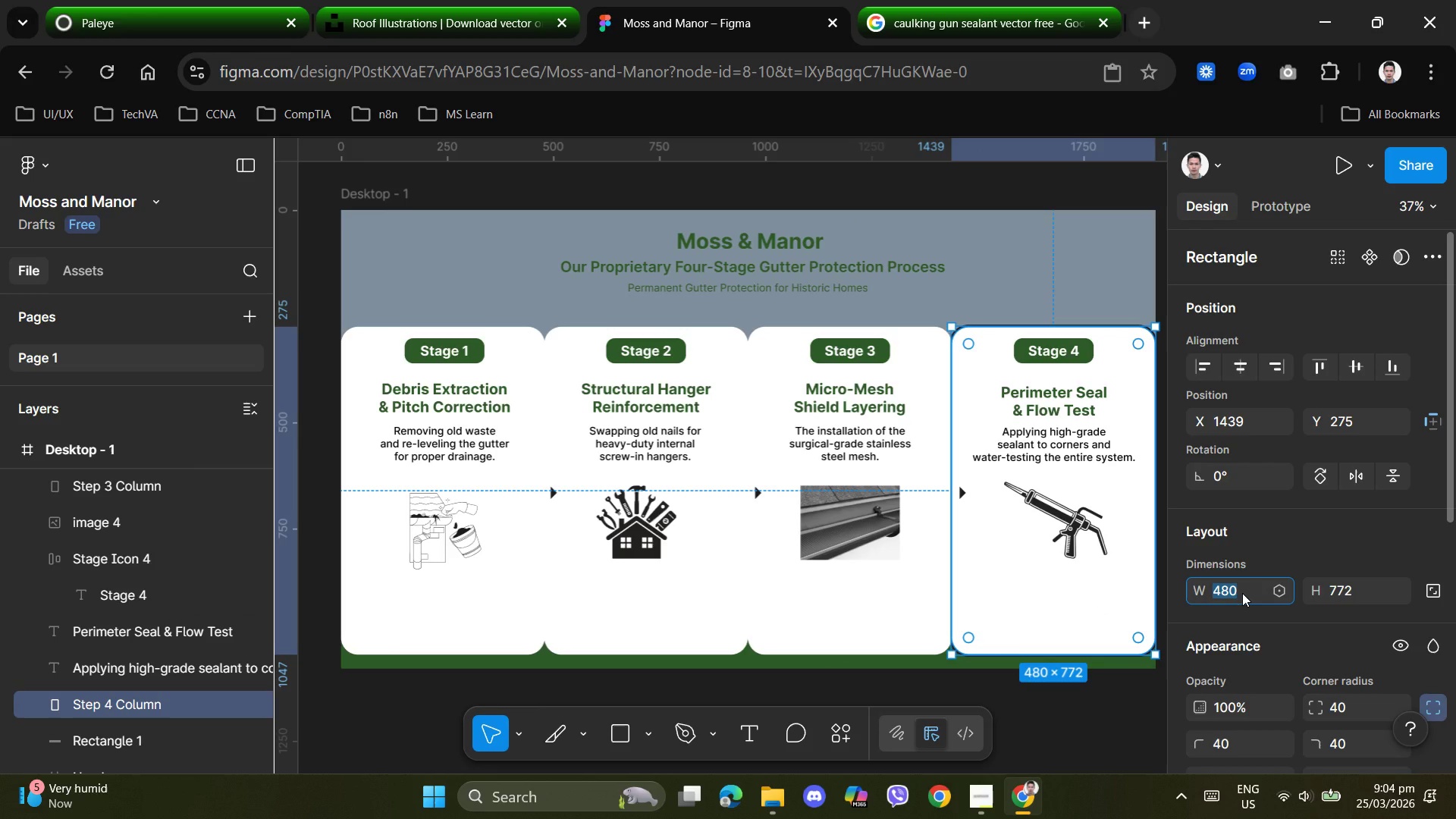 
key(Numpad4)
 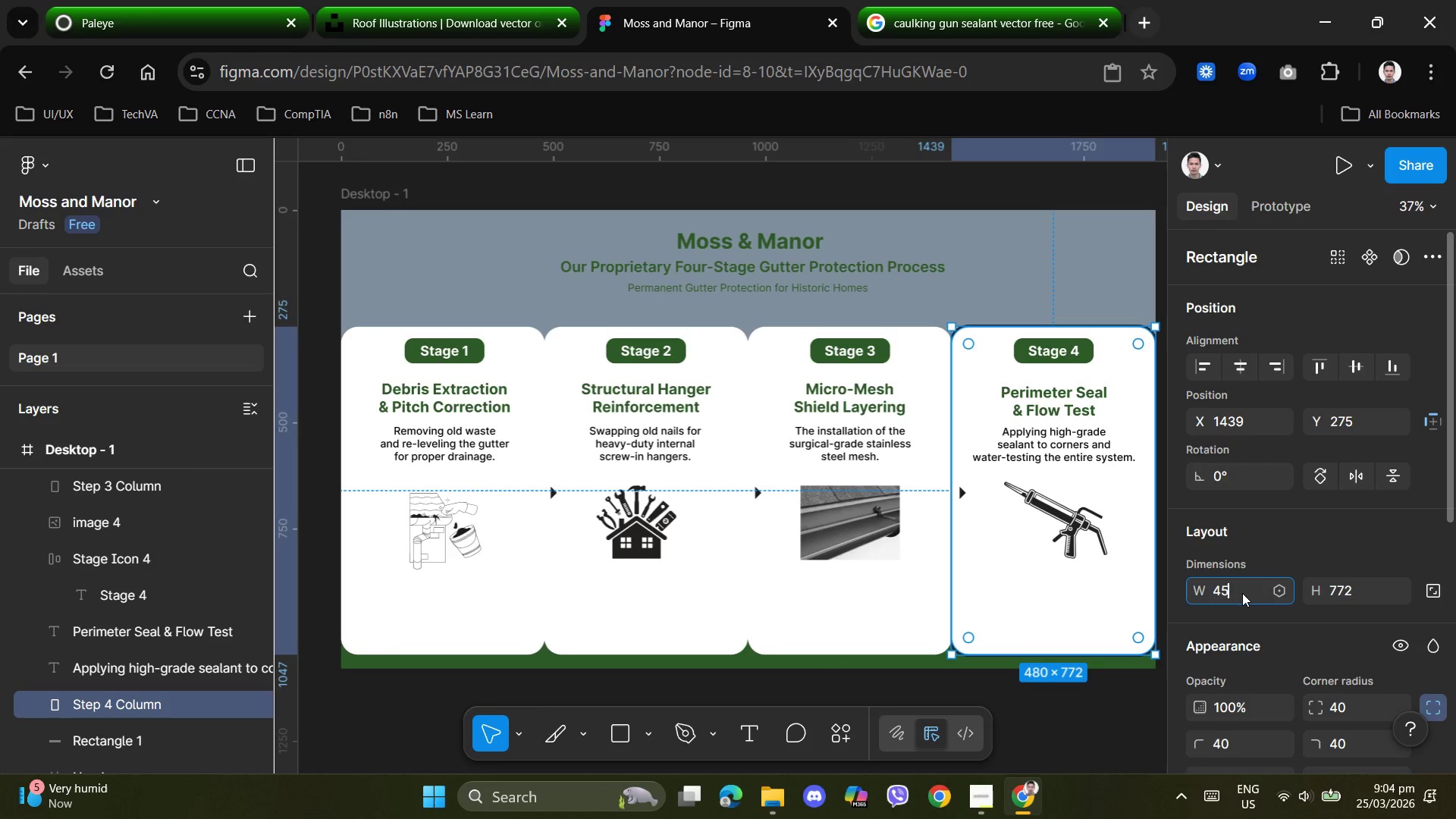 
key(Numpad5)
 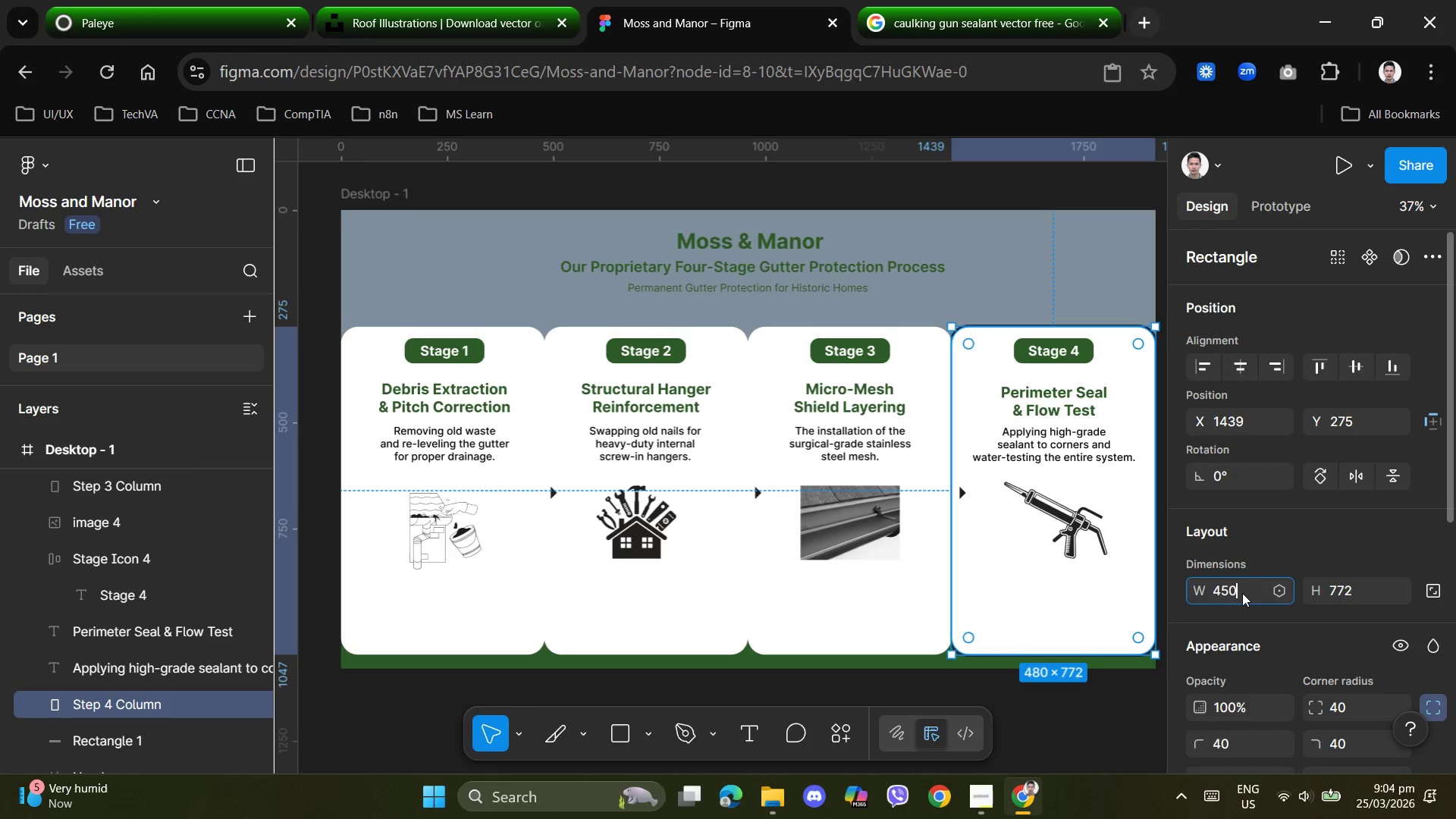 
key(Numpad0)
 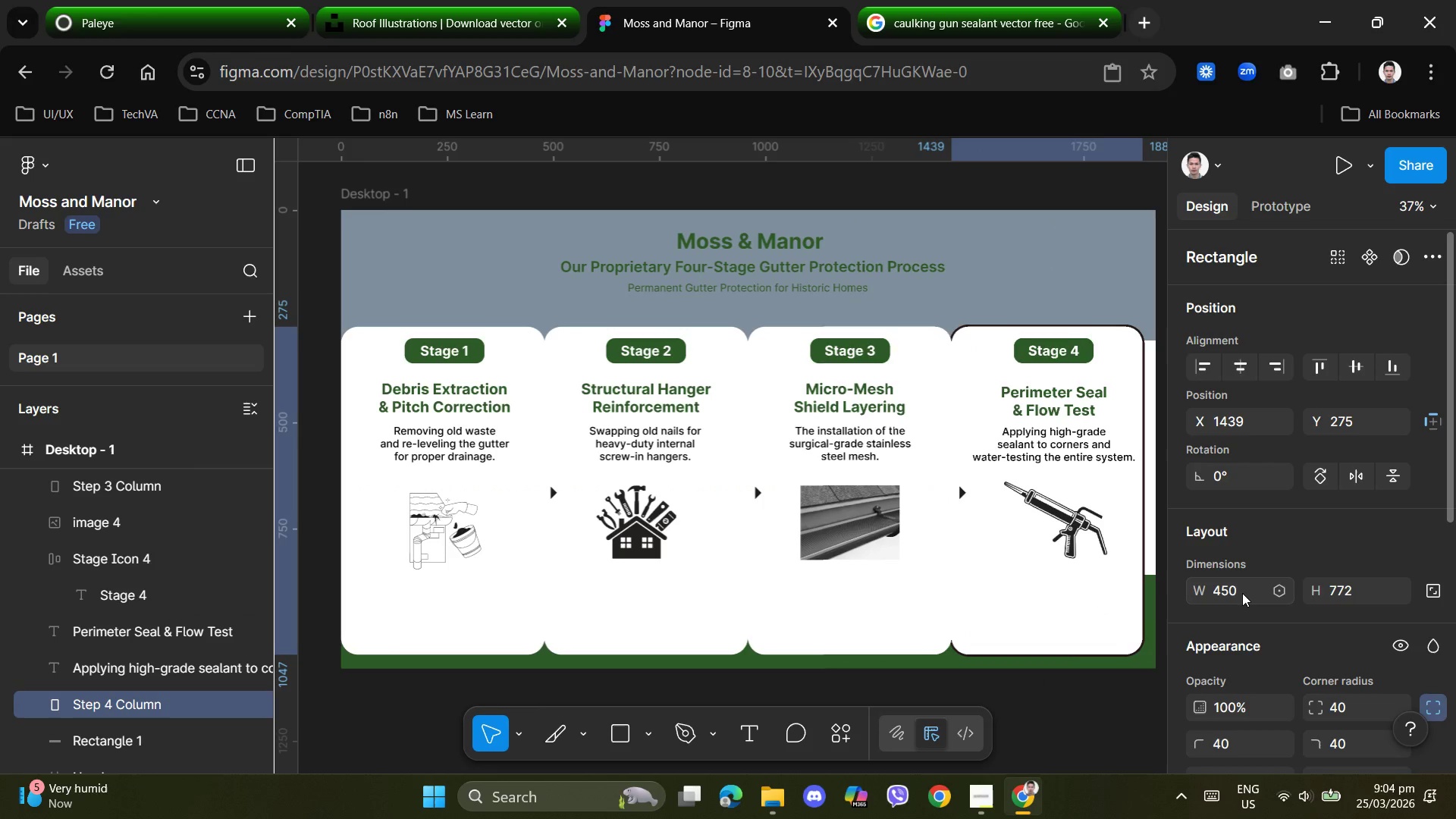 
key(NumpadEnter)
 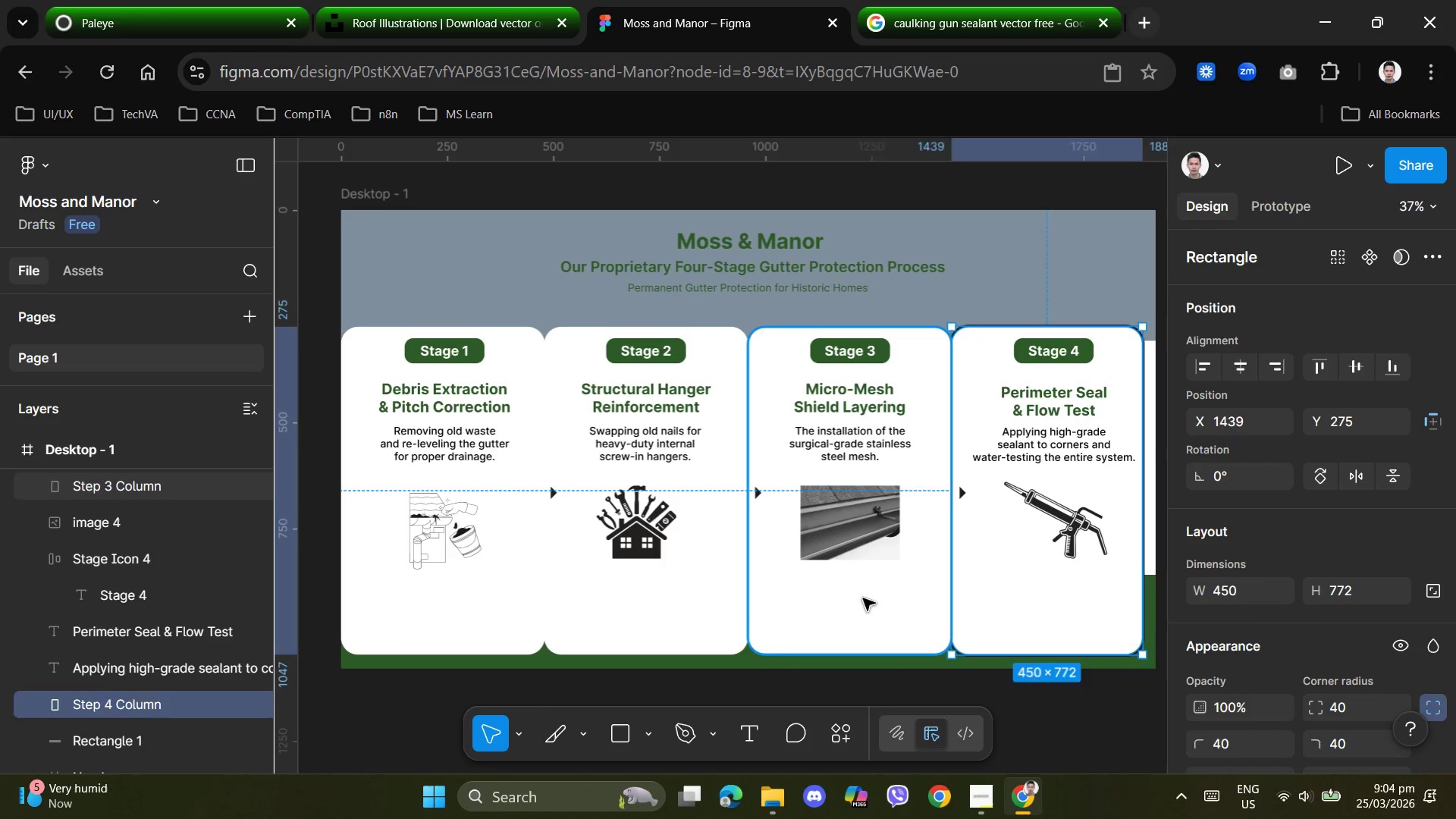 
left_click([1247, 591])
 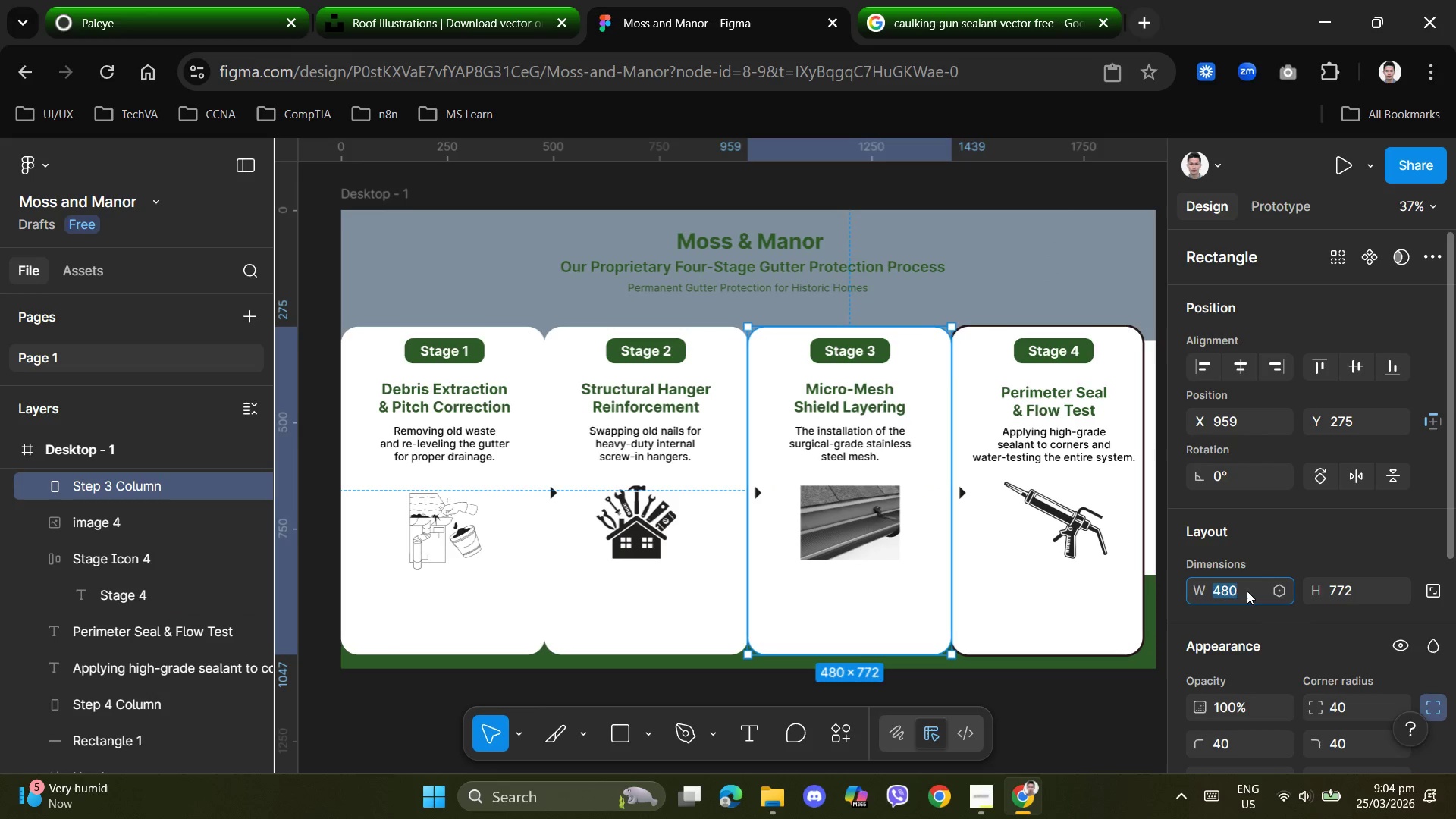 
key(Numpad4)
 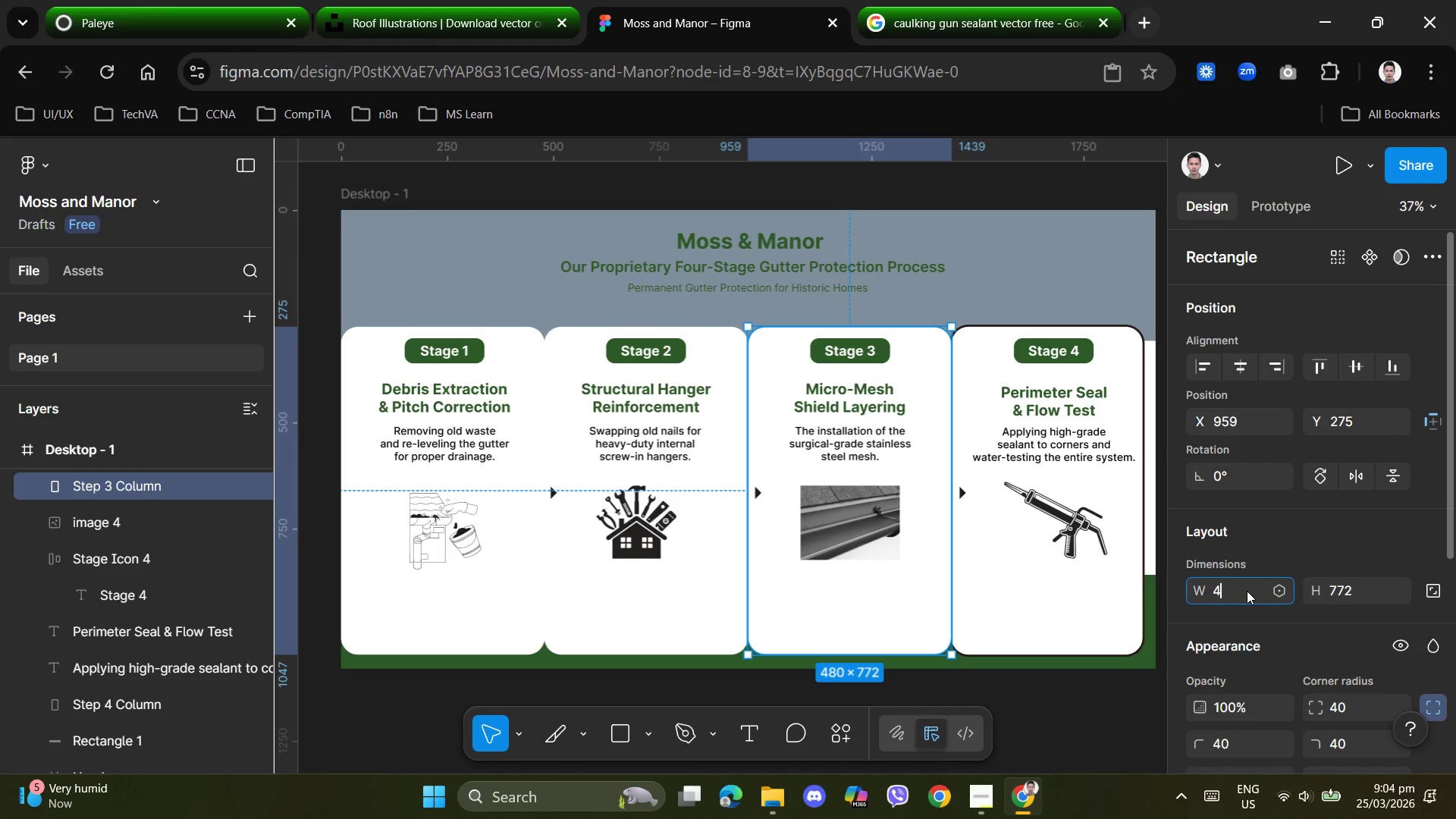 
key(Numpad5)
 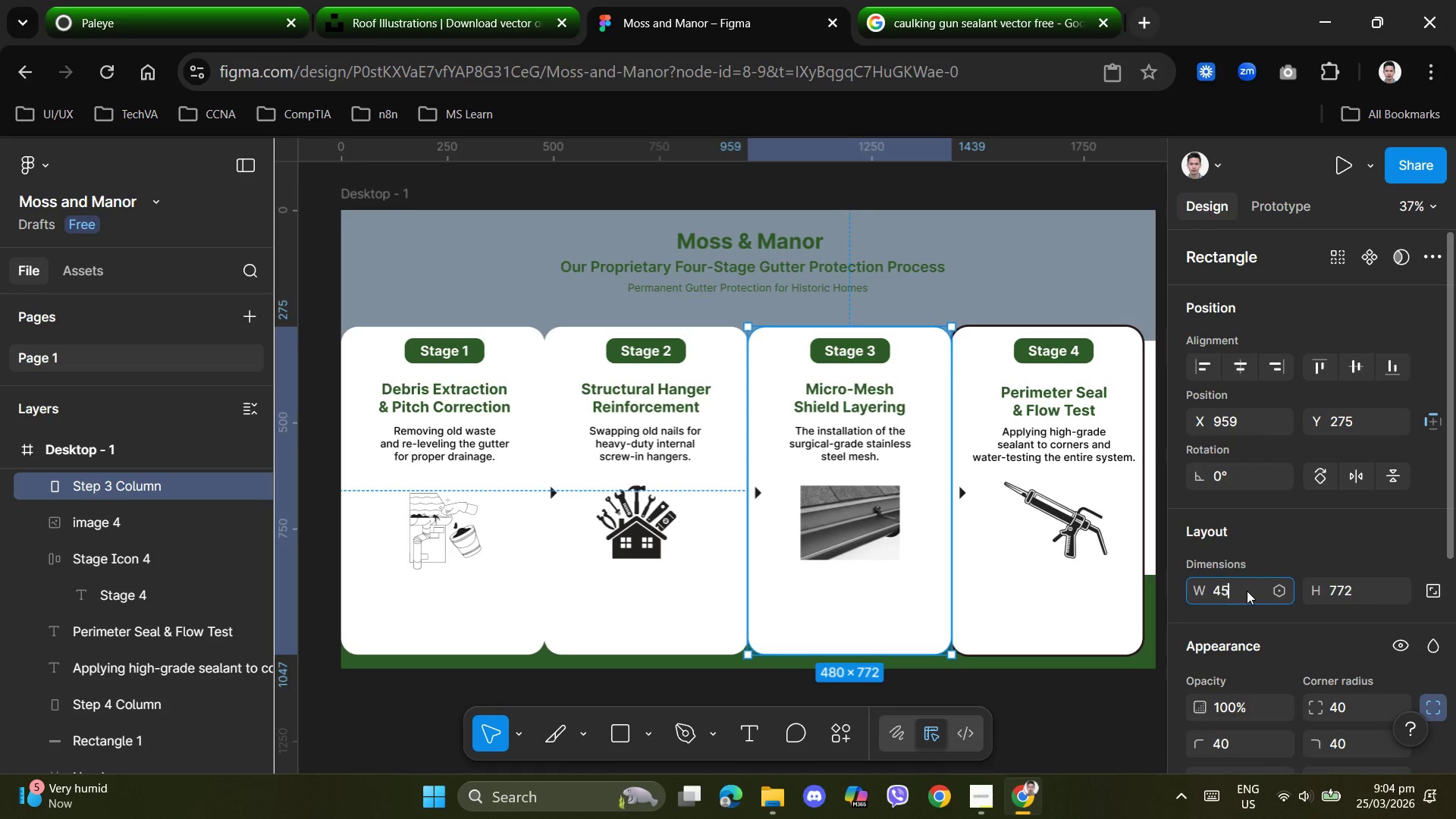 
key(Numpad0)
 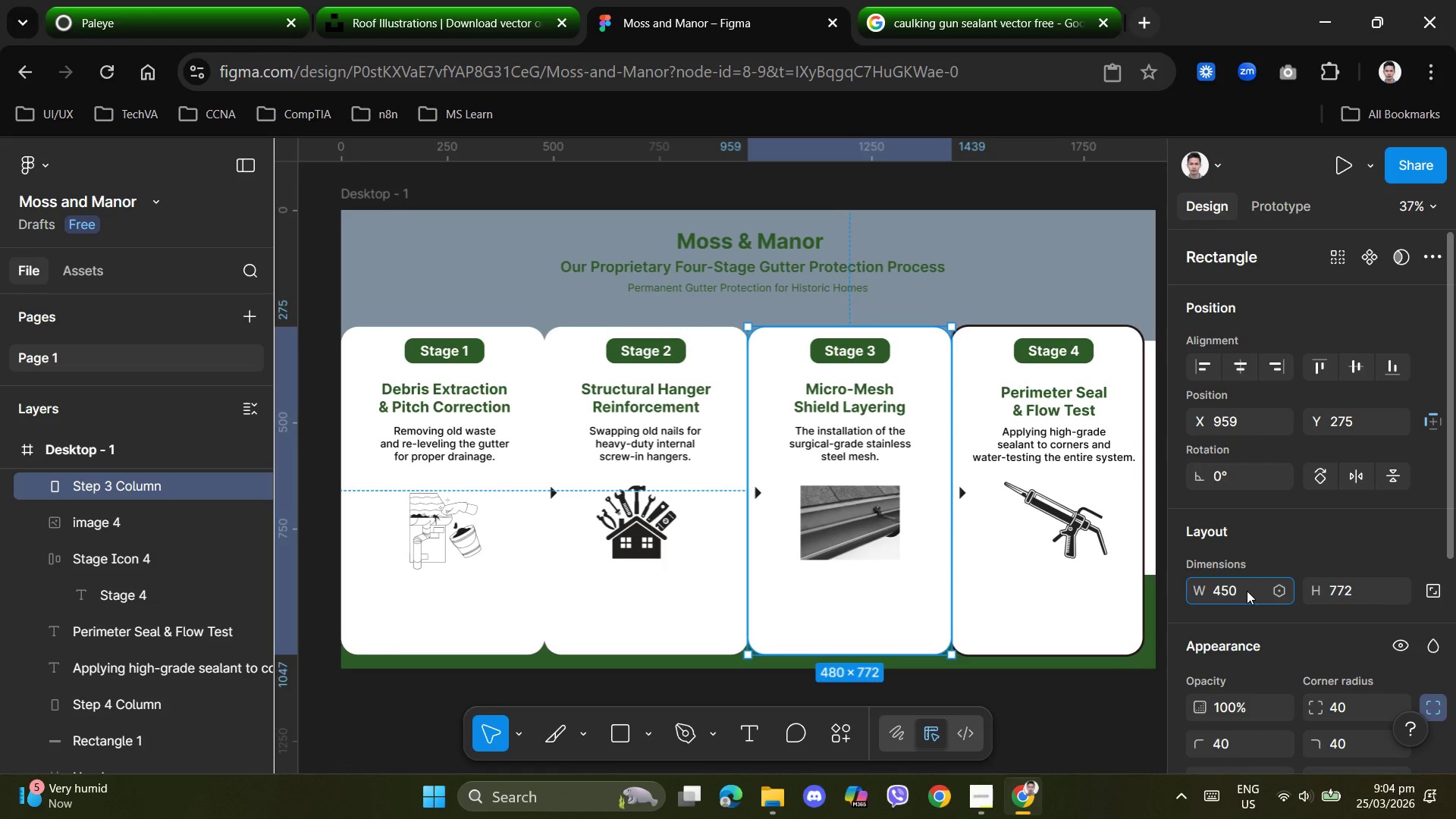 
key(NumpadEnter)
 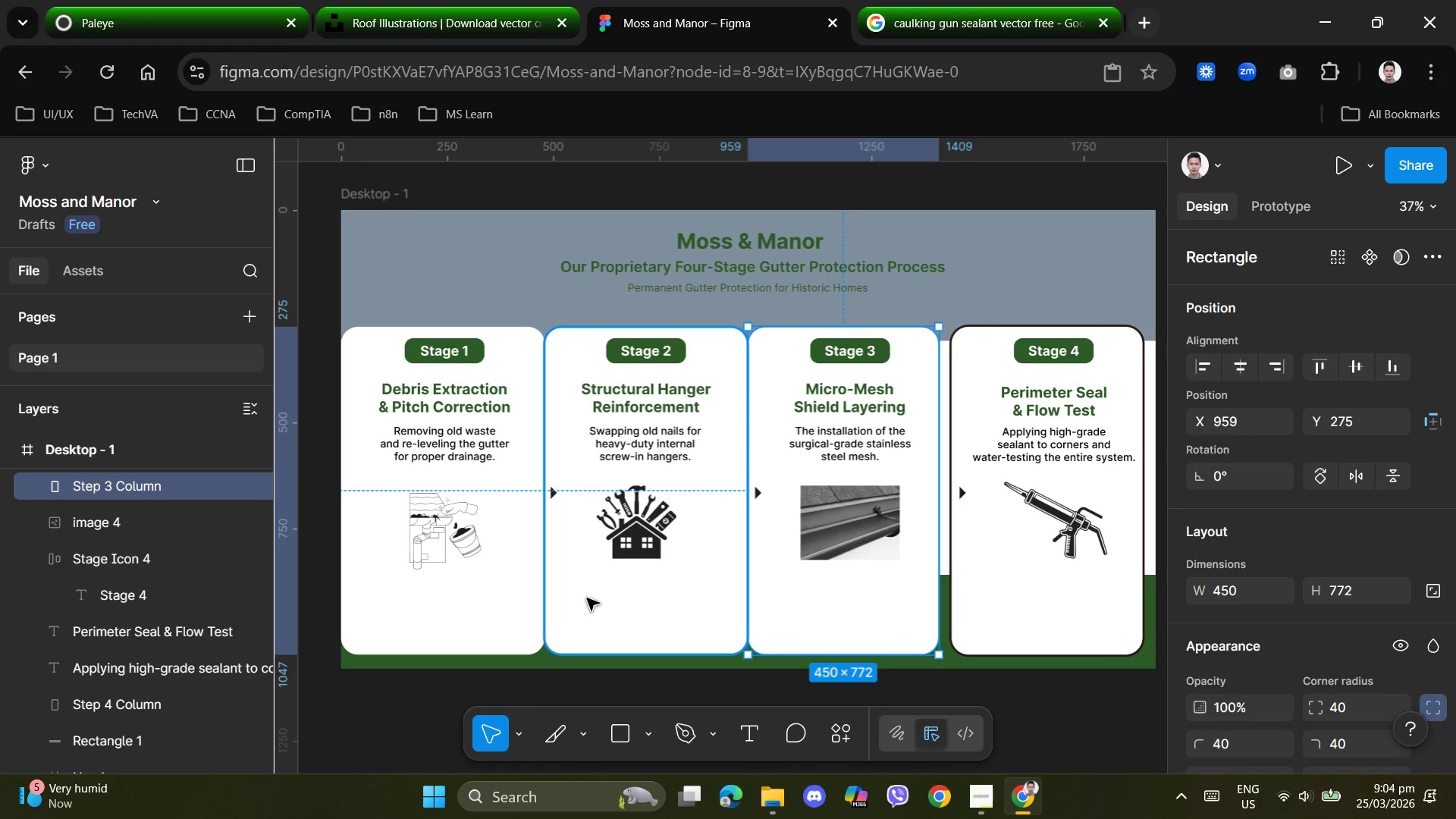 
left_click([727, 628])
 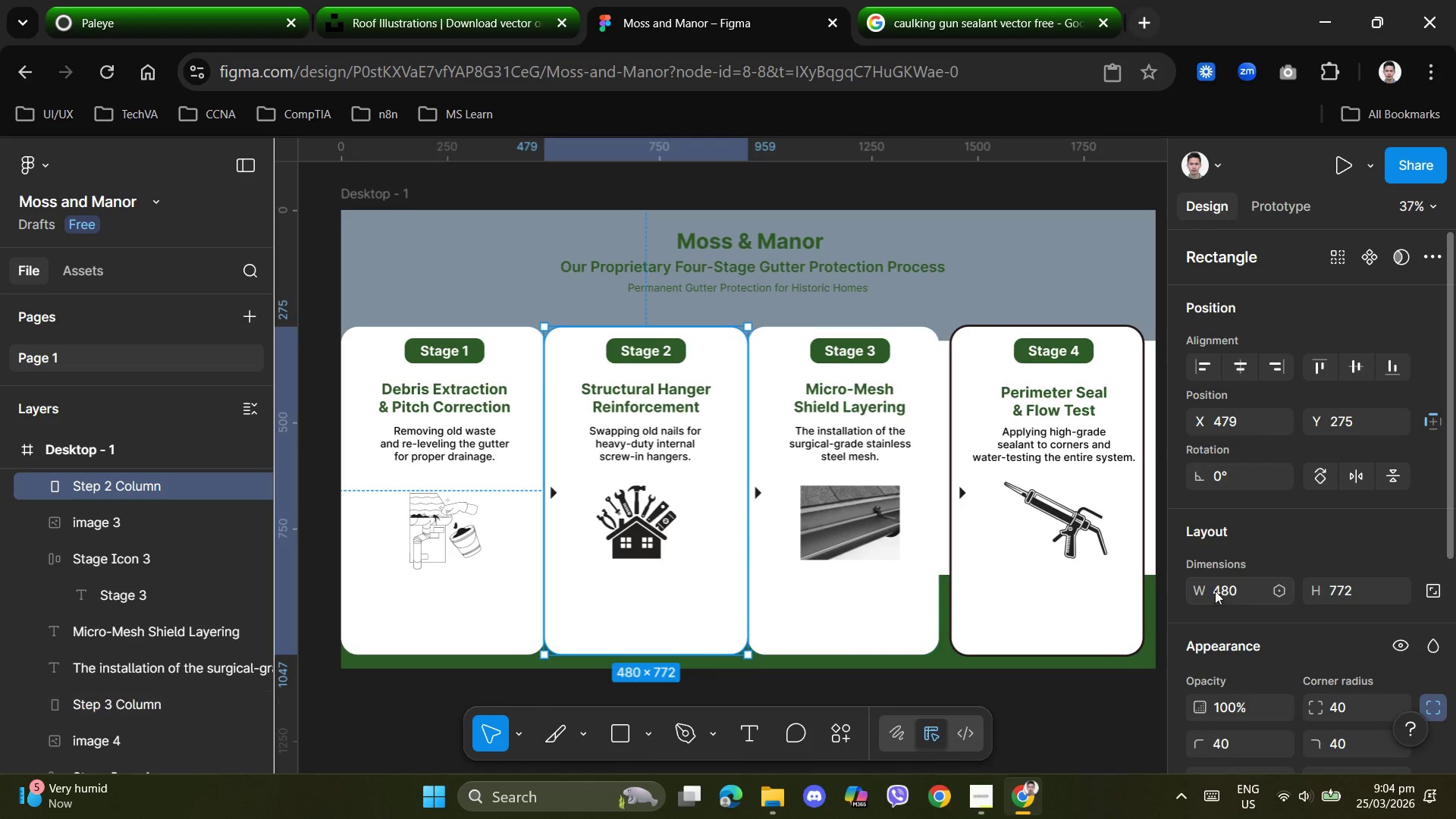 
left_click([1224, 588])
 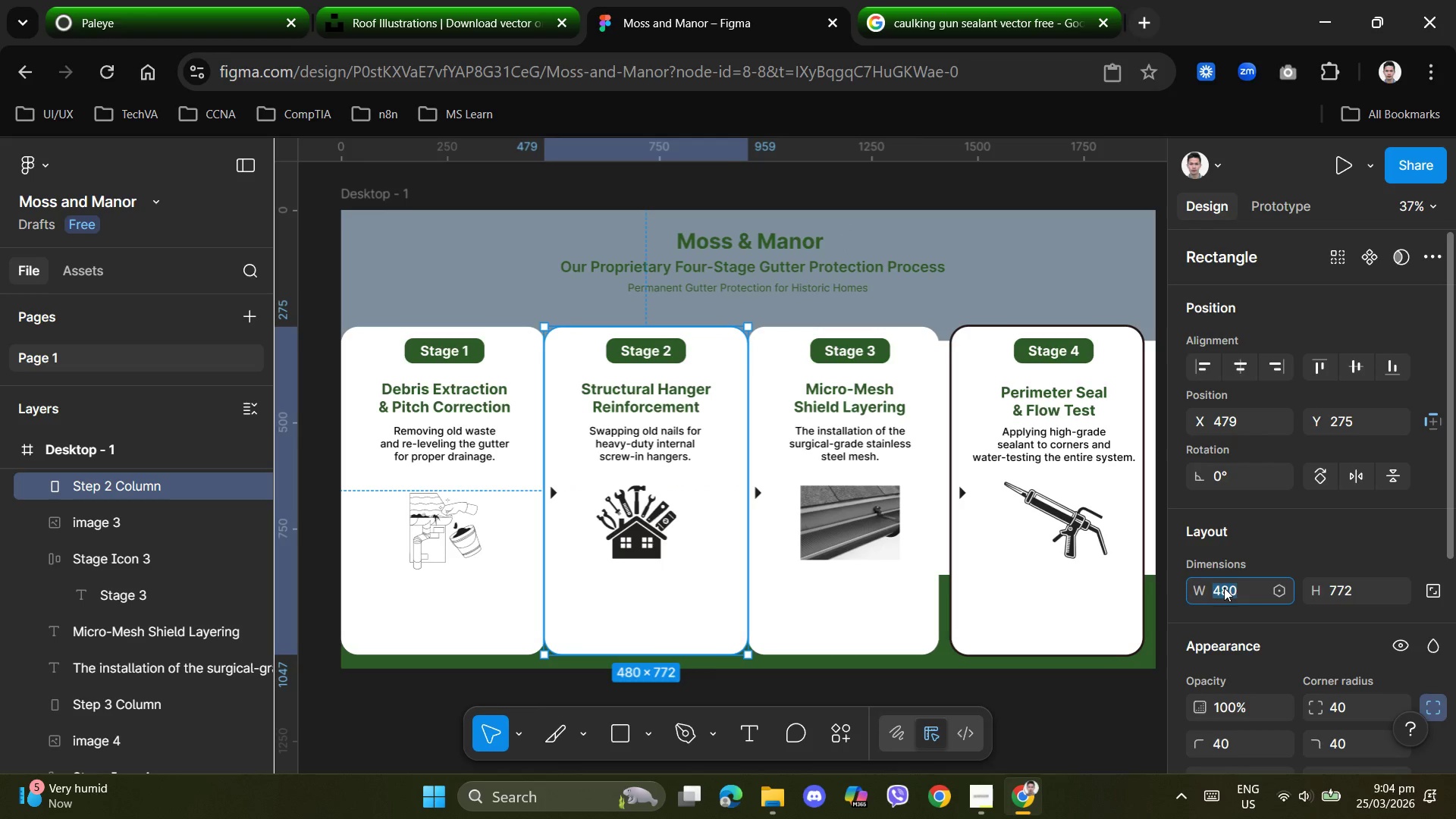 
key(Numpad4)
 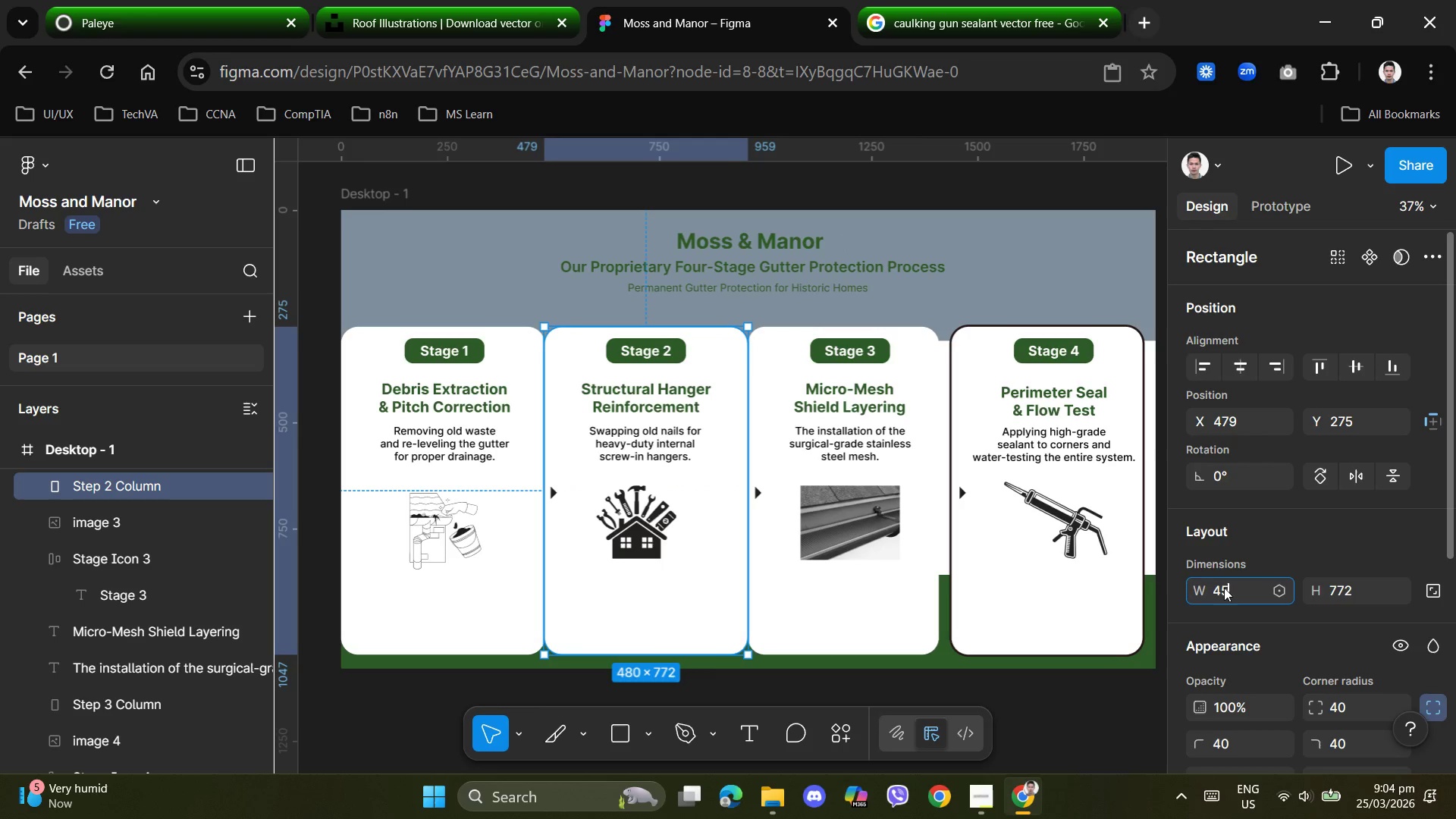 
key(Numpad5)
 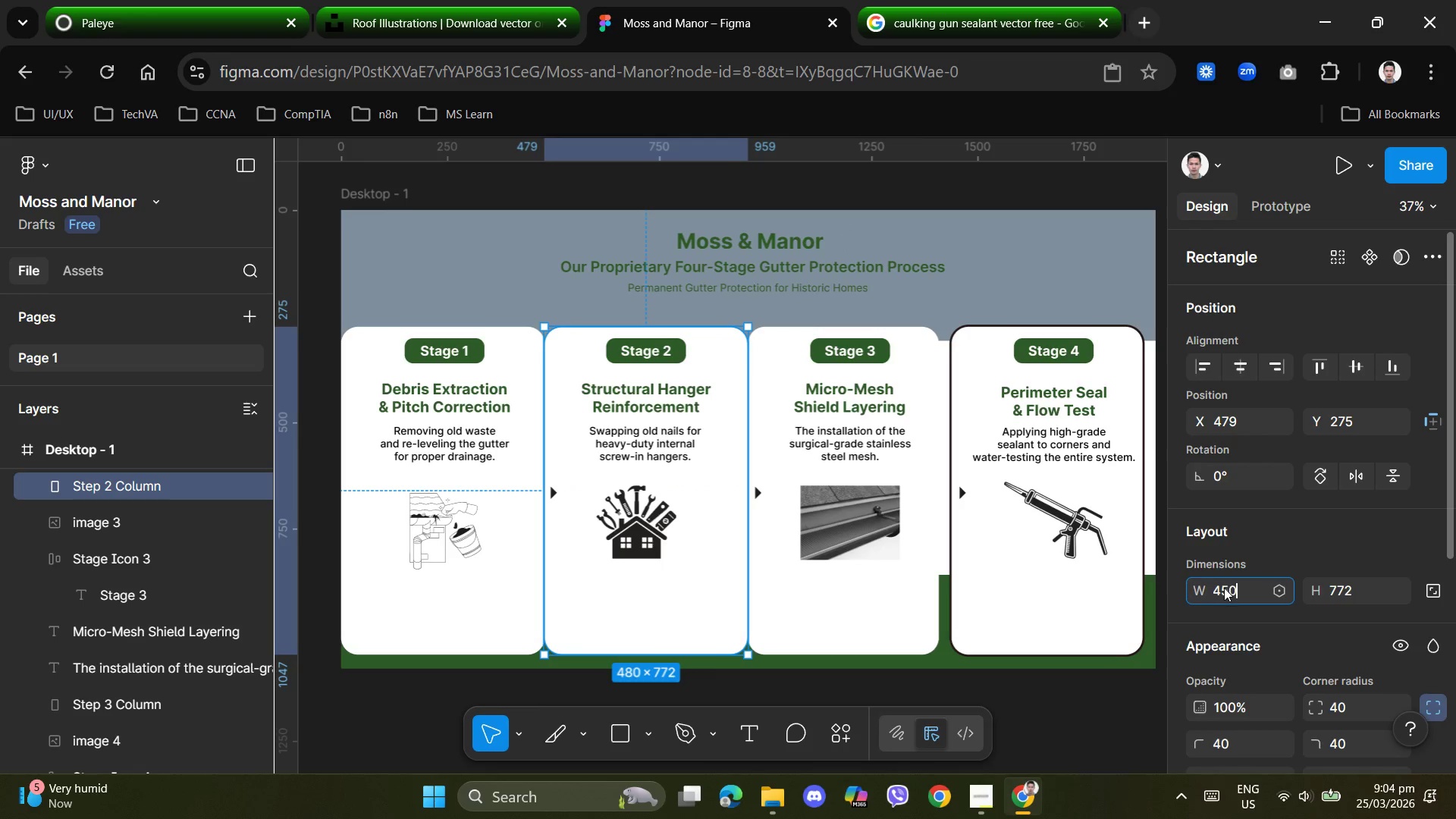 
key(Numpad0)
 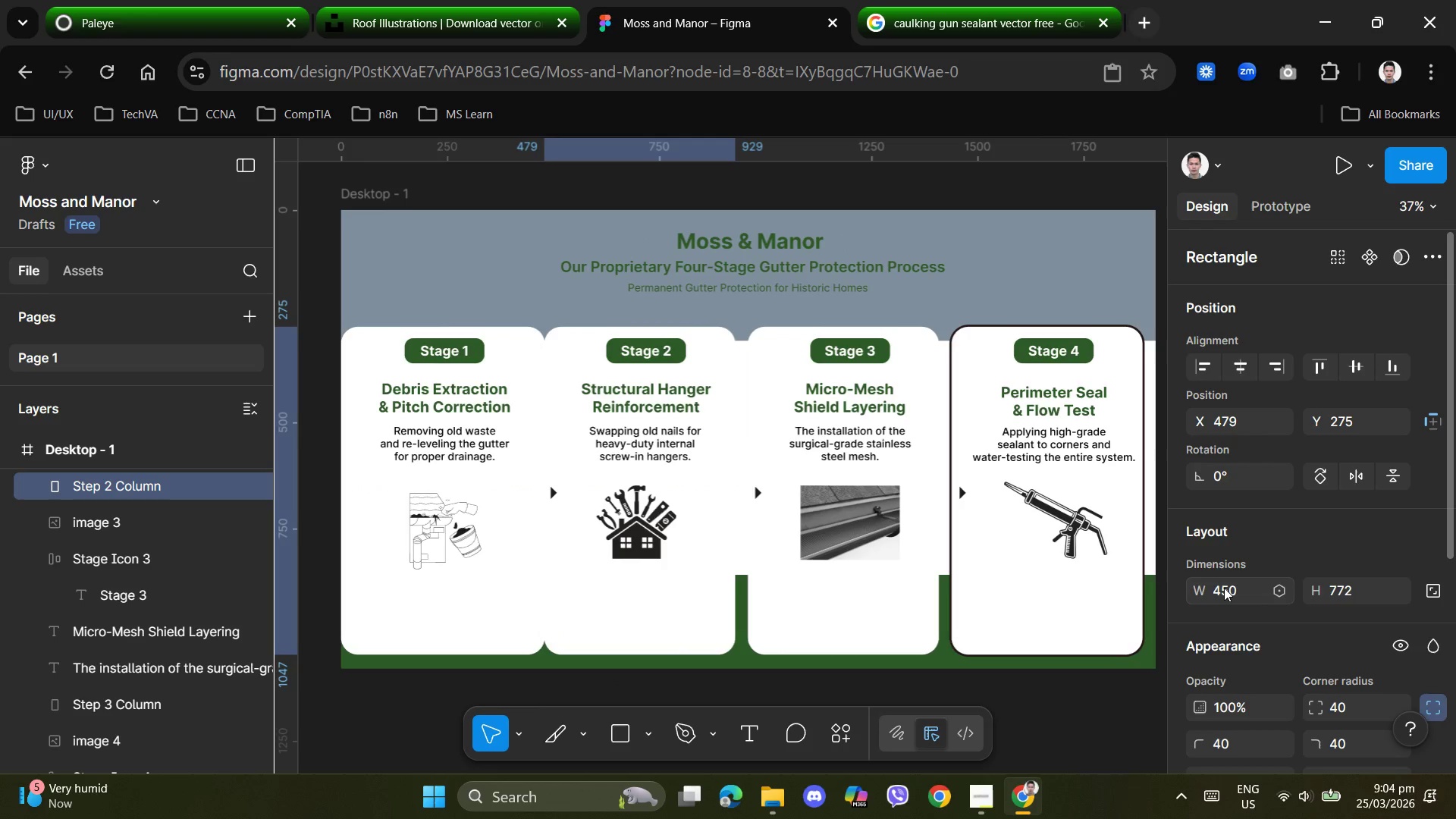 
key(NumpadEnter)
 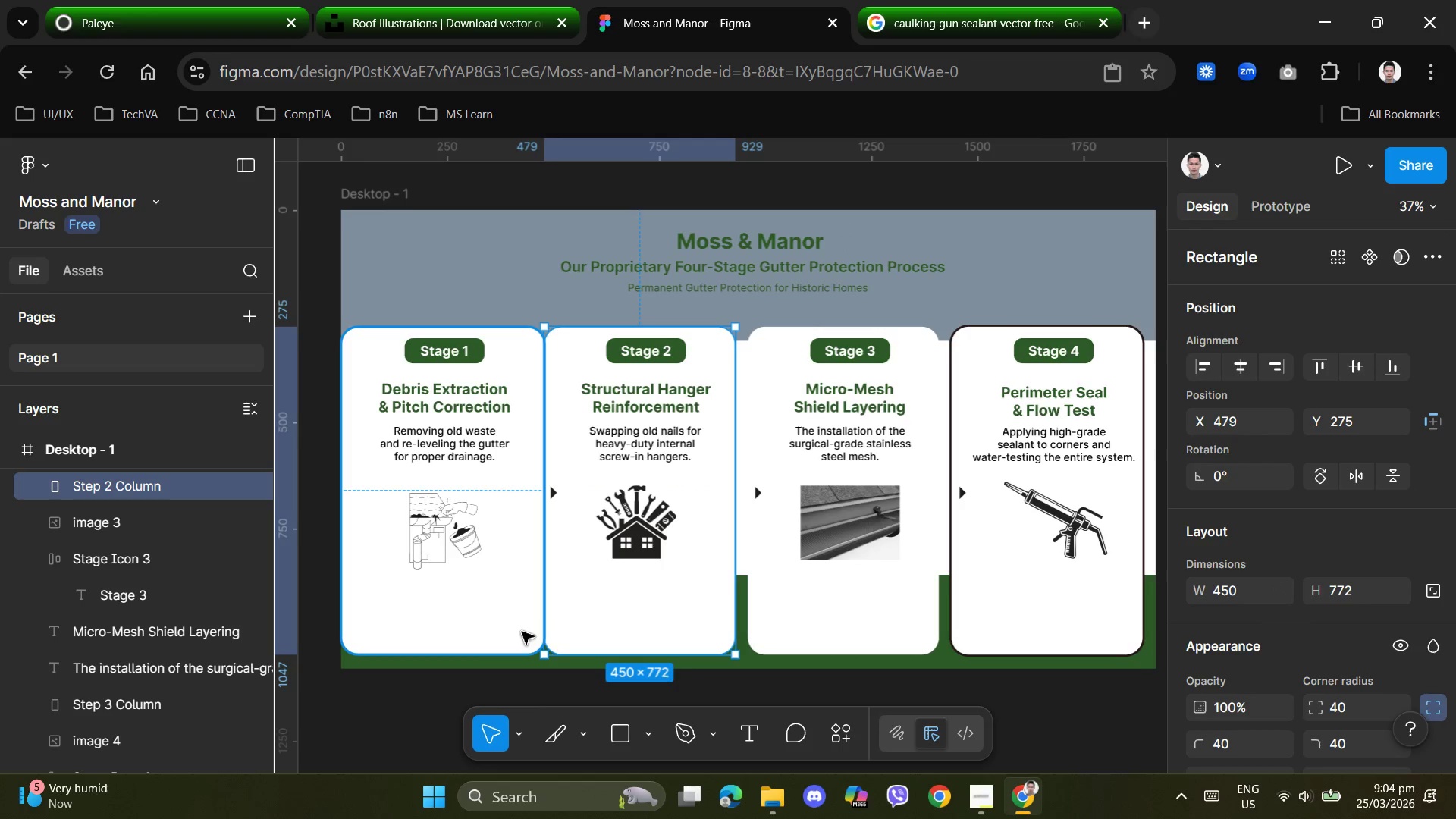 
left_click([513, 587])
 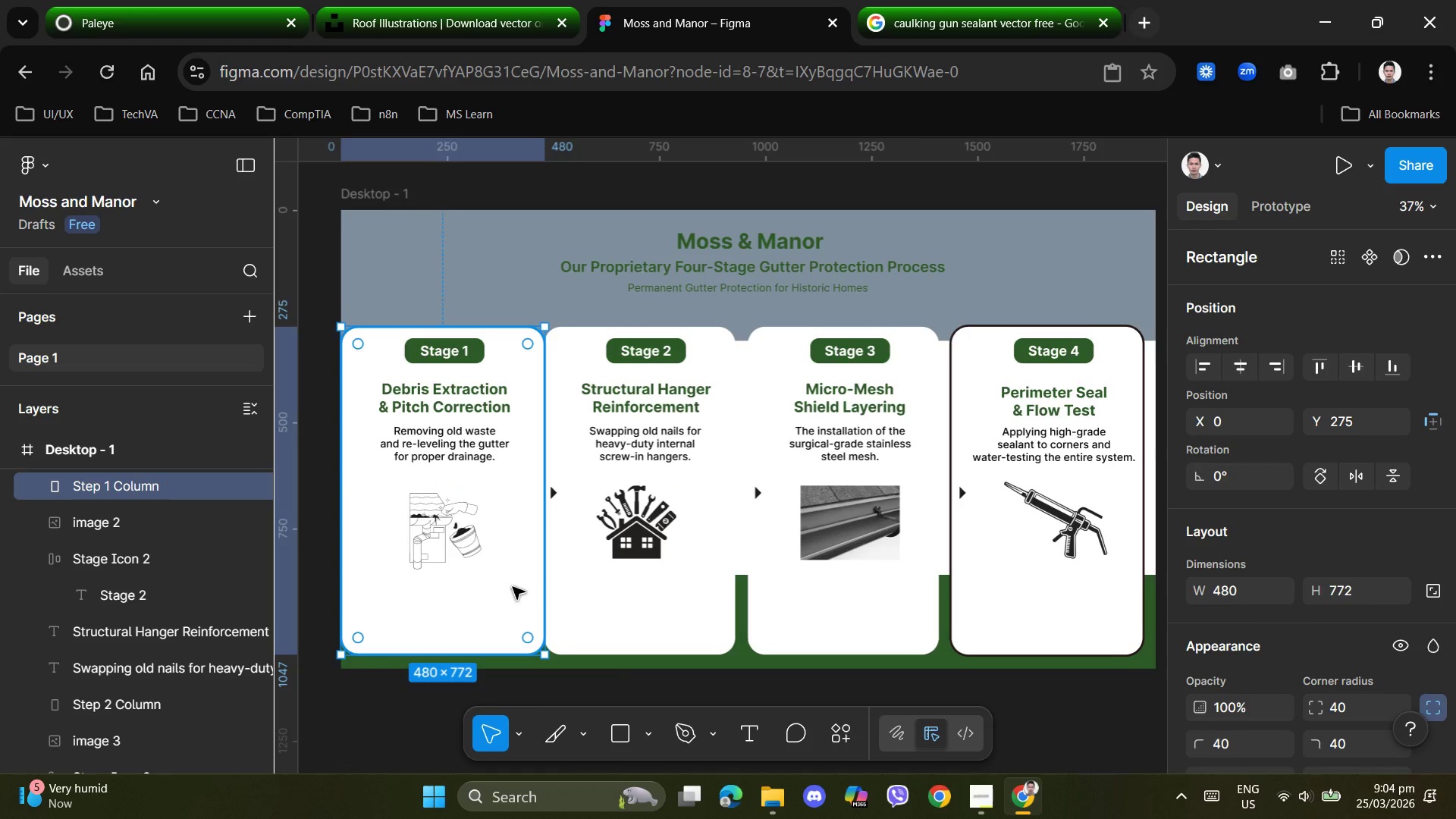 
key(Numpad4)
 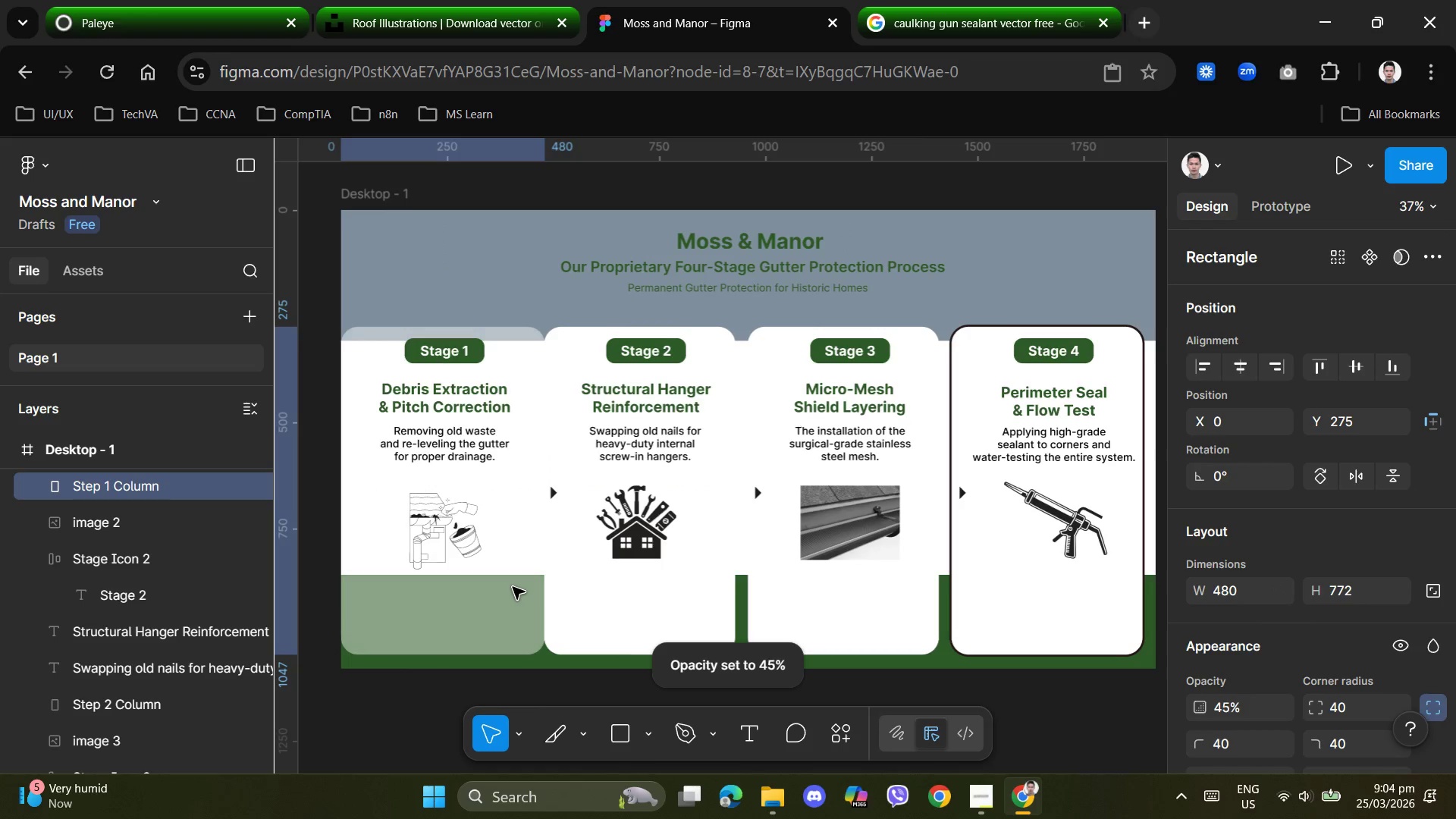 
key(Numpad5)
 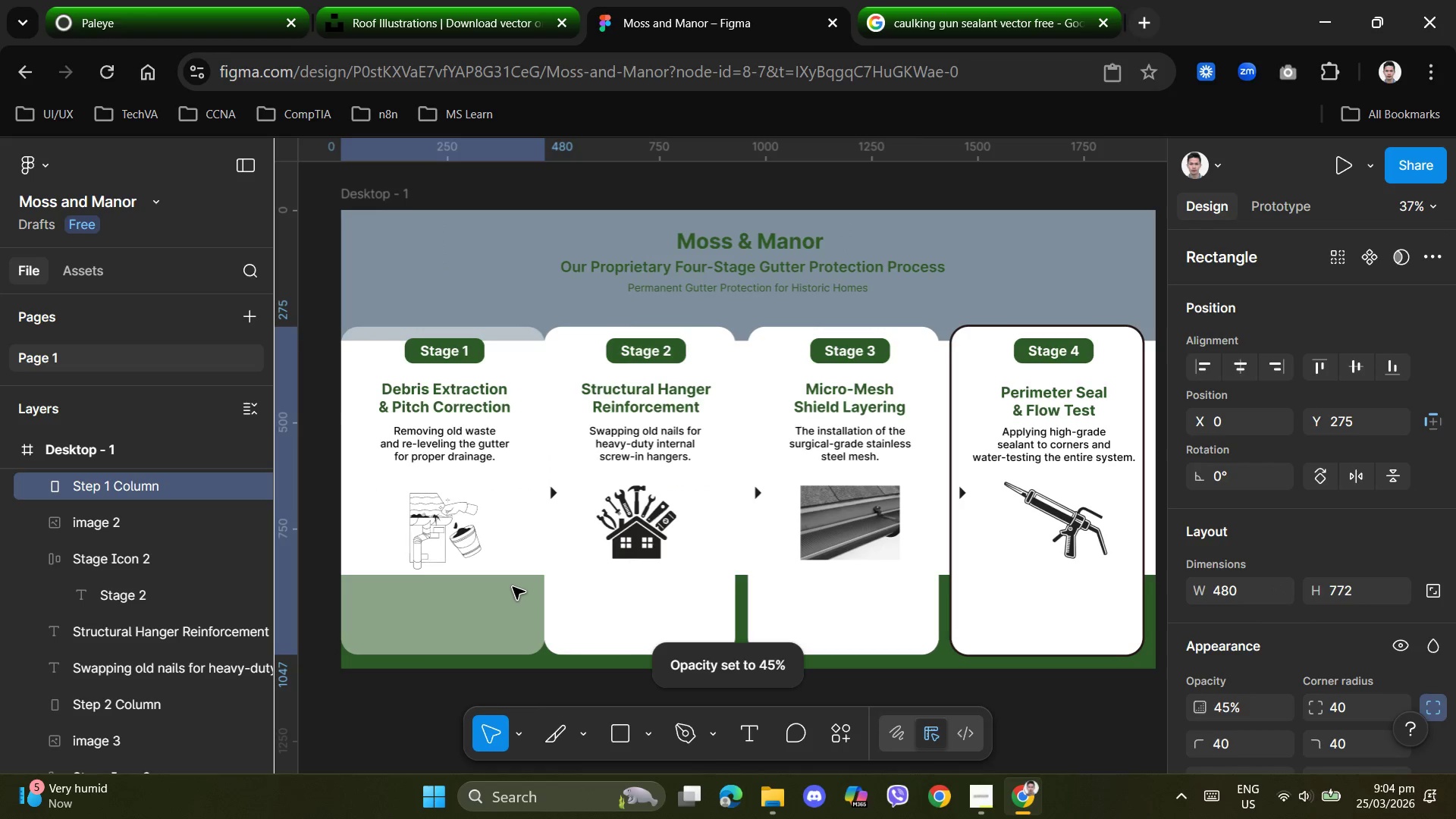 
key(Numpad0)
 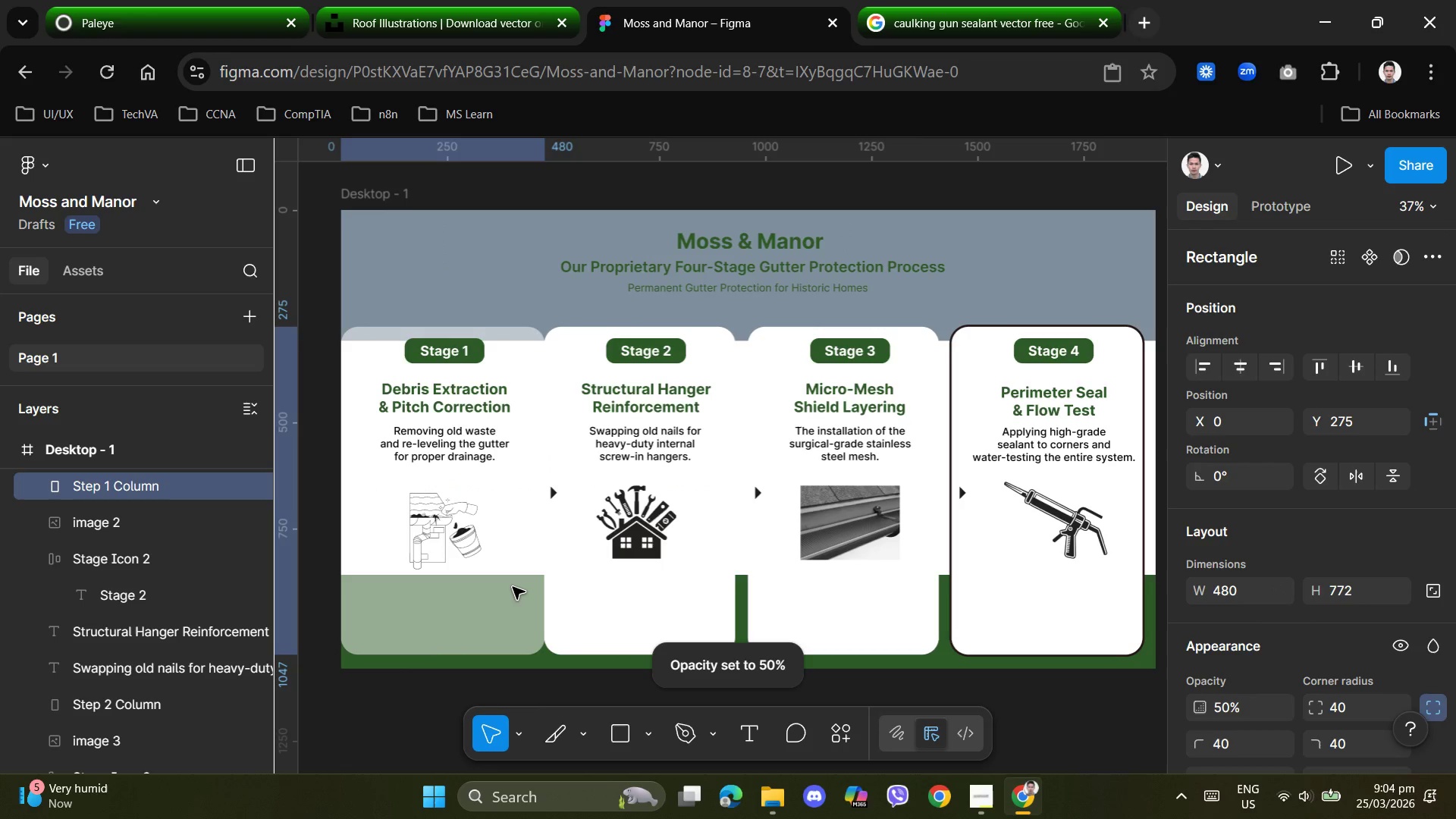 
key(Control+Z)
 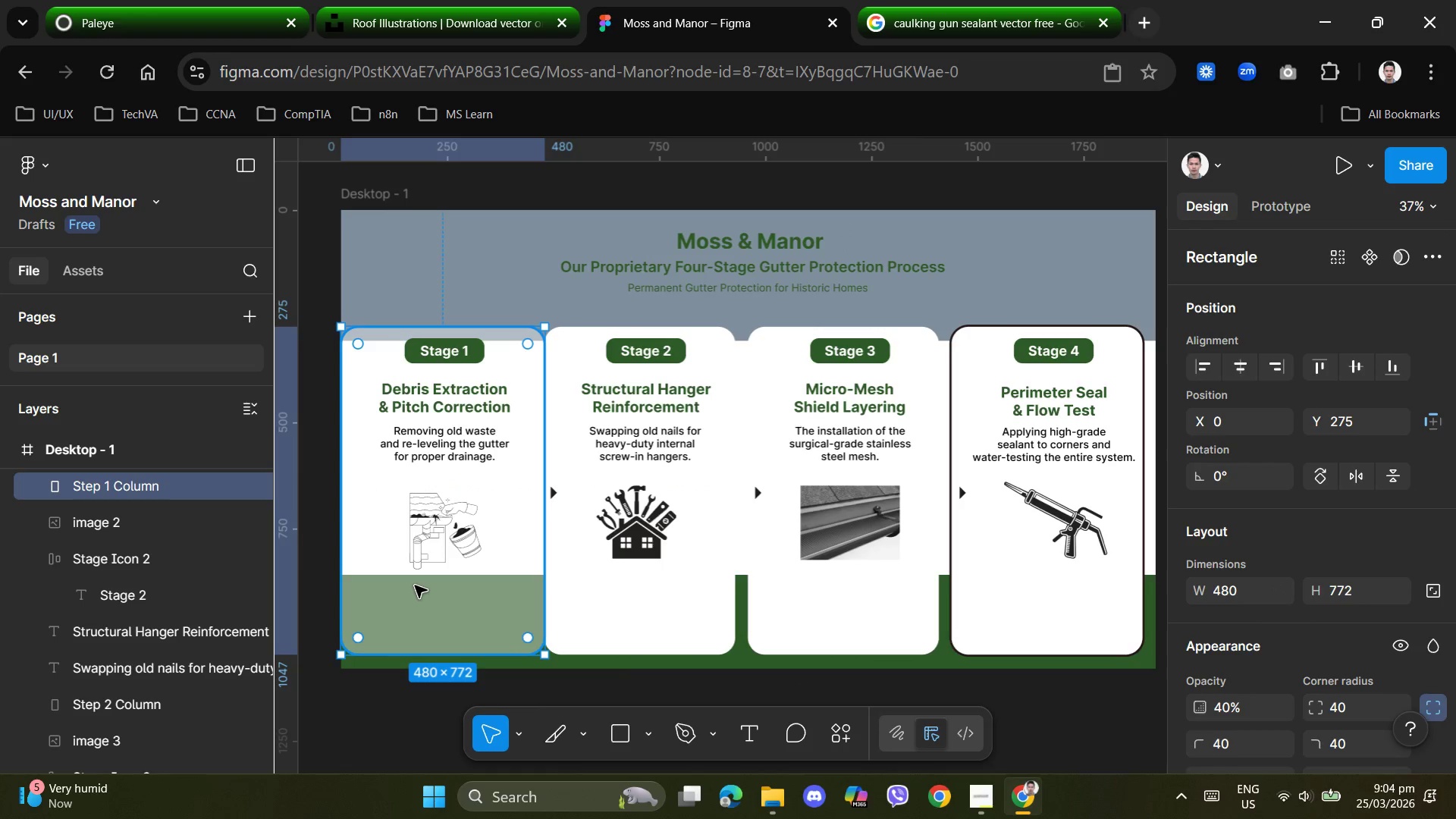 
left_click([416, 584])
 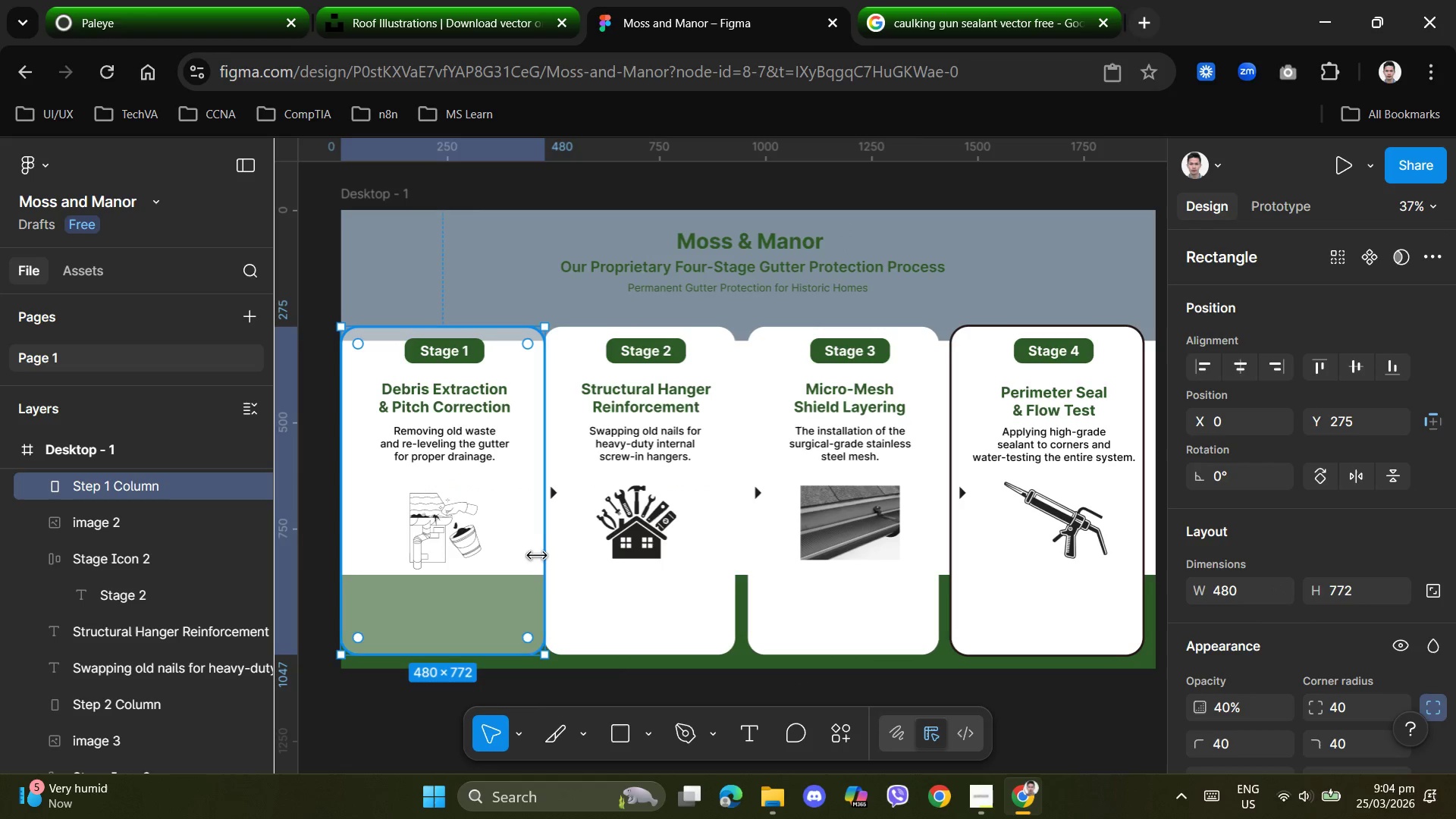 
key(Control+Z)
 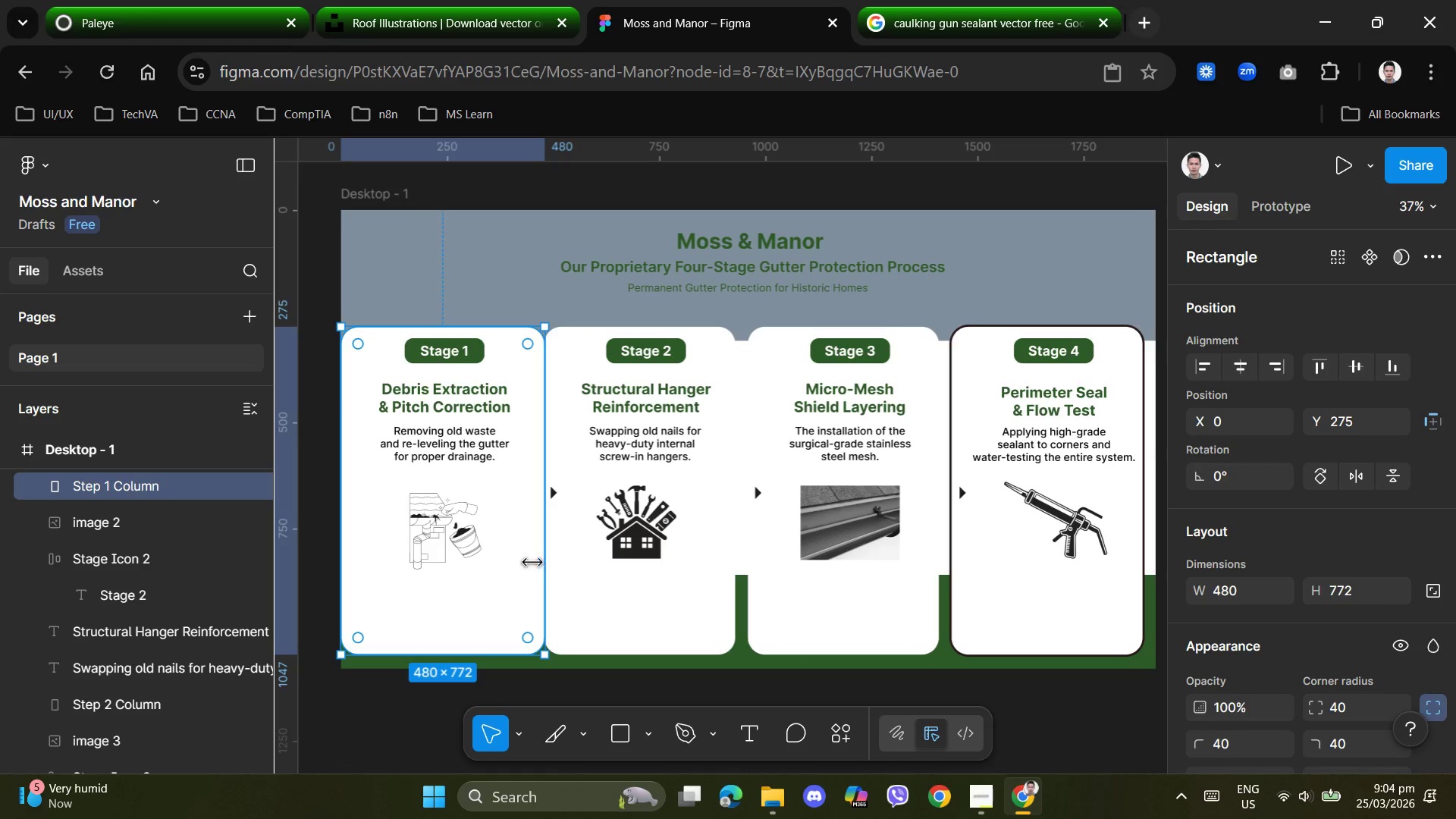 
left_click([530, 561])
 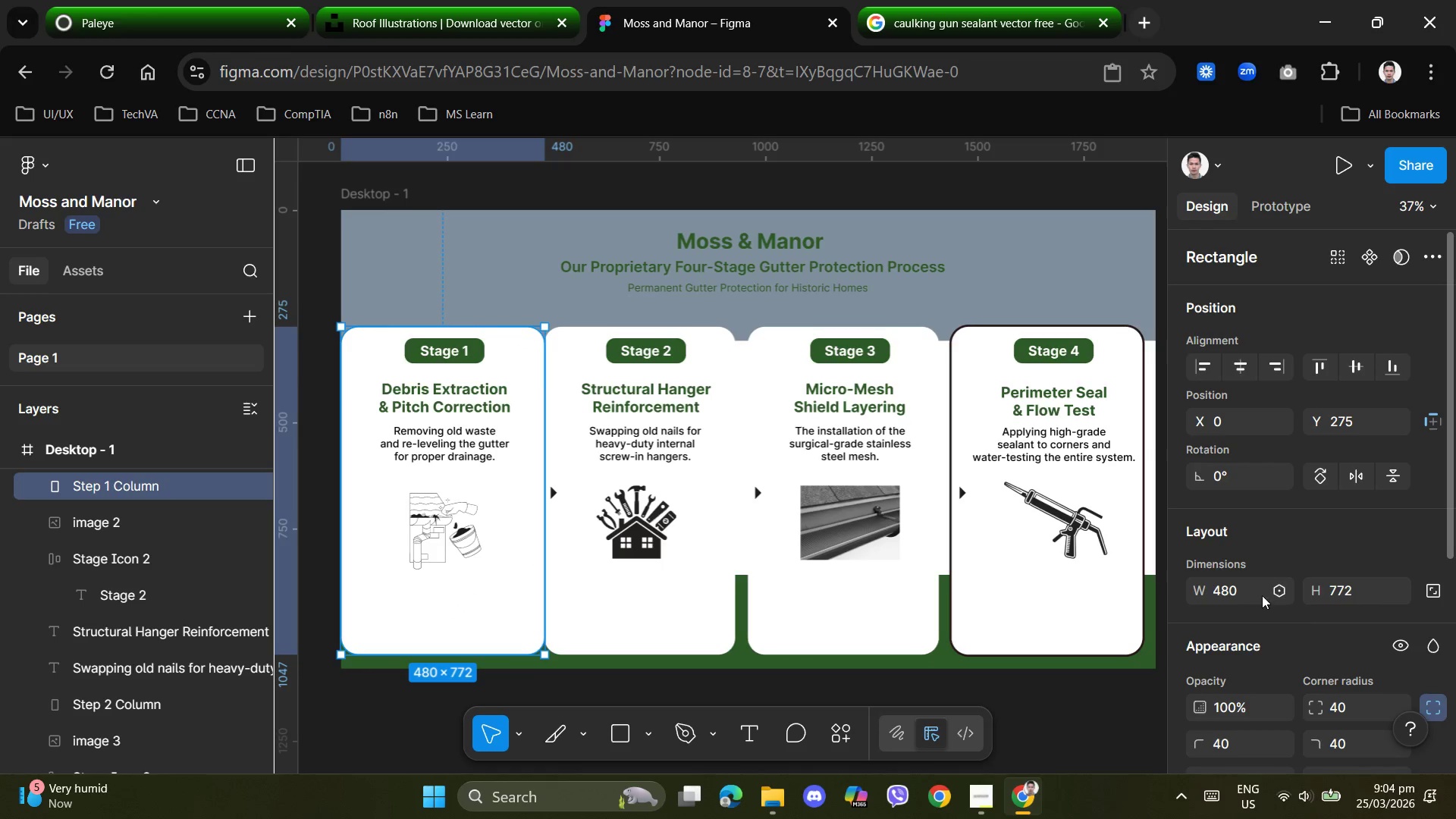 
left_click([1241, 593])
 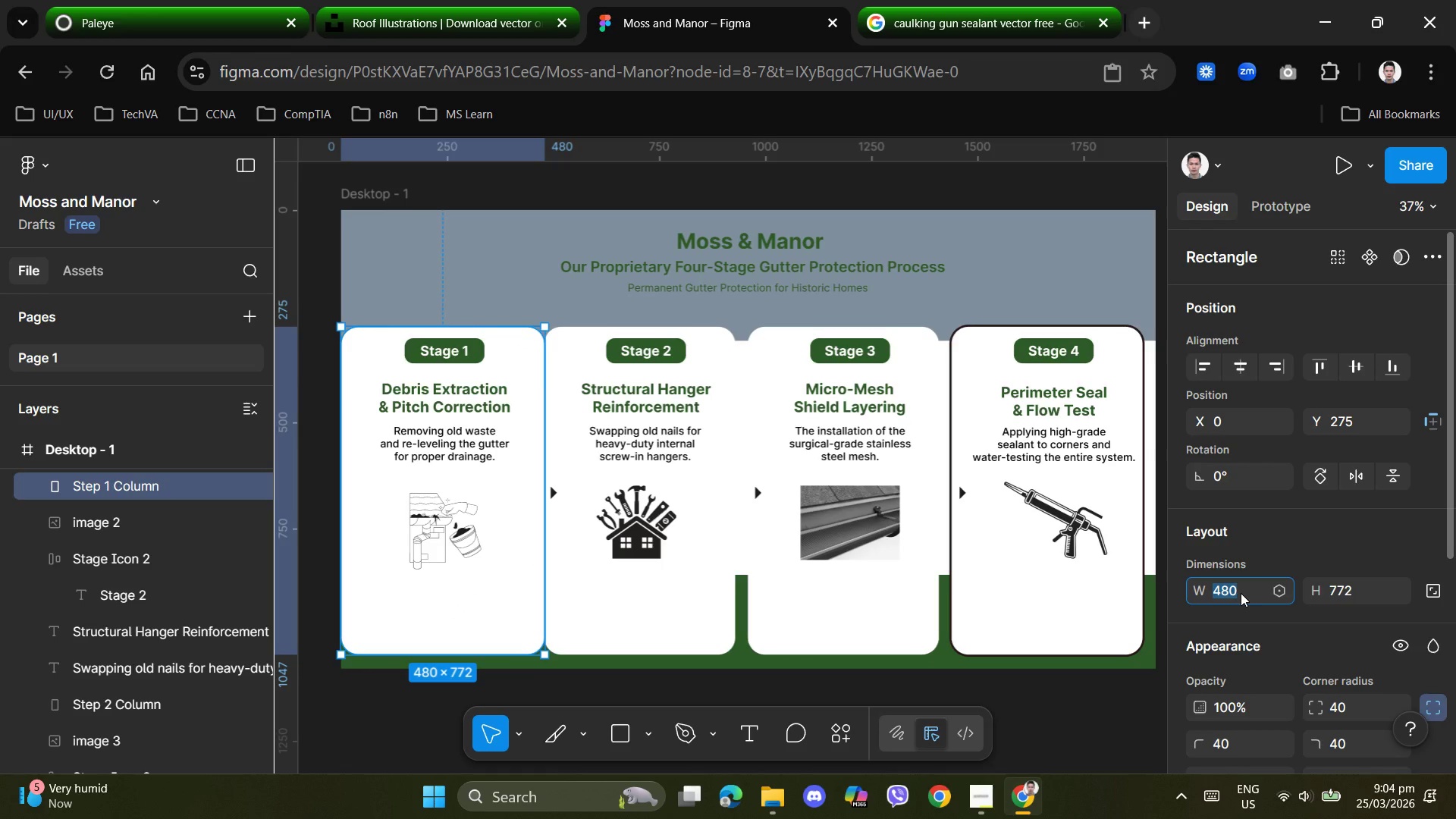 
key(Numpad4)
 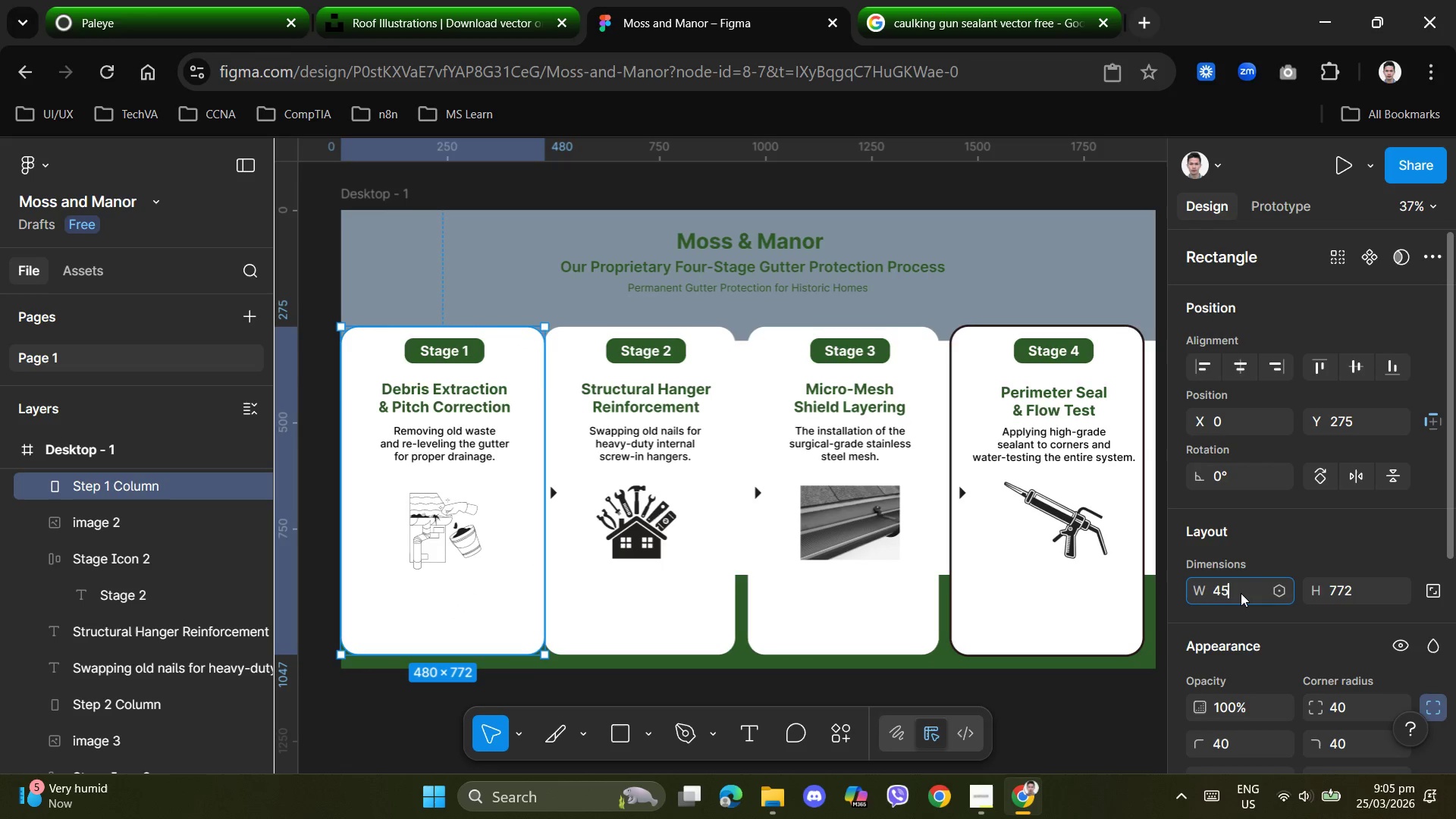 
key(Numpad5)
 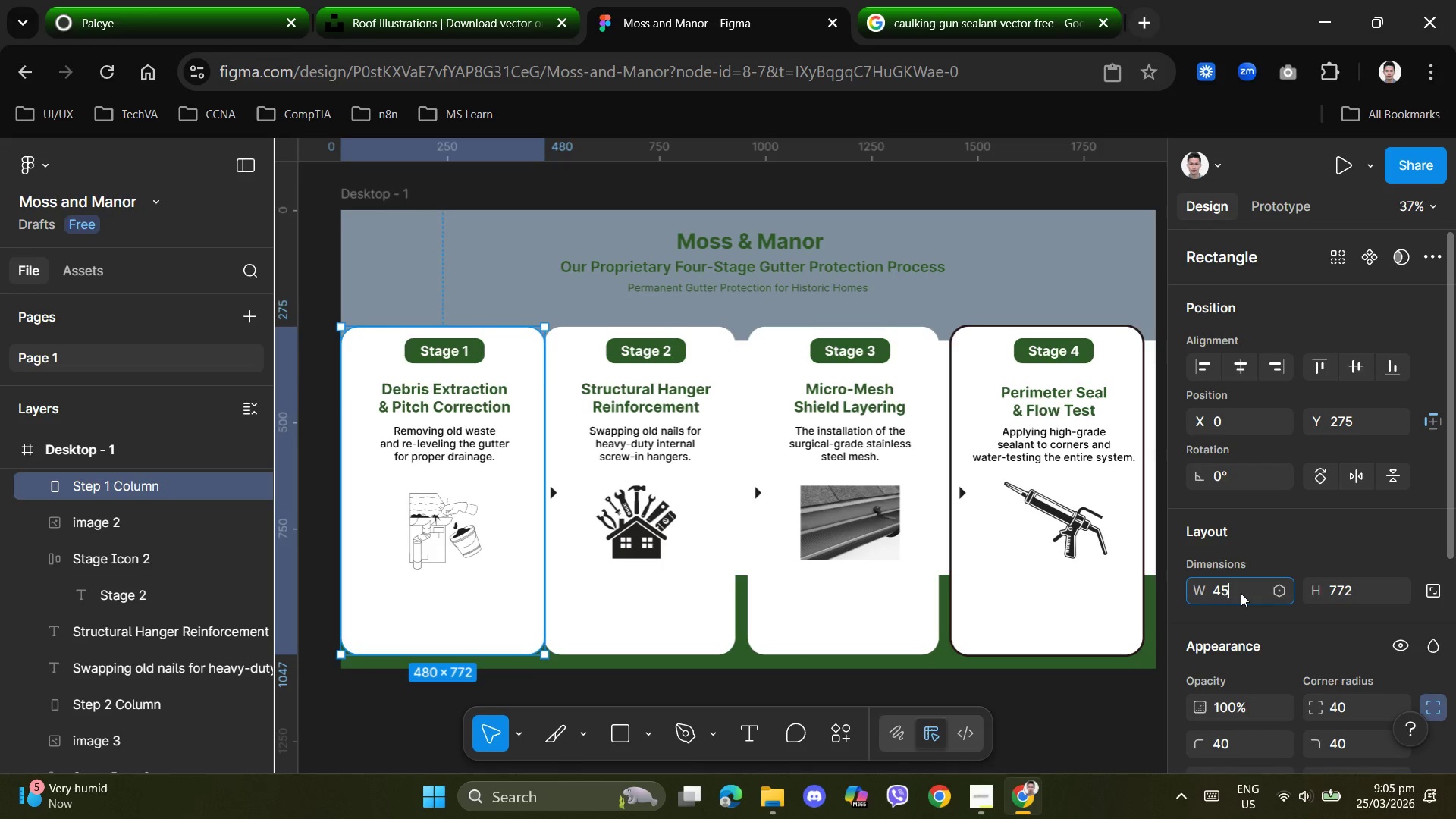 
key(Numpad0)
 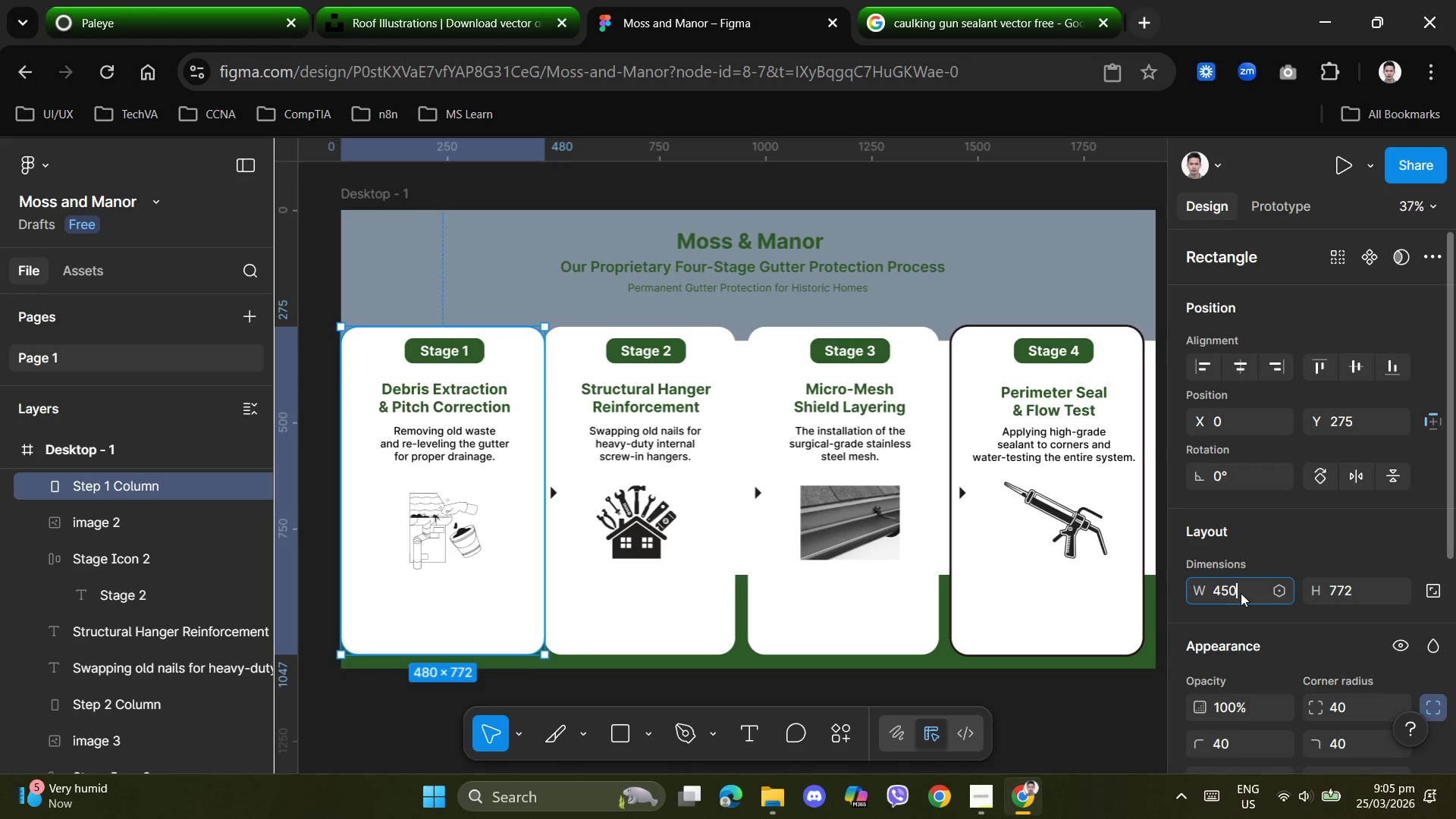 
key(NumpadEnter)
 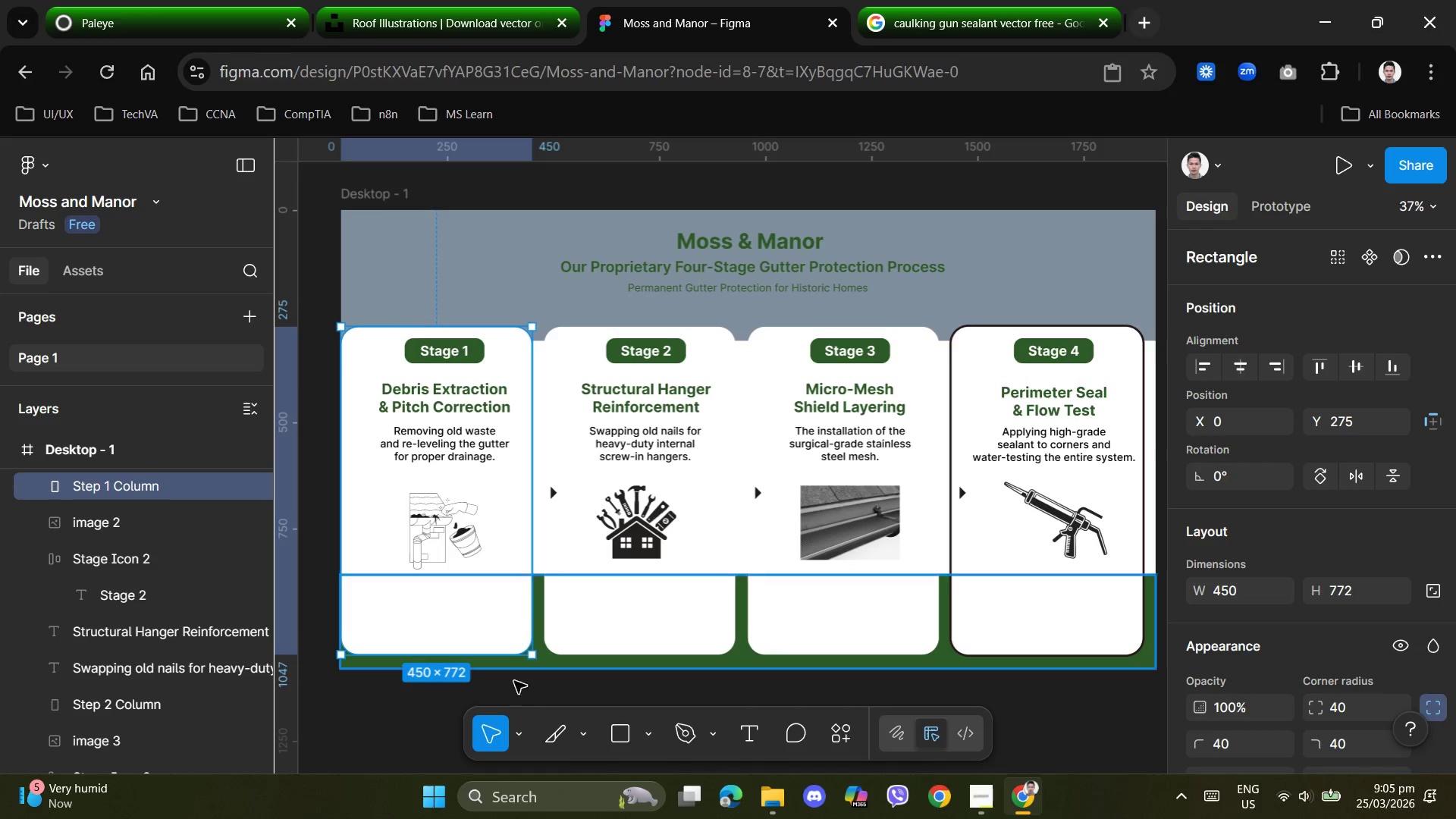 
wait(7.25)
 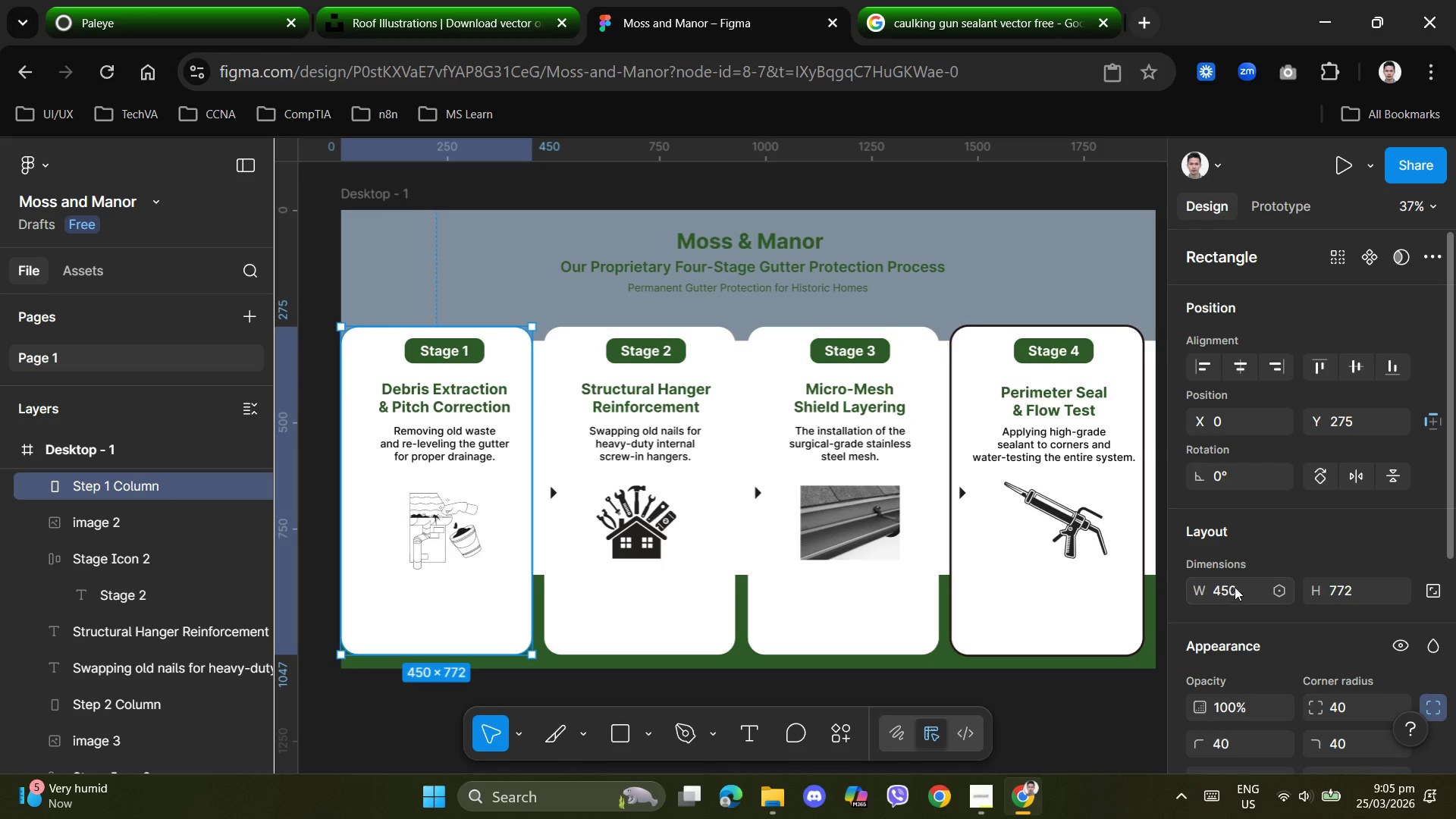 
hold_key(key=ControlLeft, duration=0.73)
left_click([614, 622])
 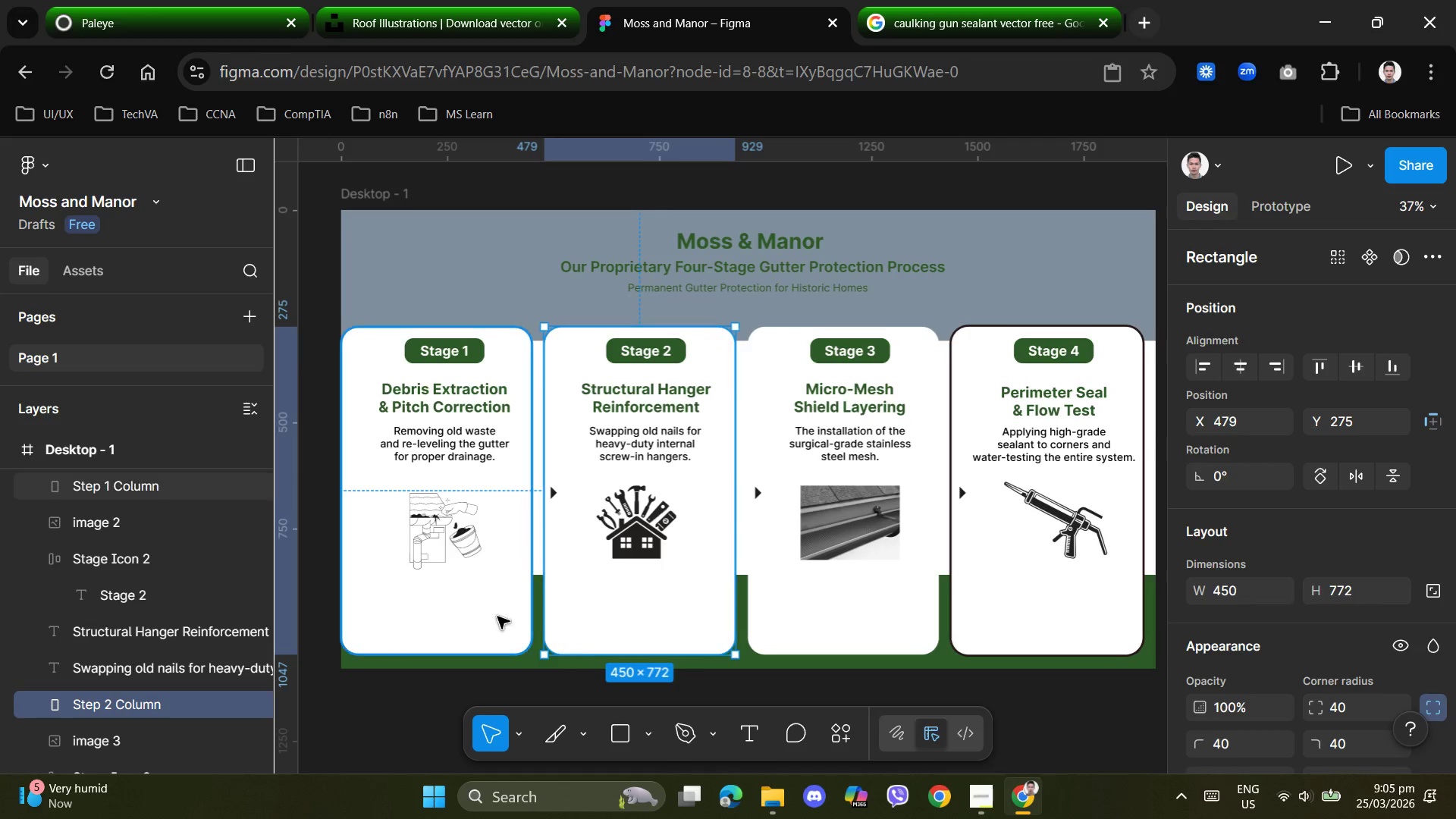 
left_click([492, 613])
 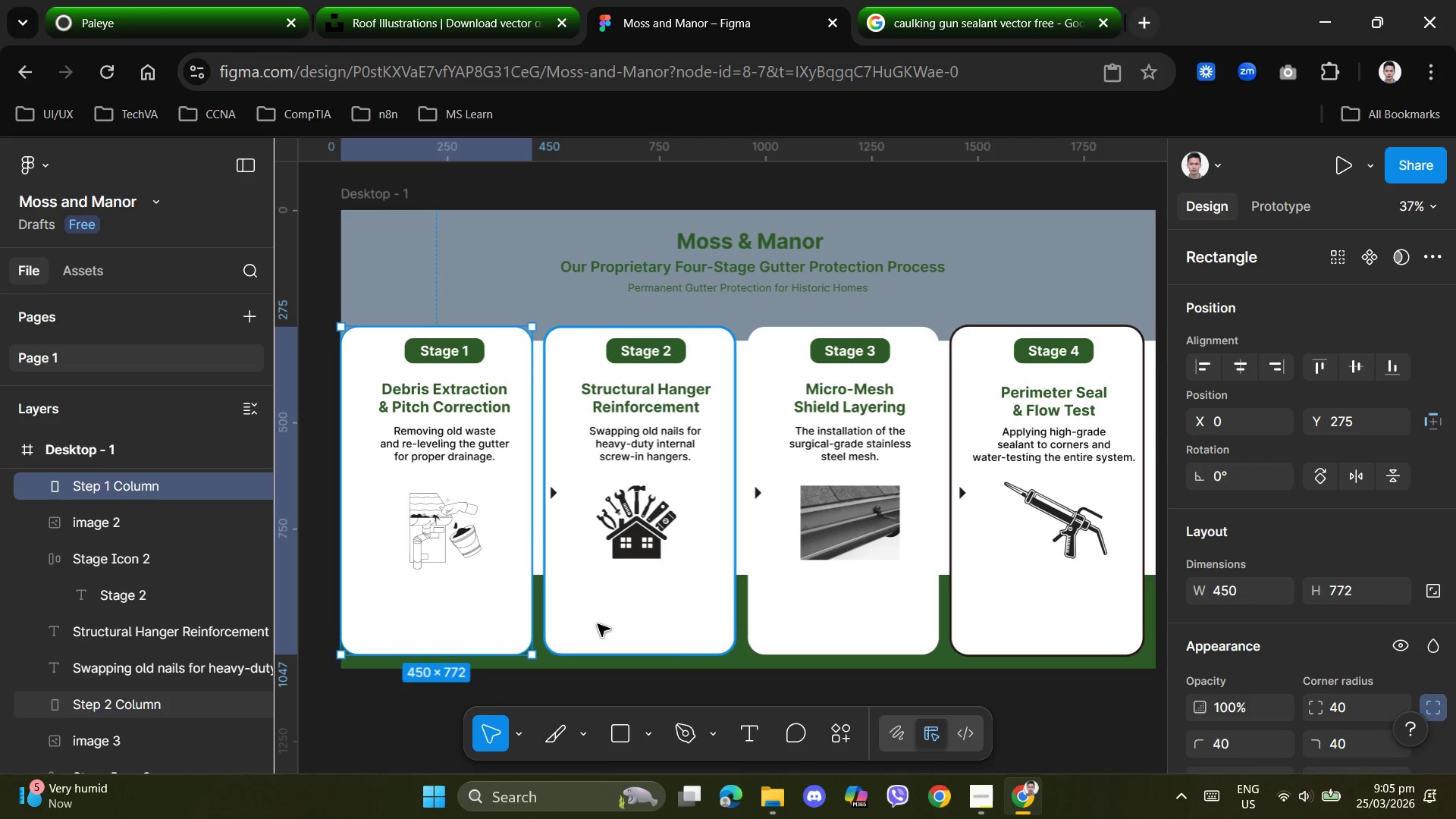 
hold_key(key=ShiftLeft, duration=1.31)
double_click([841, 632])
 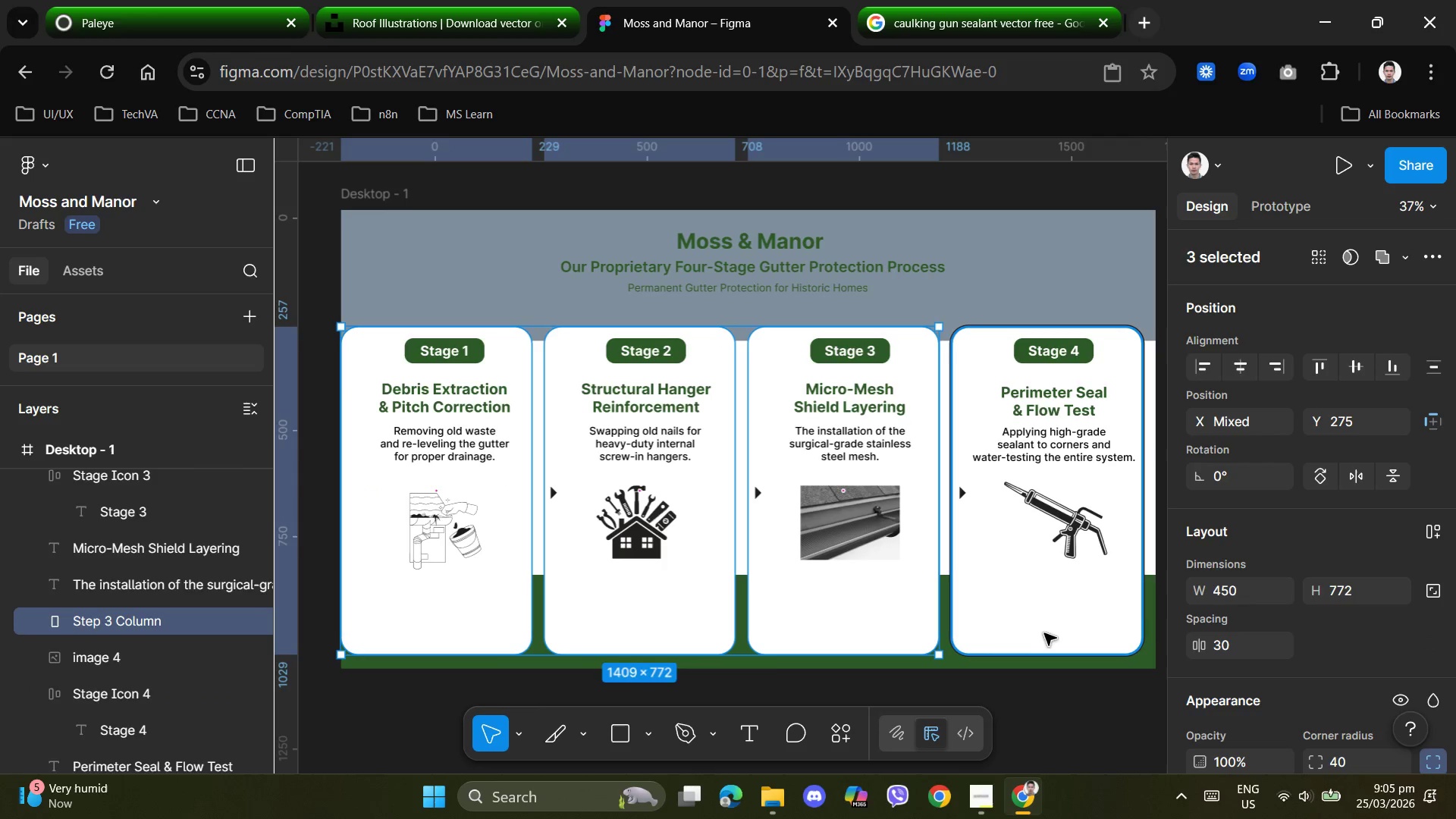 
triple_click([1046, 633])
 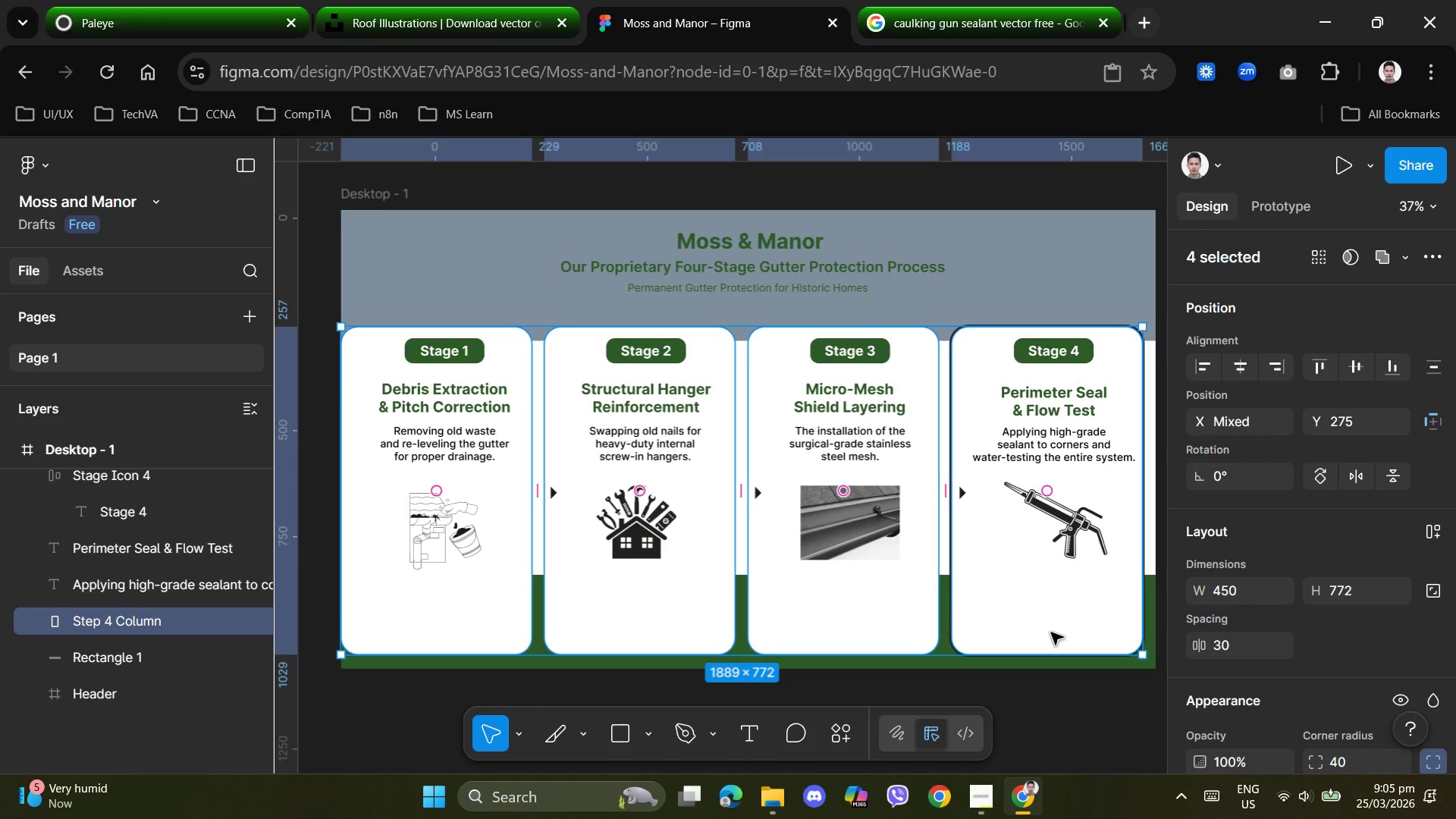 
key(Shift+A)
 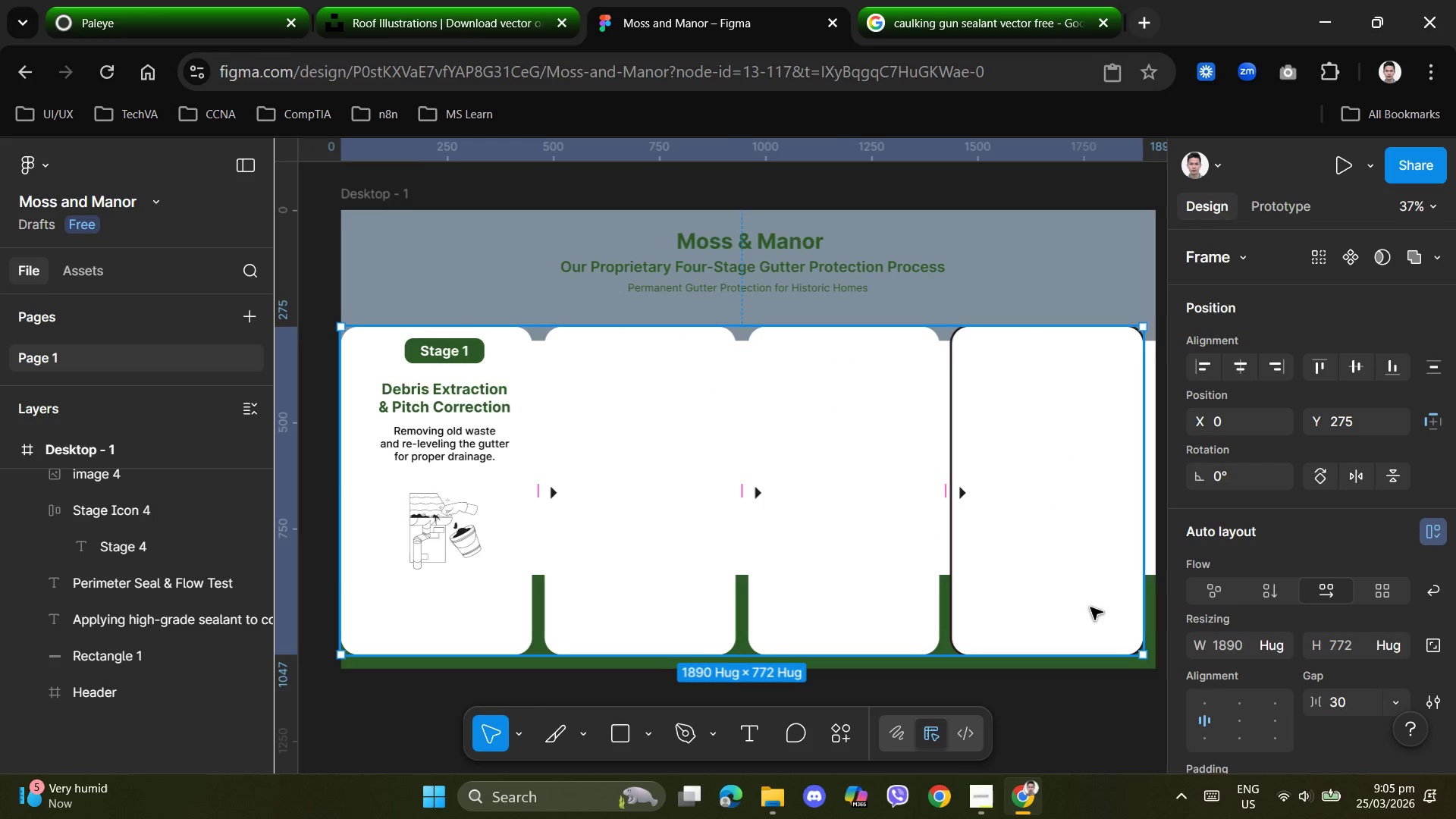 
key(Control+Z)
 